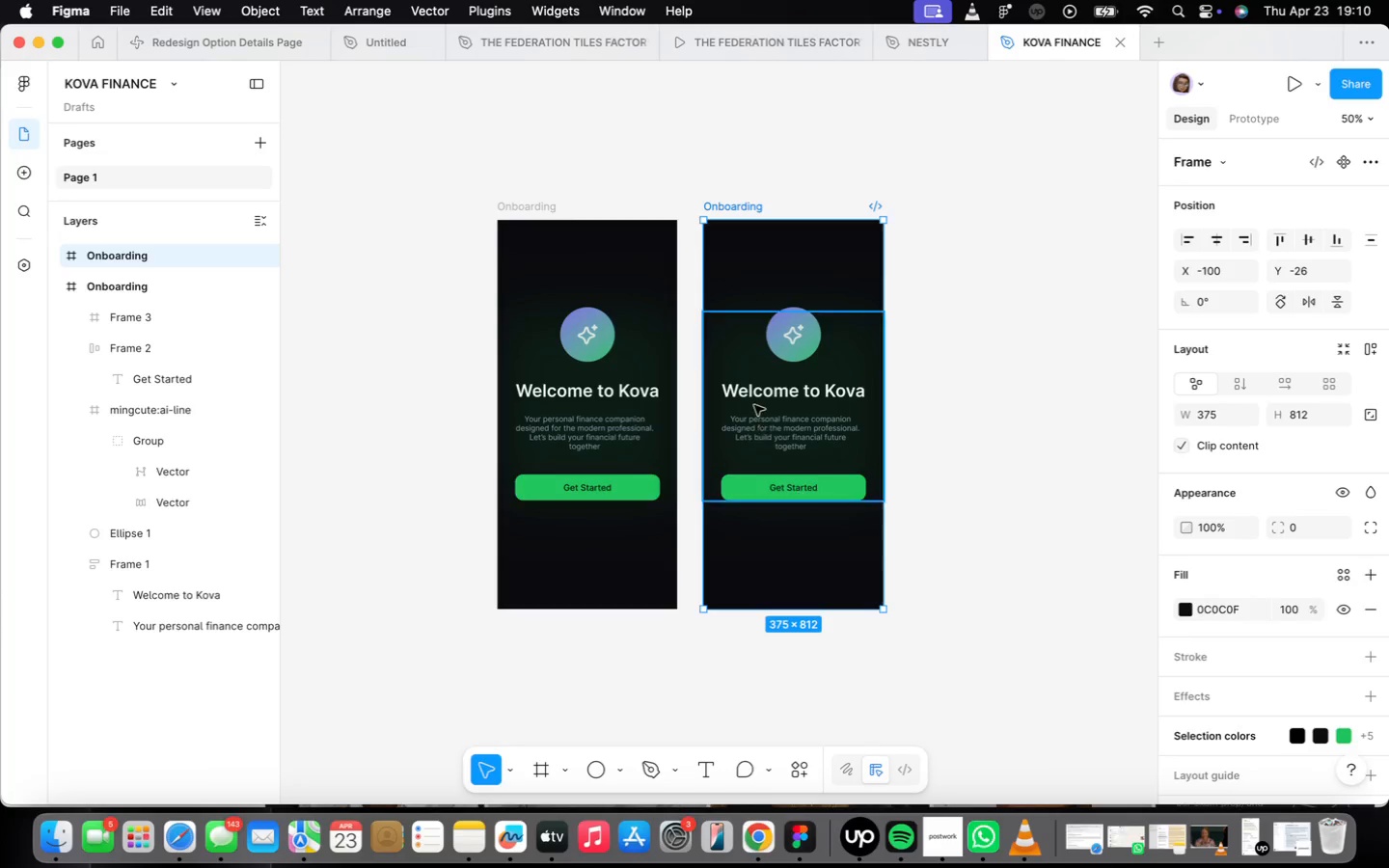 
left_click([754, 404])
 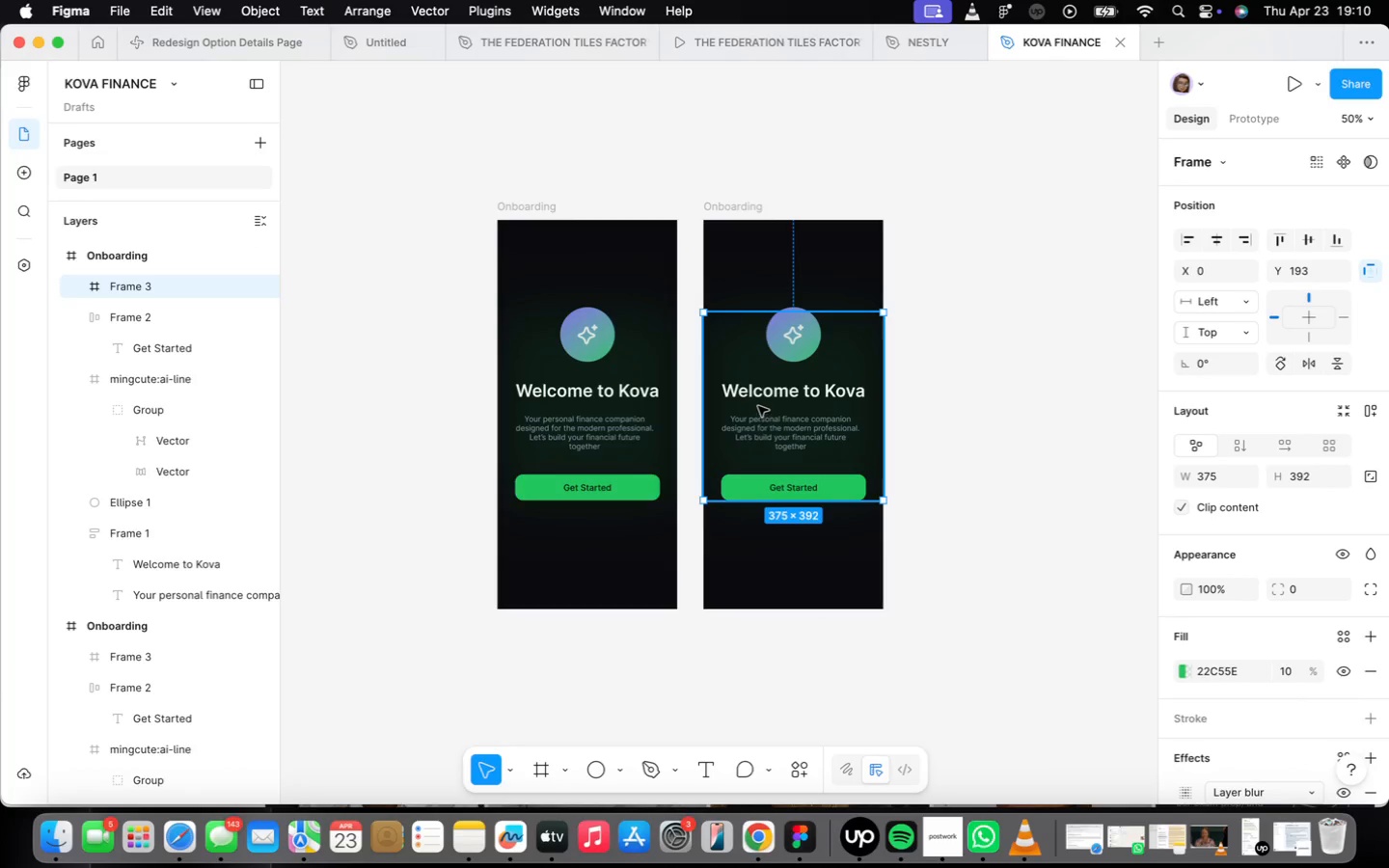 
left_click_drag(start_coordinate=[760, 408], to_coordinate=[999, 653])
 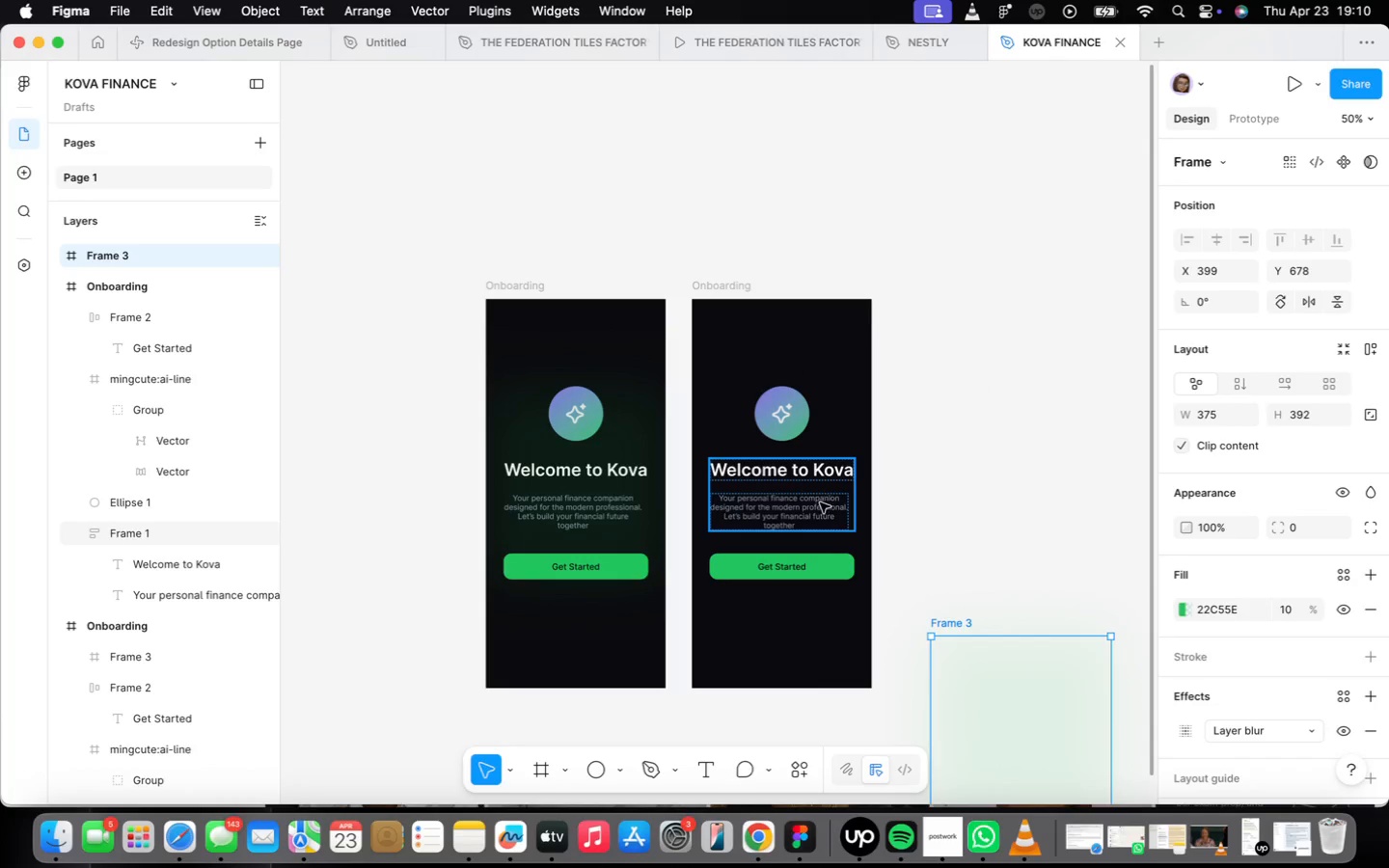 
left_click([799, 508])
 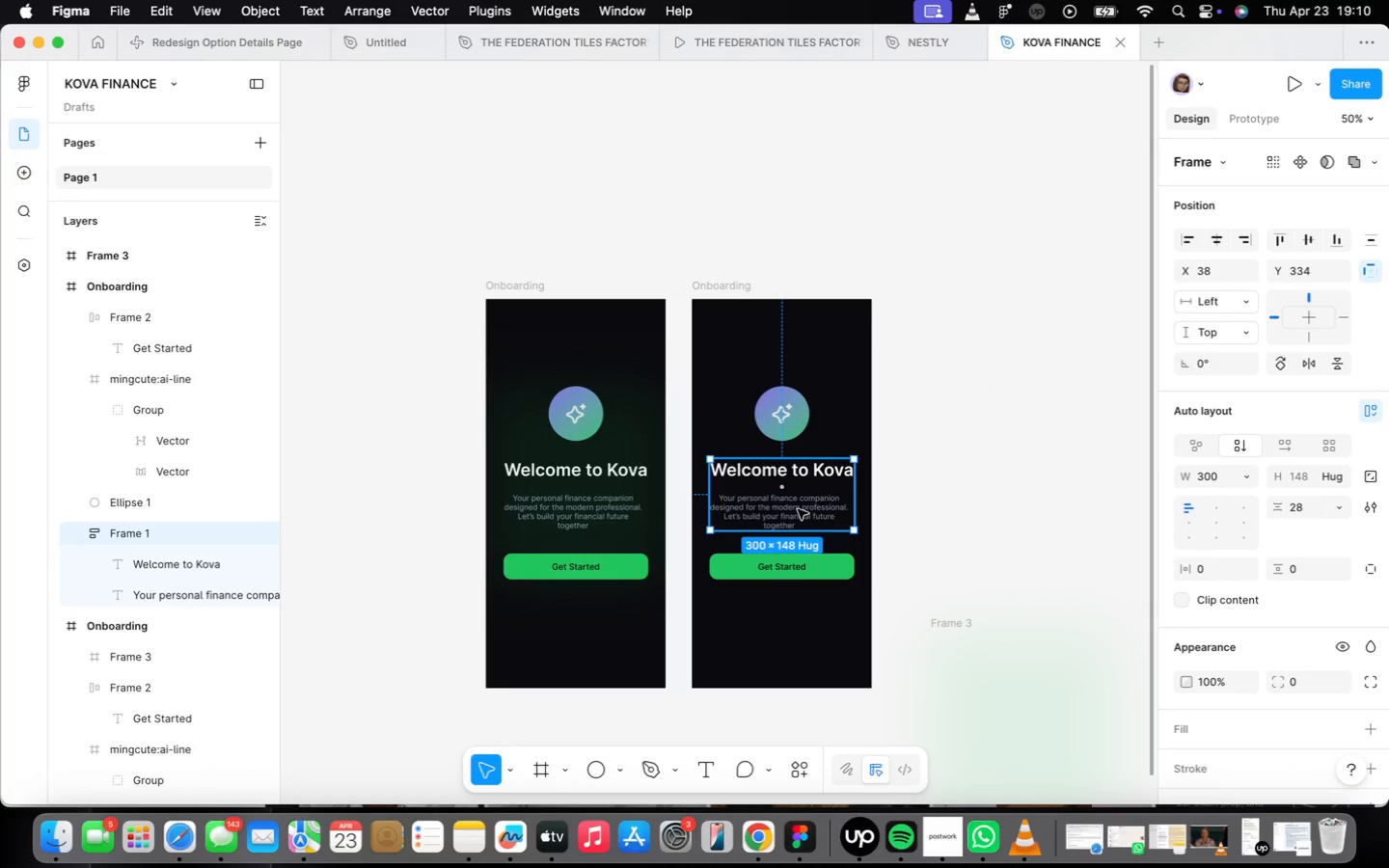 
left_click_drag(start_coordinate=[796, 508], to_coordinate=[803, 368])
 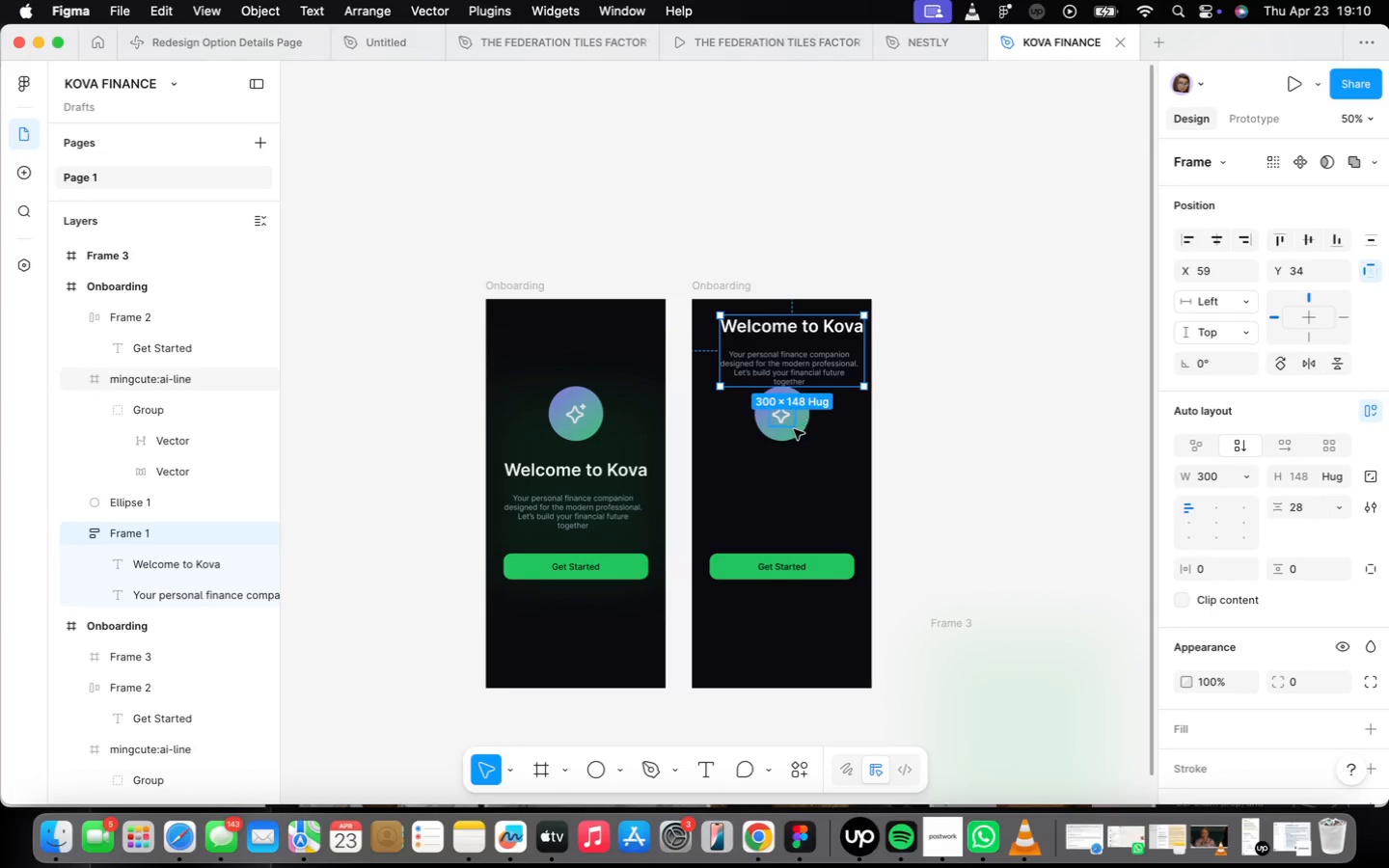 
left_click([791, 431])
 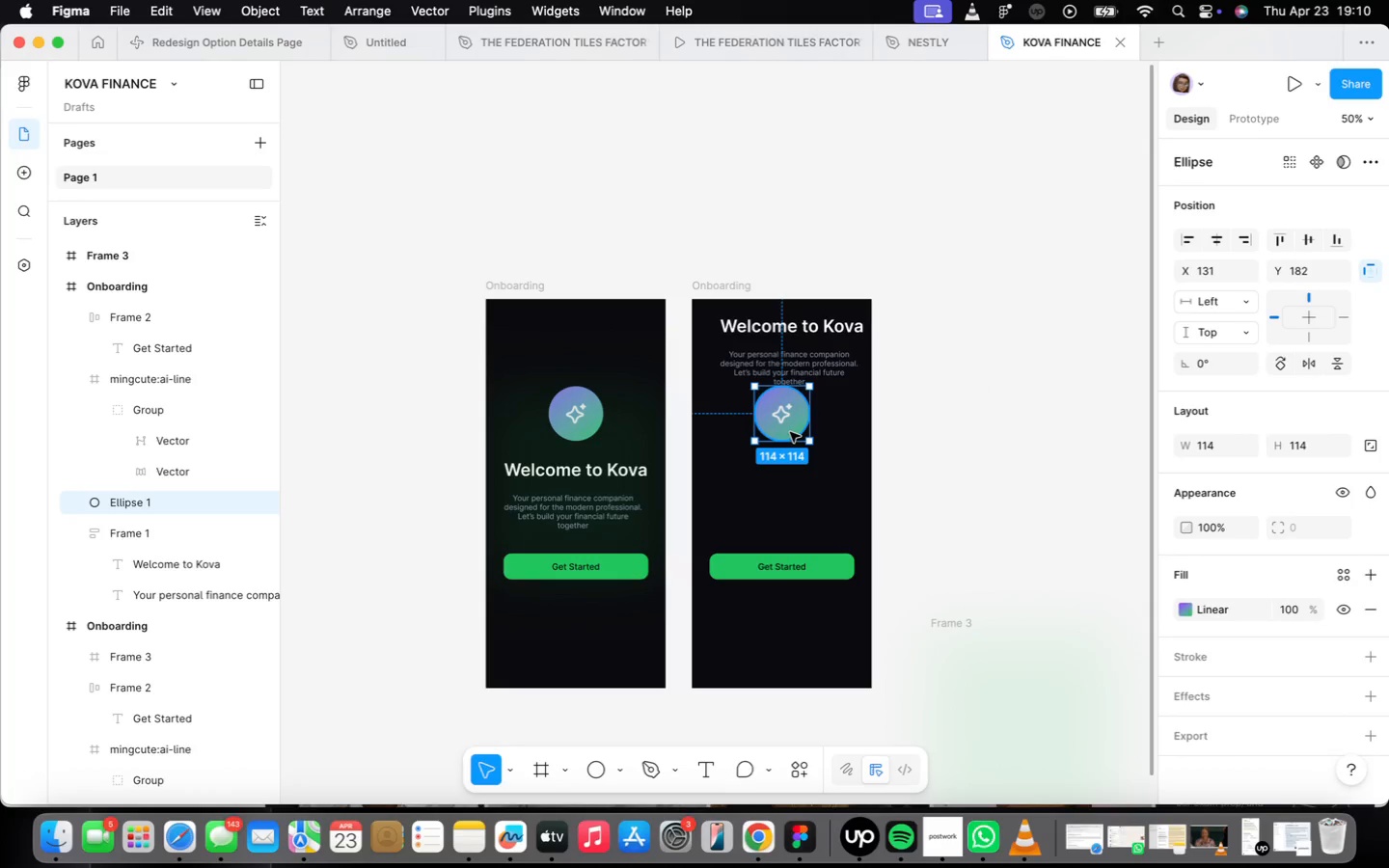 
key(Backspace)
 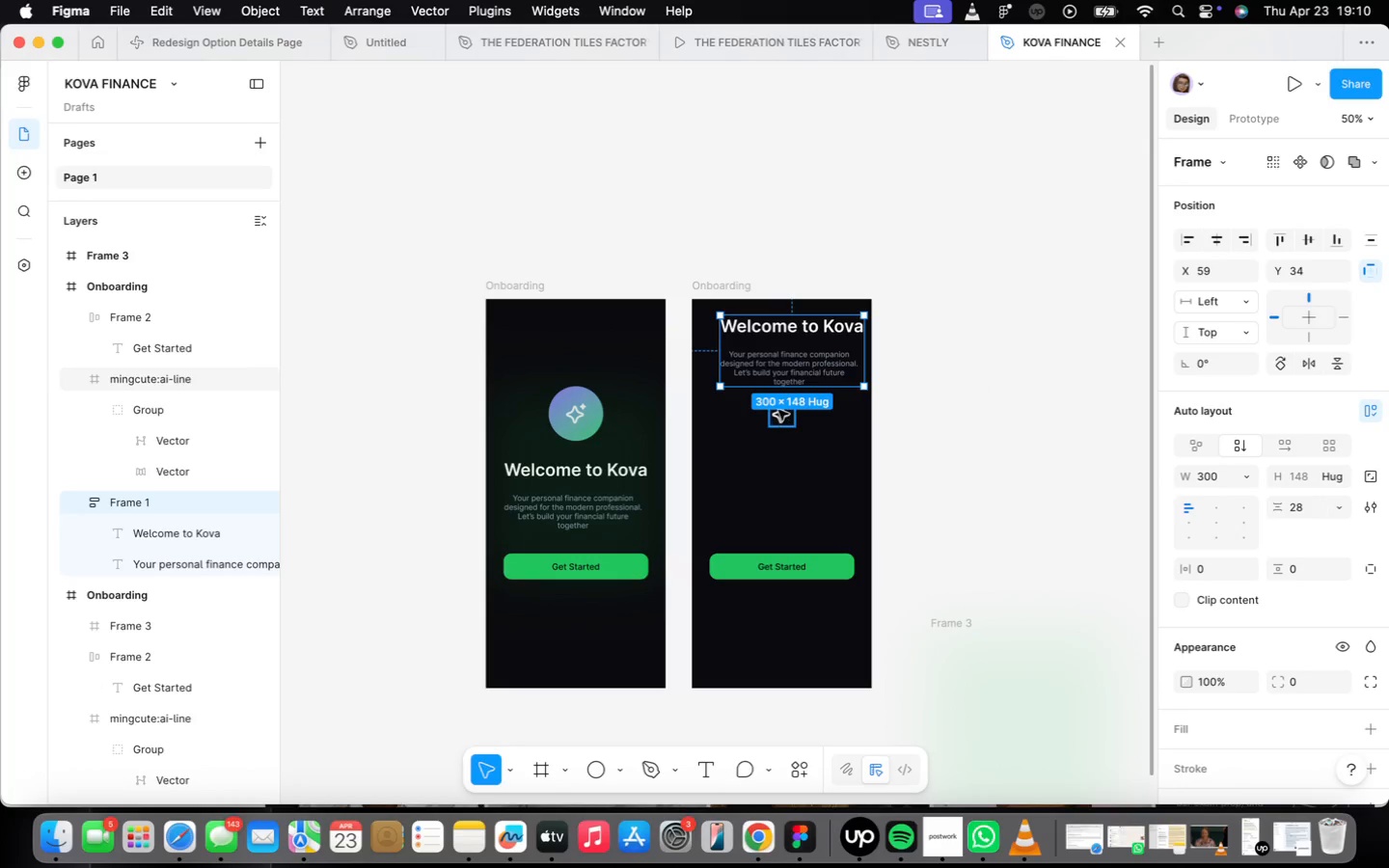 
left_click([780, 413])
 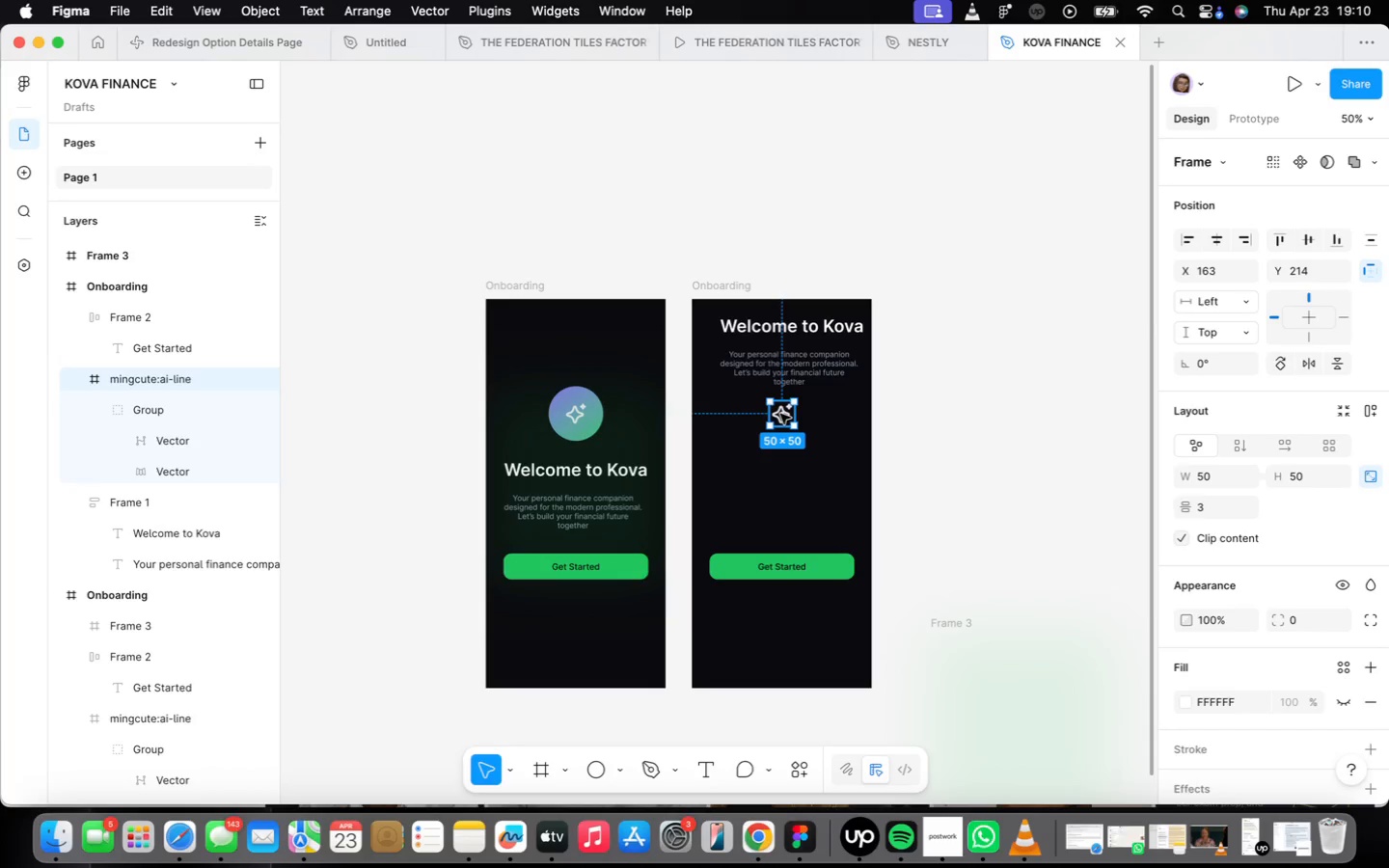 
key(Backspace)
 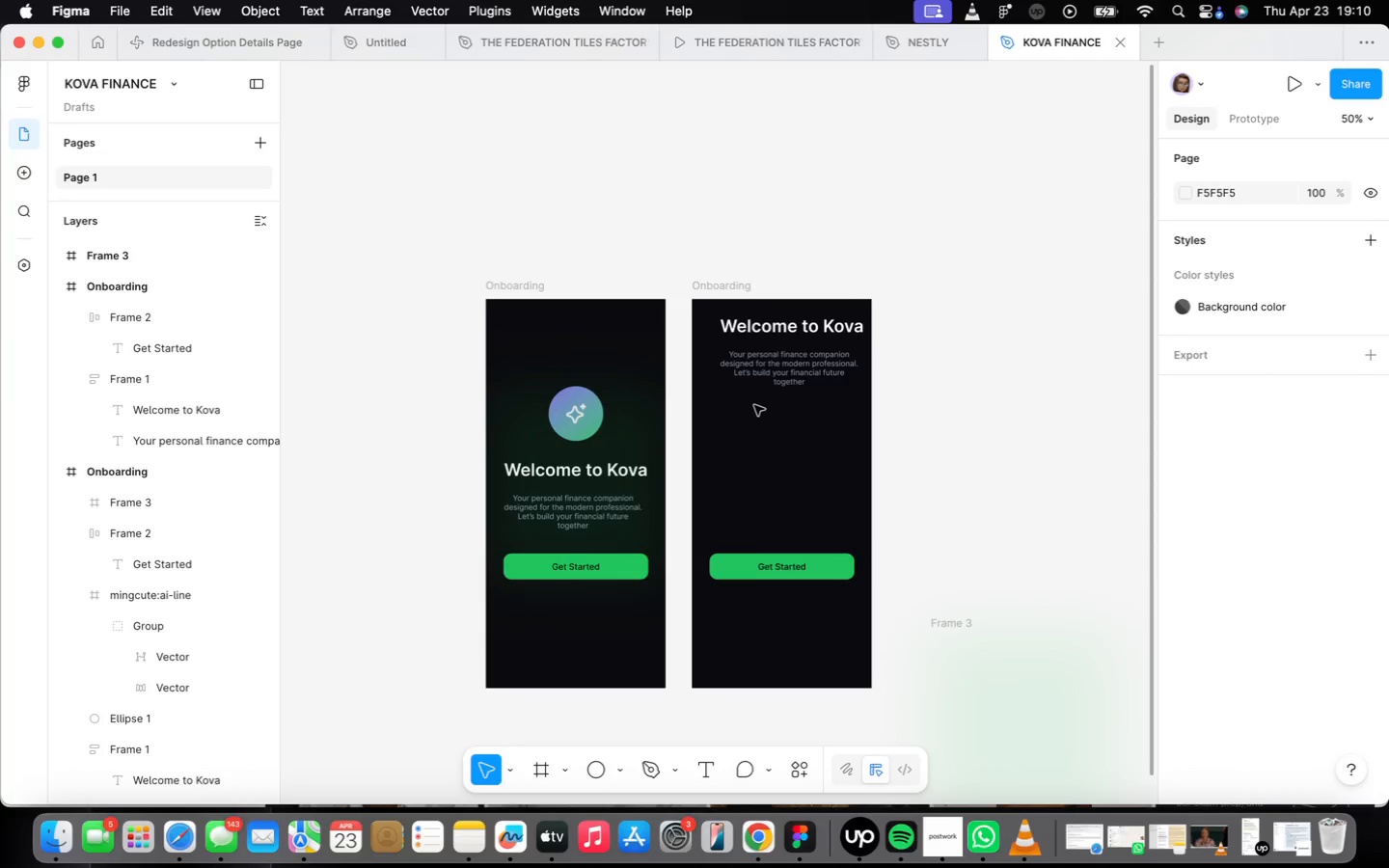 
left_click([804, 339])
 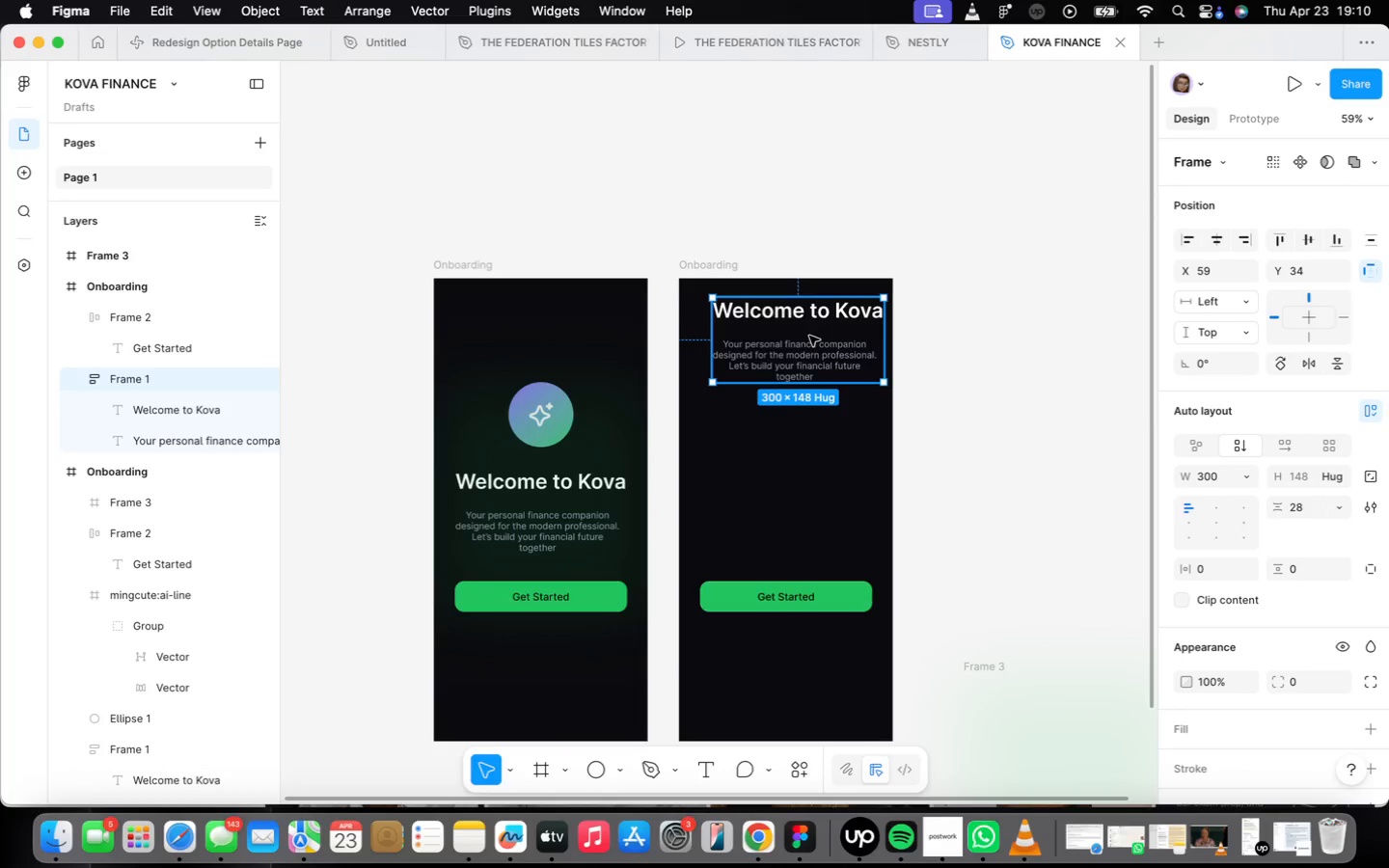 
scroll: coordinate [758, 406], scroll_direction: up, amount: 2.0
 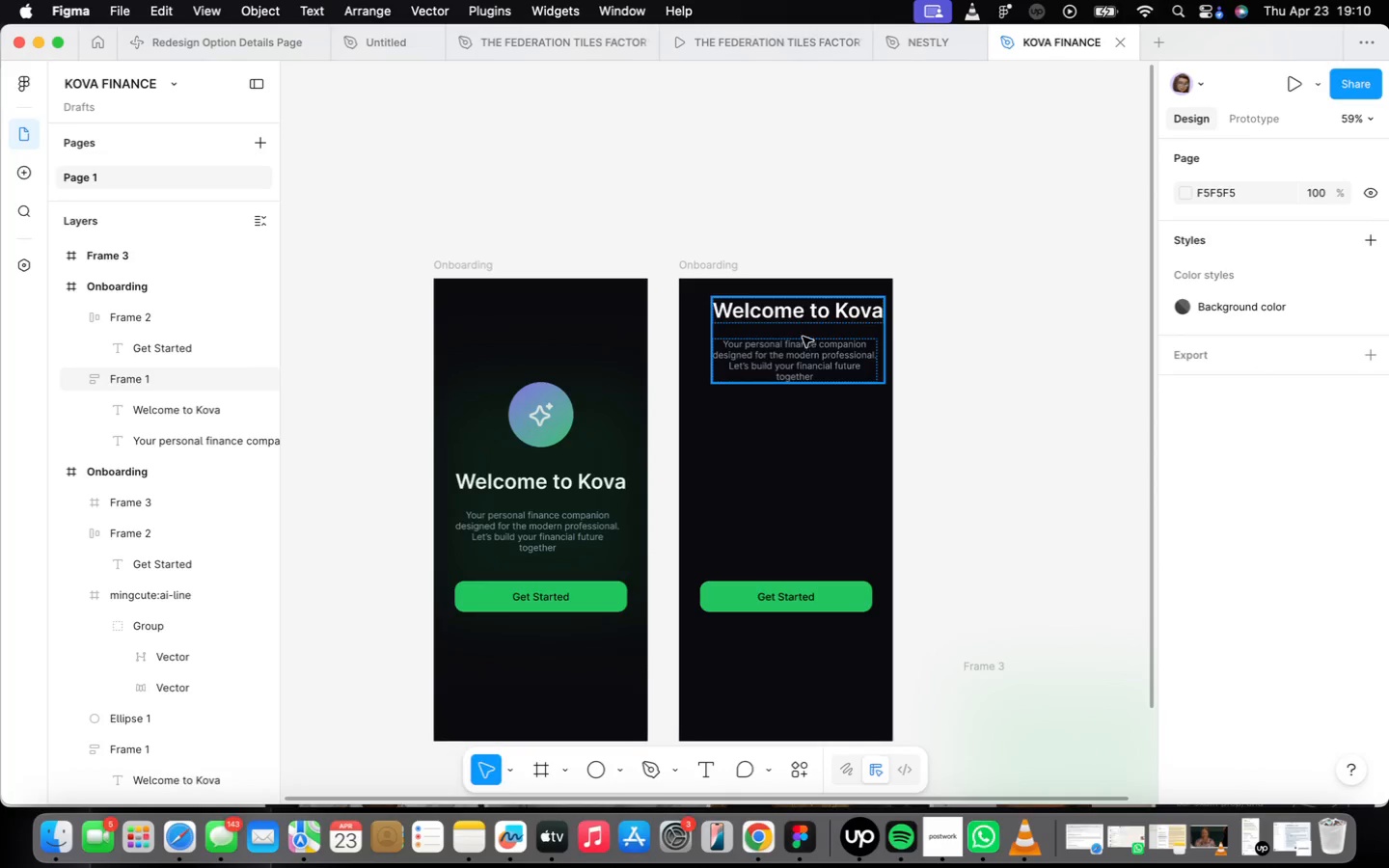 
left_click_drag(start_coordinate=[811, 337], to_coordinate=[795, 356])
 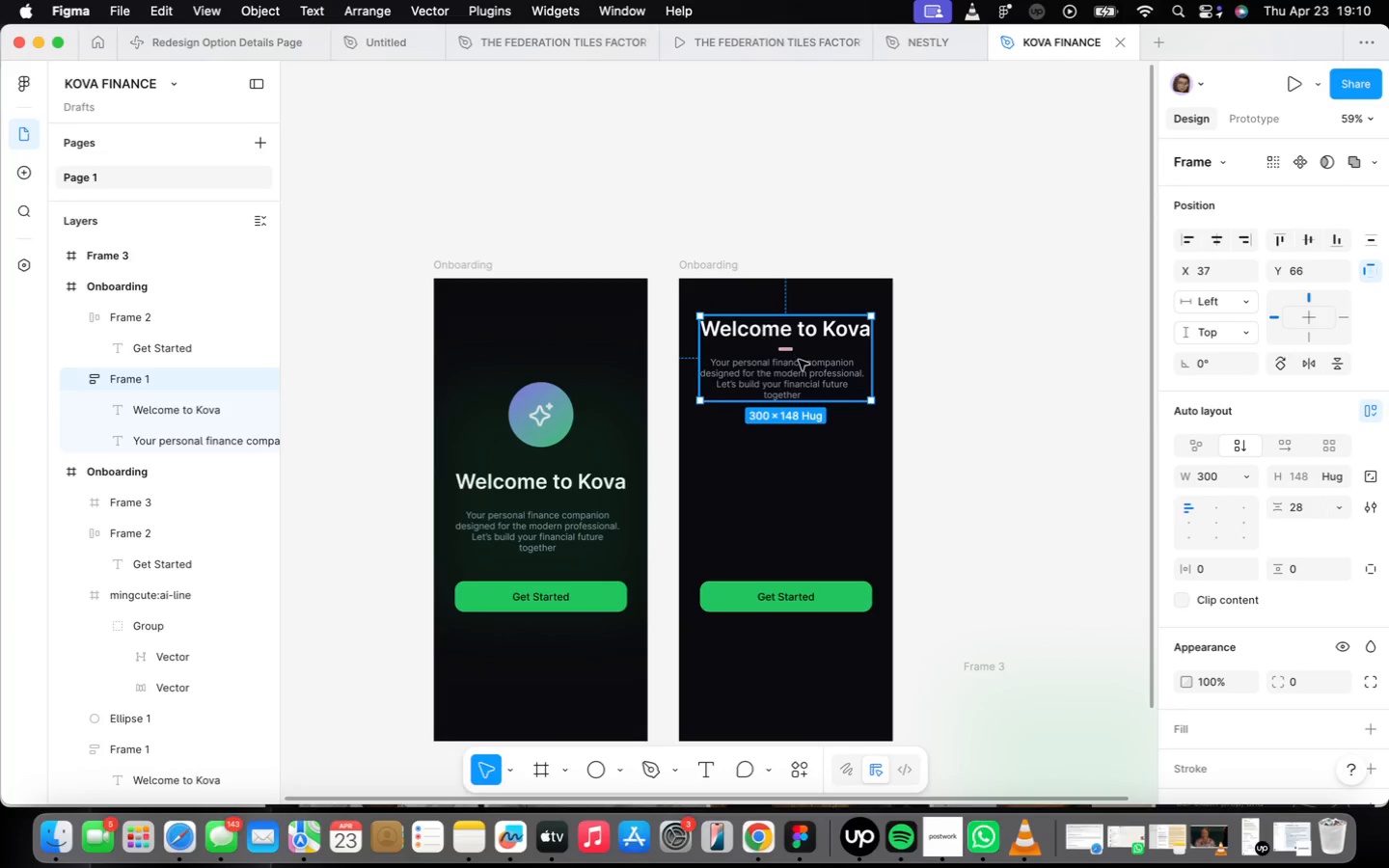 
right_click([803, 356])
 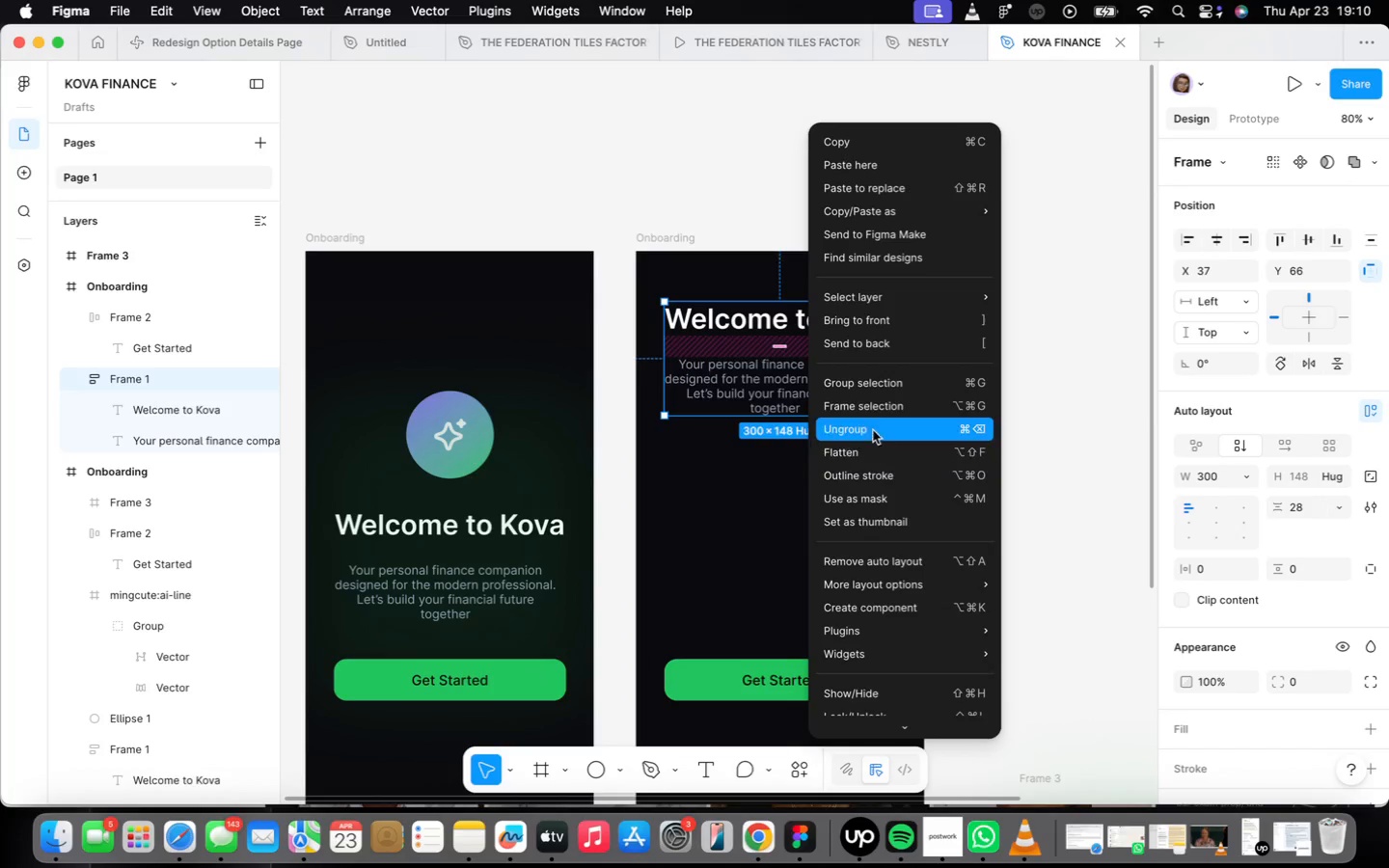 
scroll: coordinate [803, 356], scroll_direction: up, amount: 3.0
 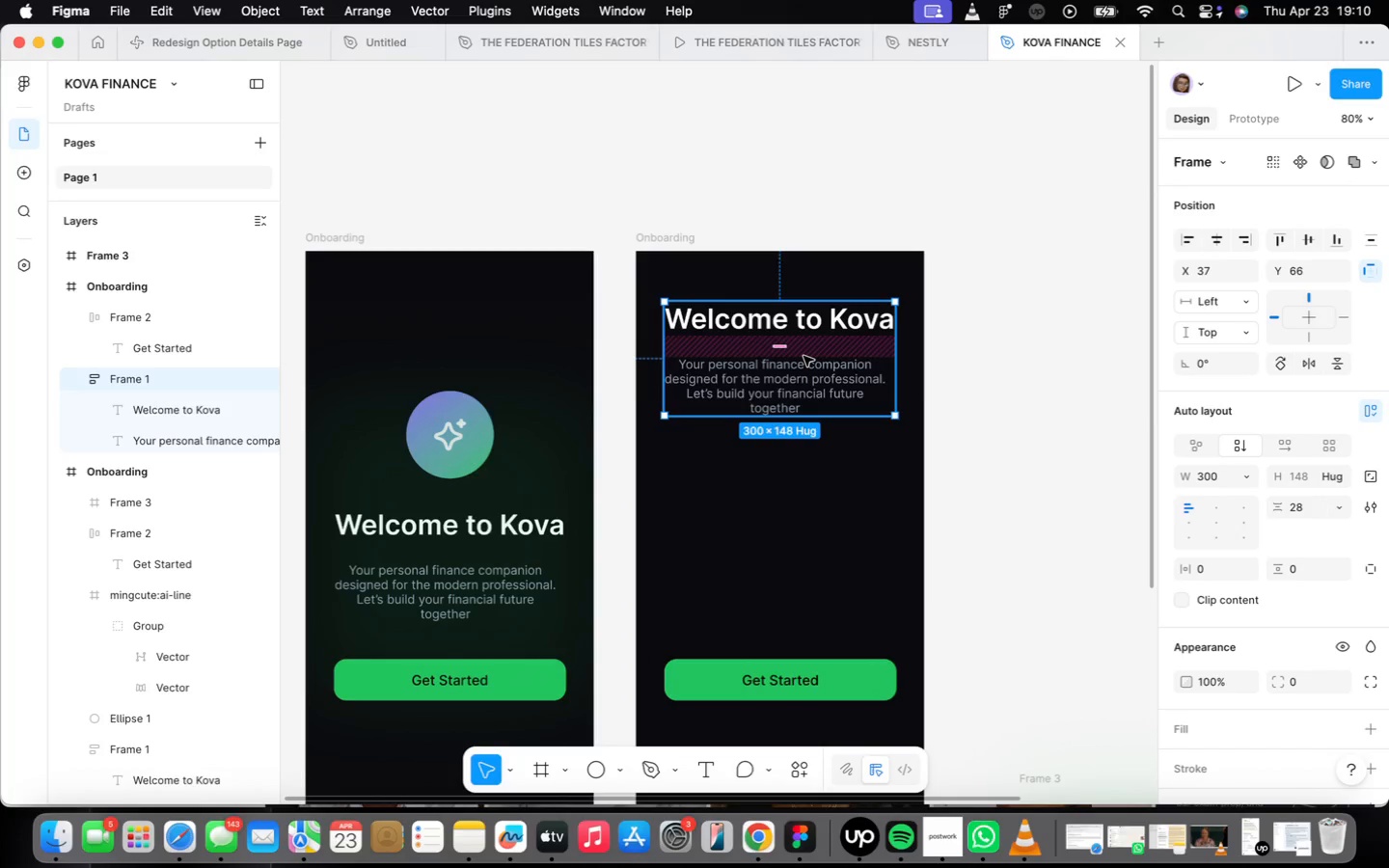 
left_click([875, 420])
 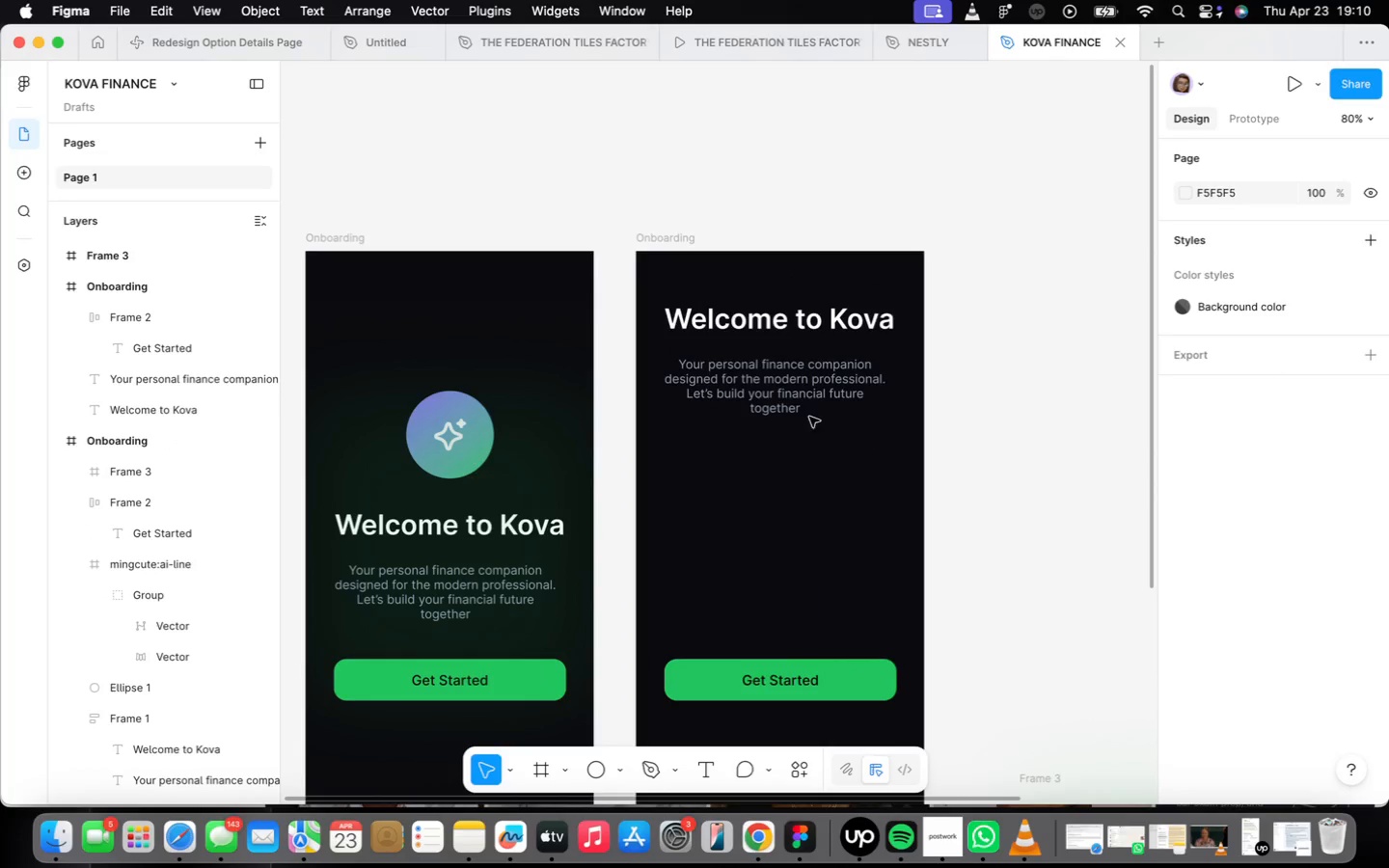 
left_click([774, 312])
 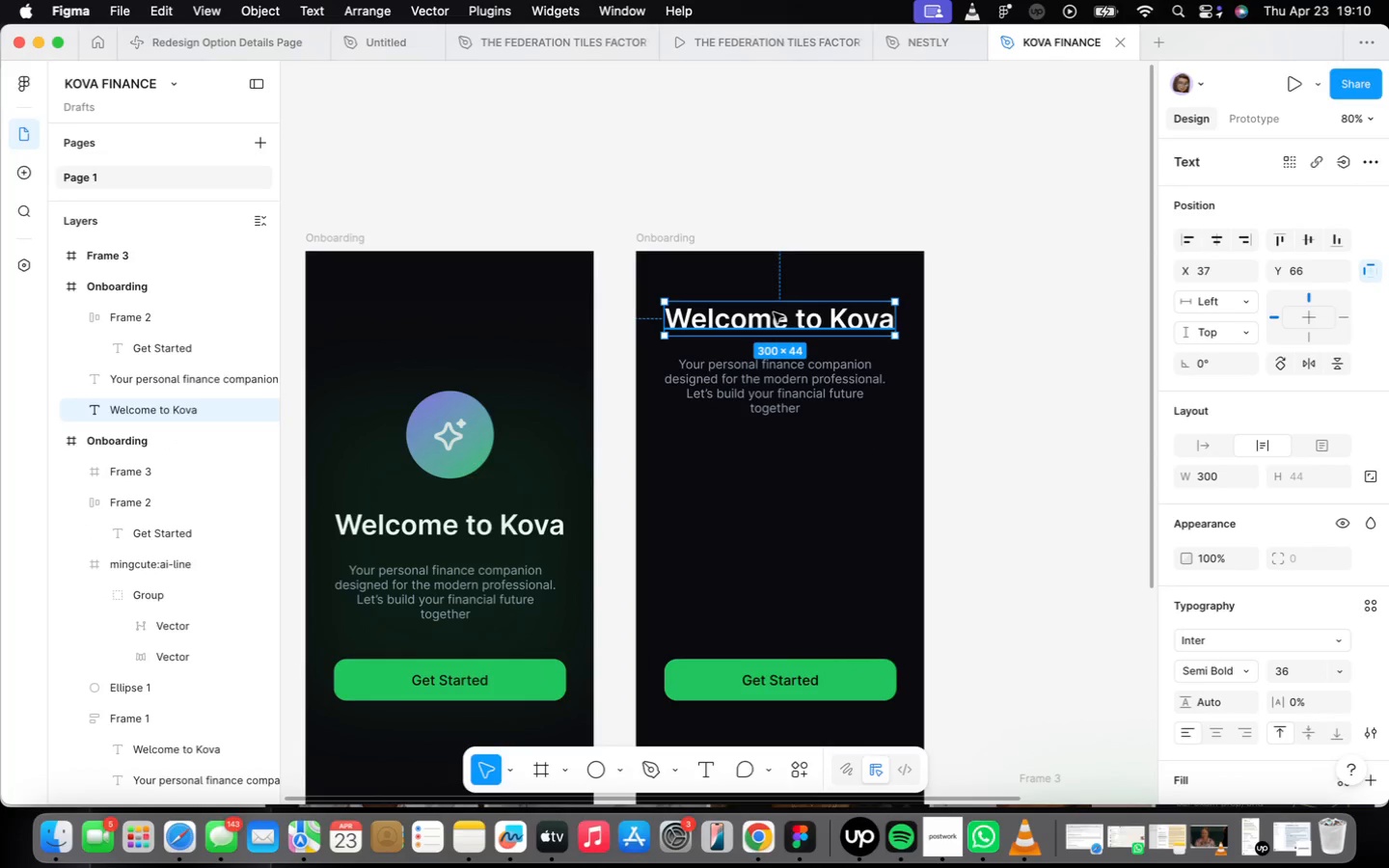 
double_click([773, 312])
 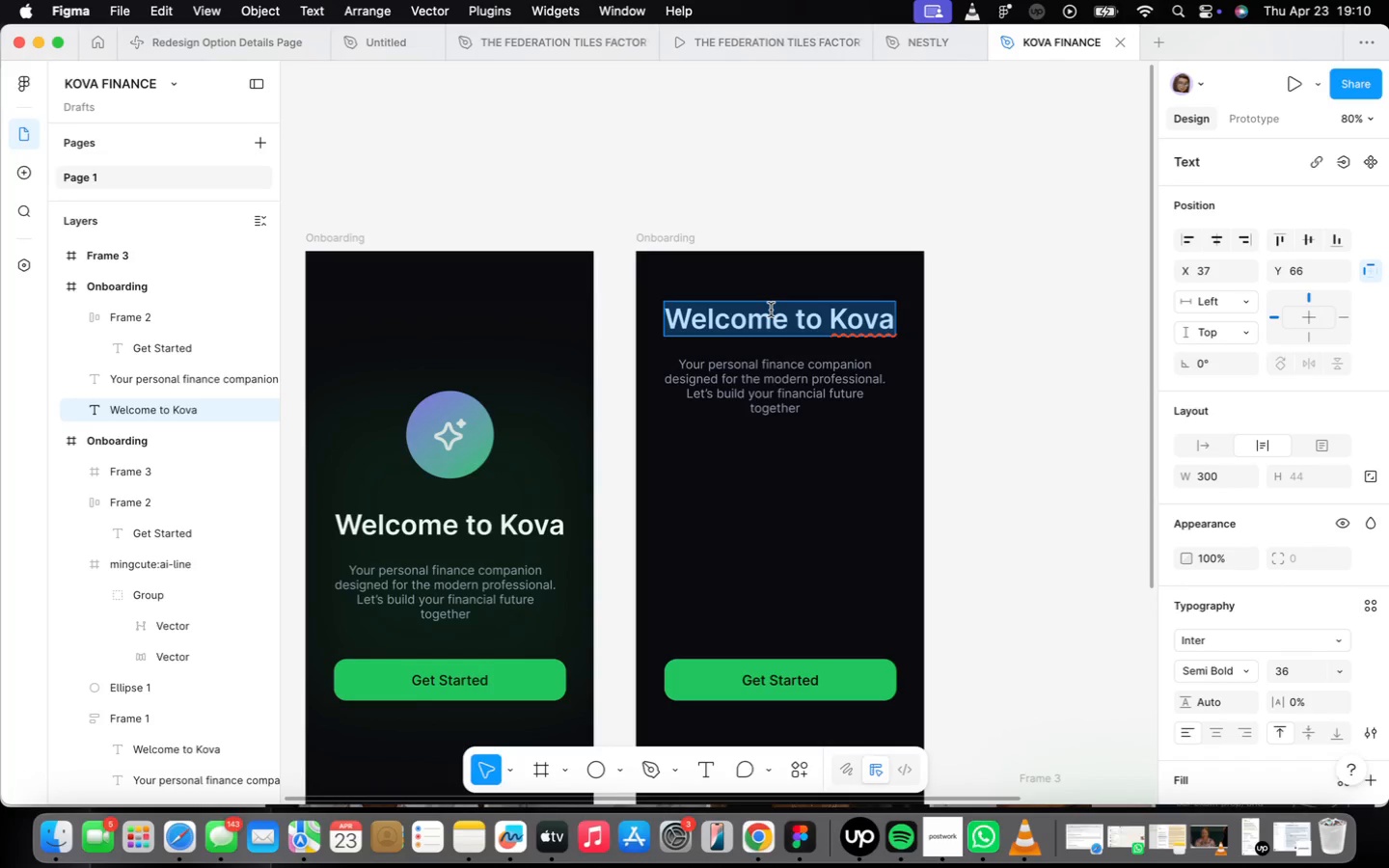 
wait(10.26)
 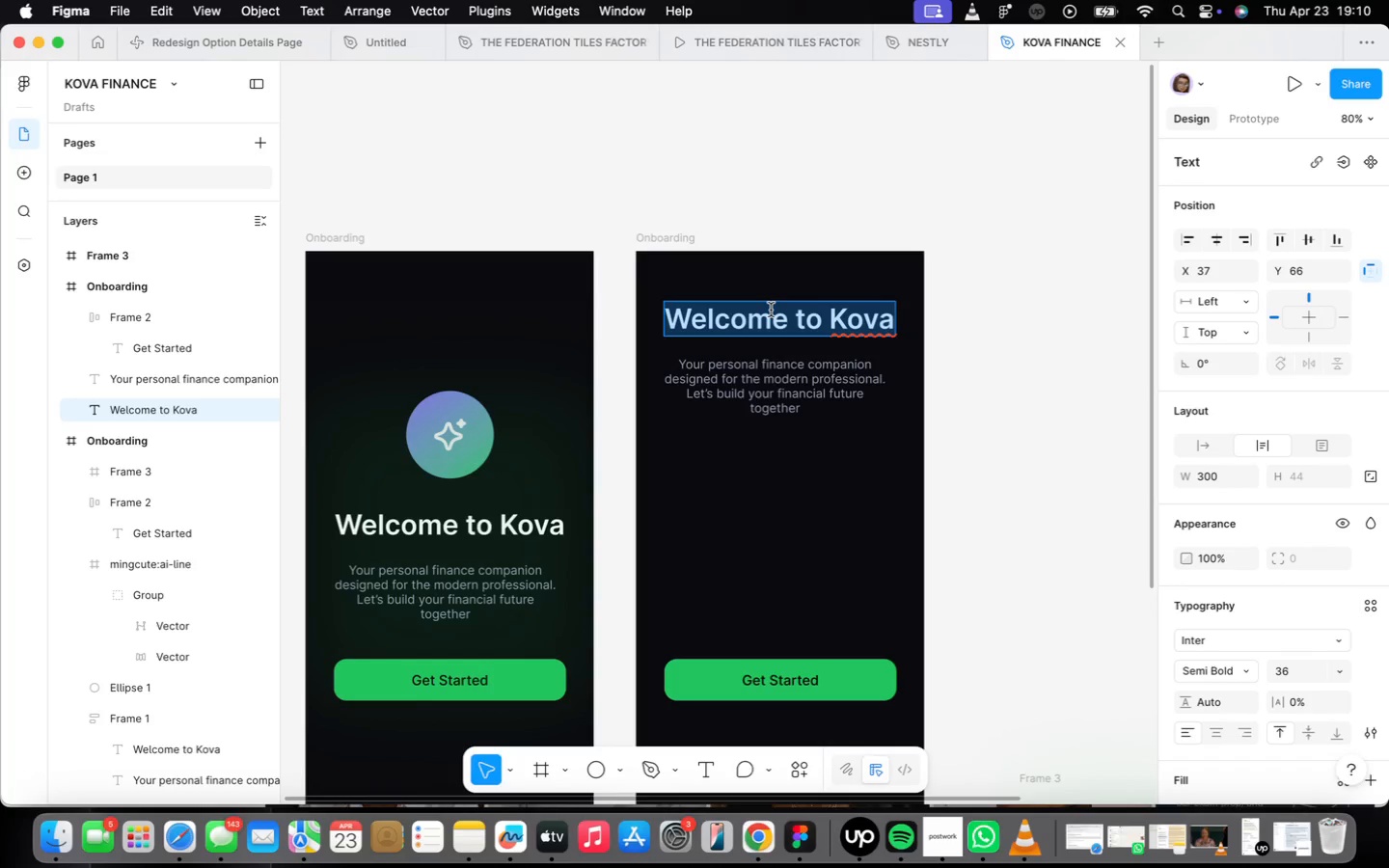 
left_click([1336, 672])
 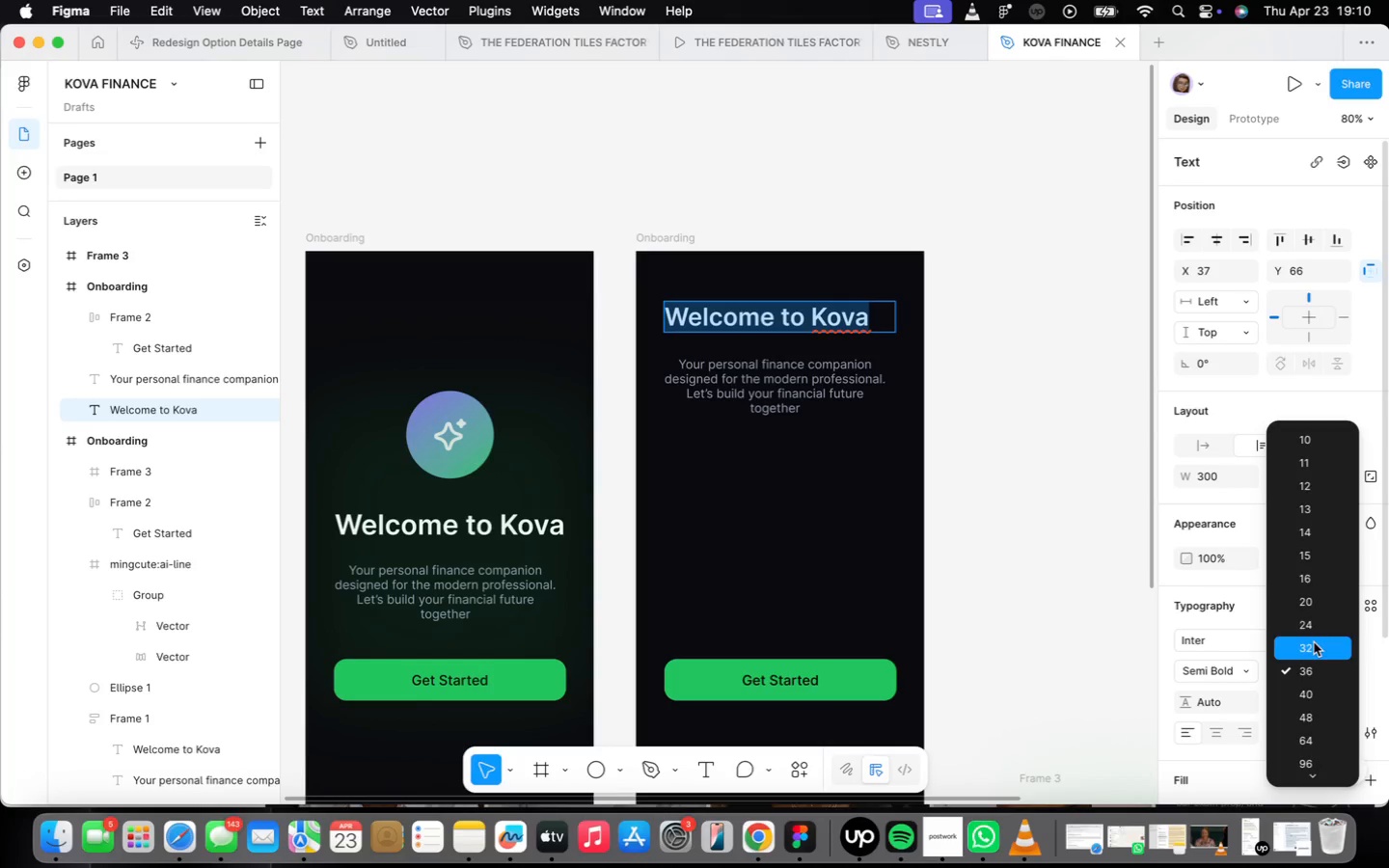 
wait(5.12)
 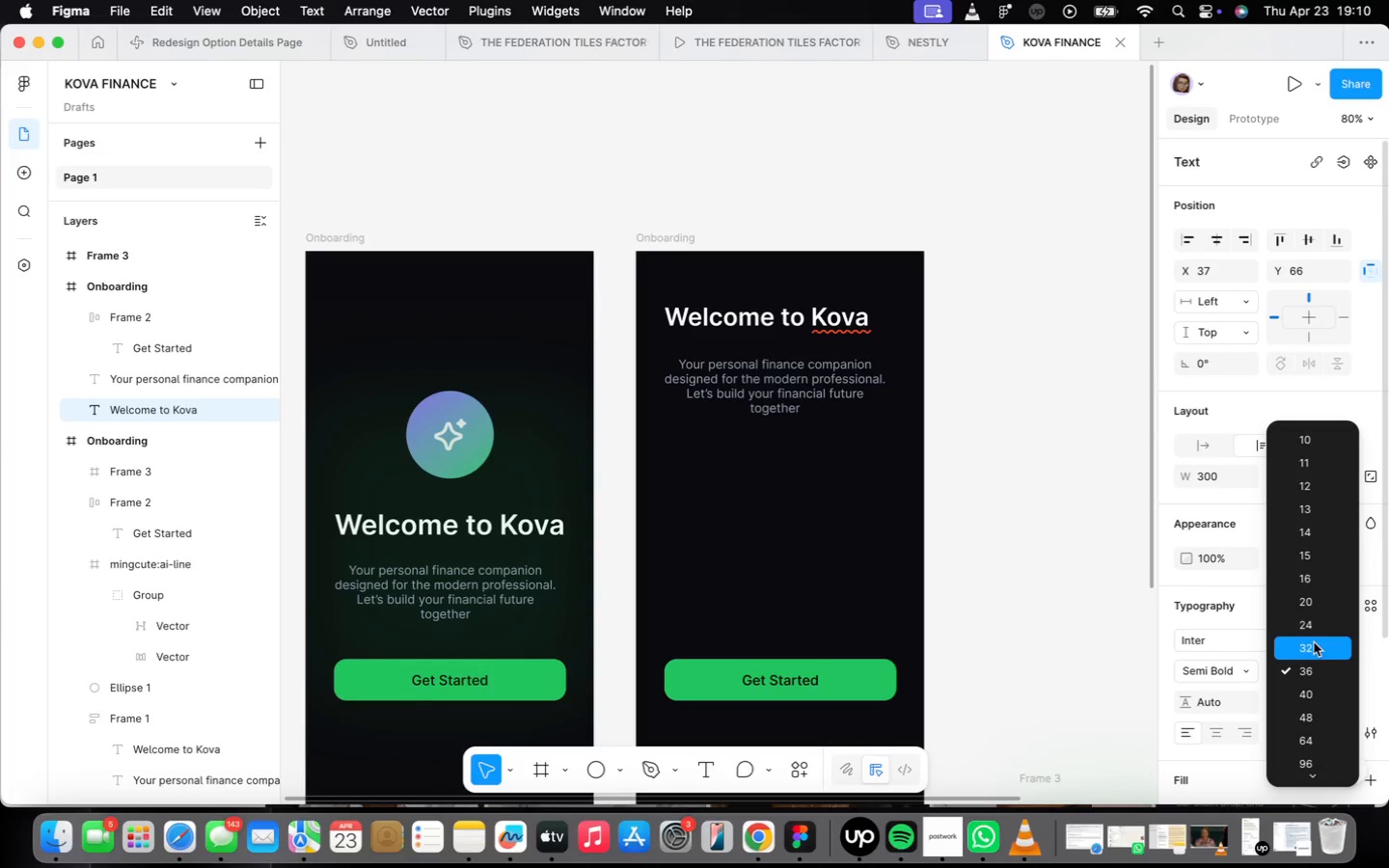 
left_click([1310, 650])
 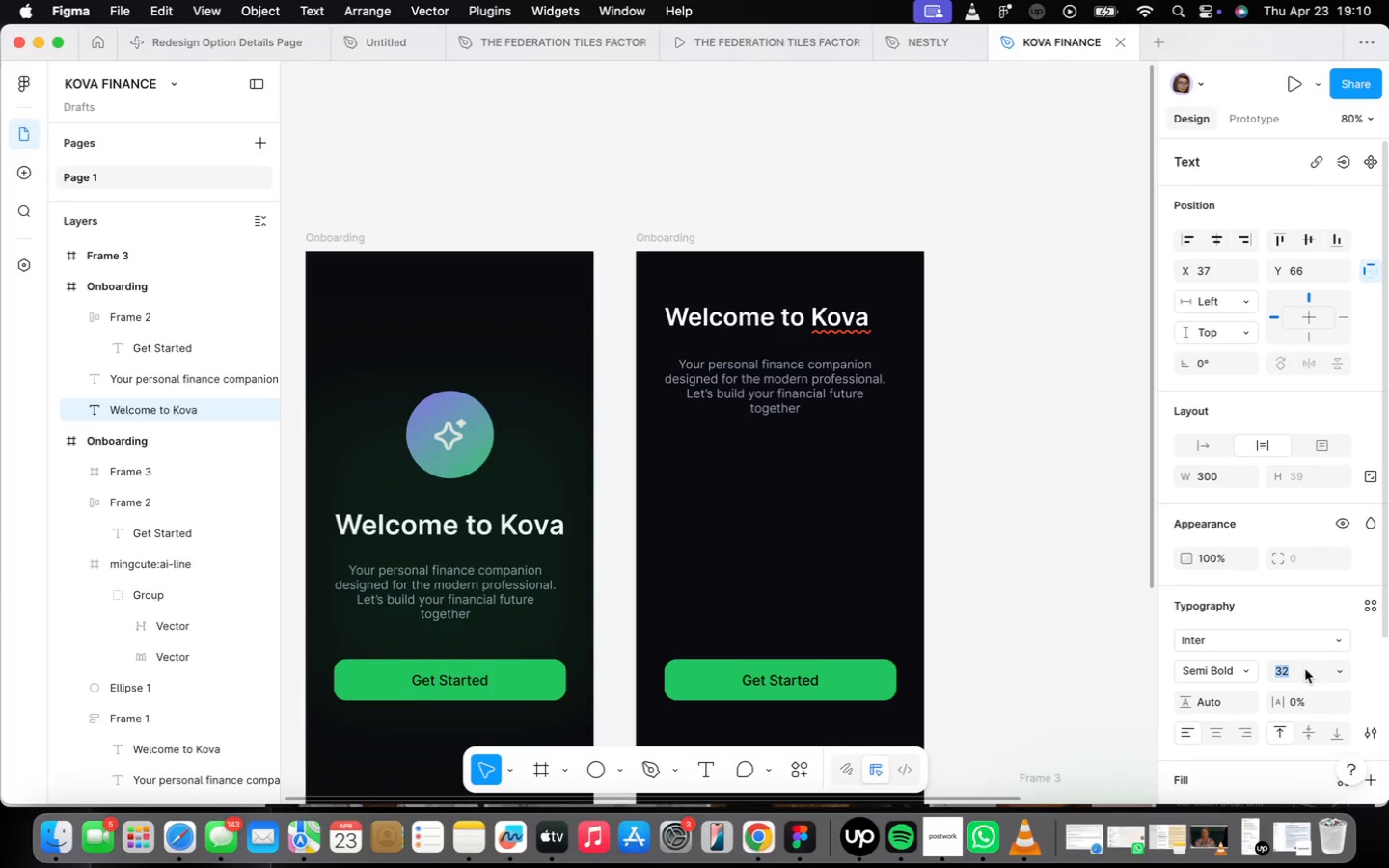 
type(30)
 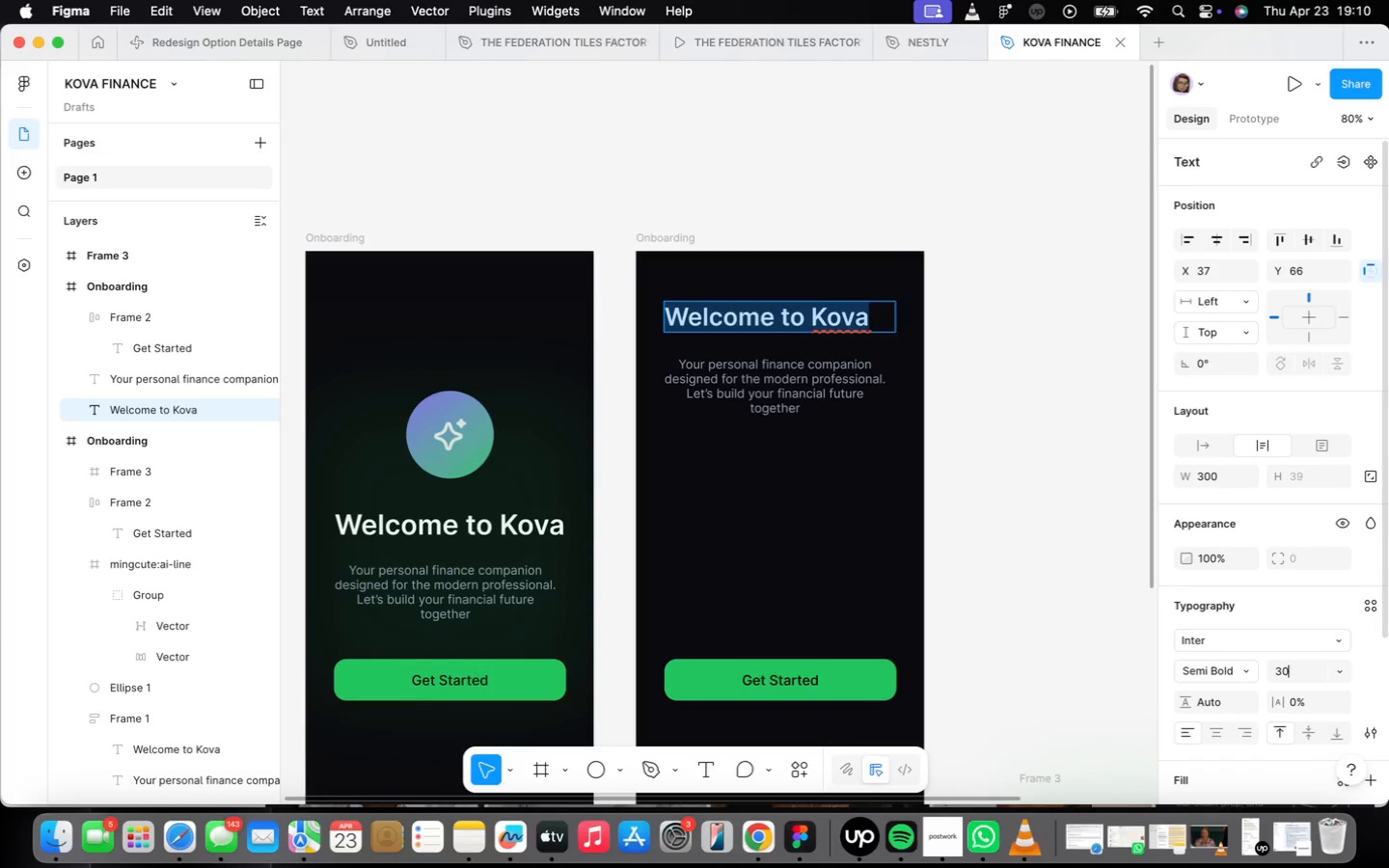 
key(Enter)
 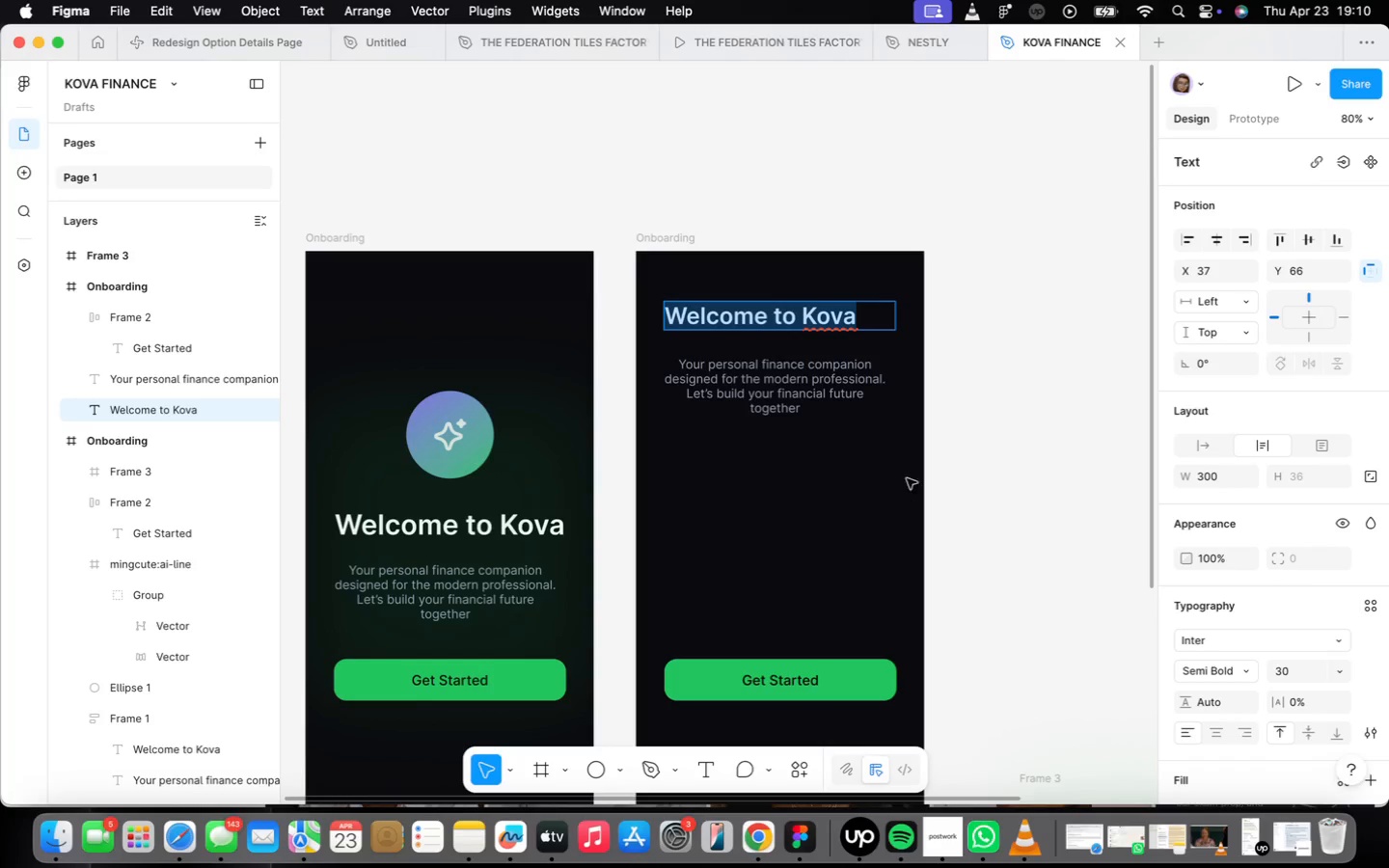 
type(Let's get to knoe)
key(Backspace)
type(w you)
 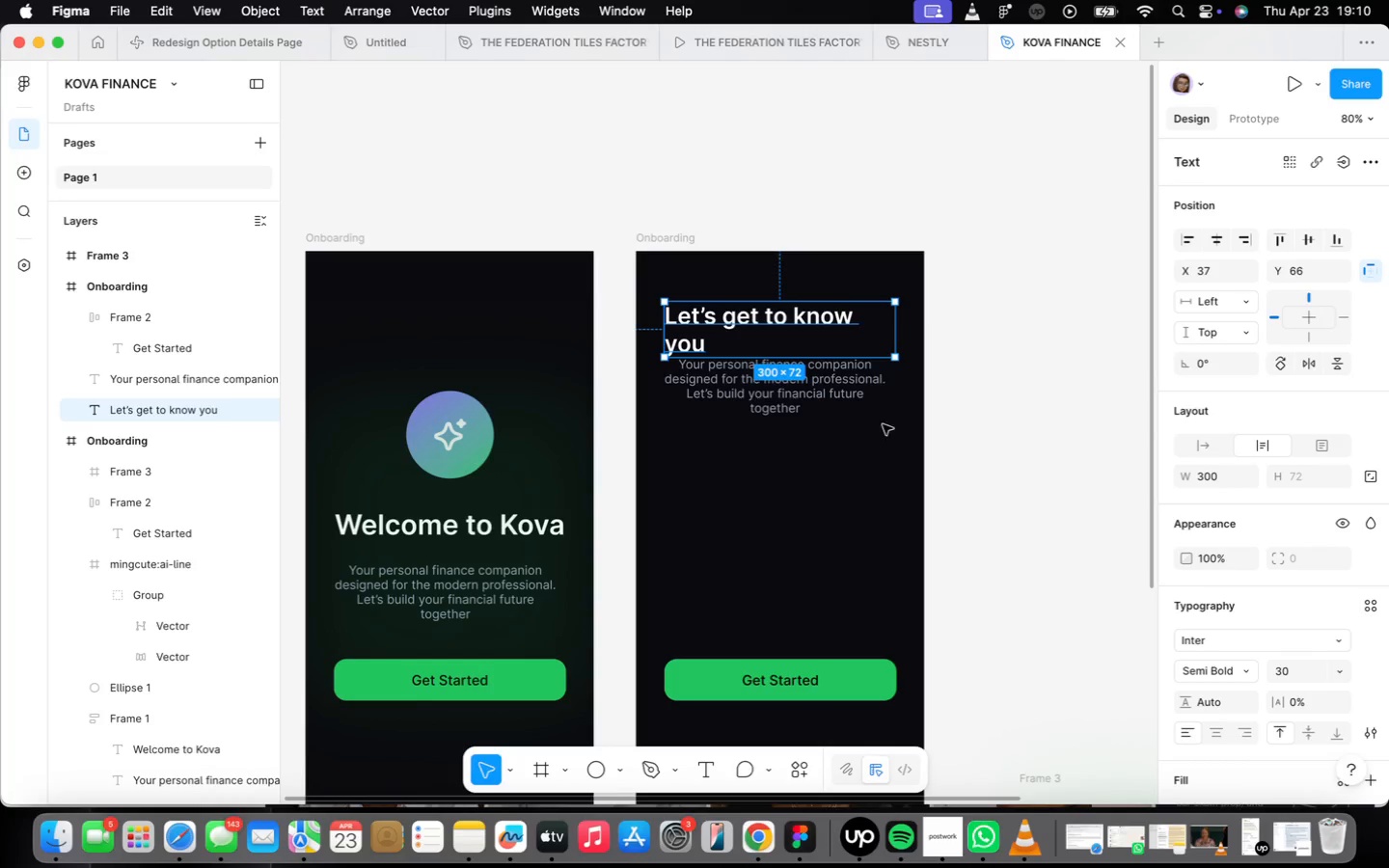 
left_click_drag(start_coordinate=[772, 376], to_coordinate=[771, 416])
 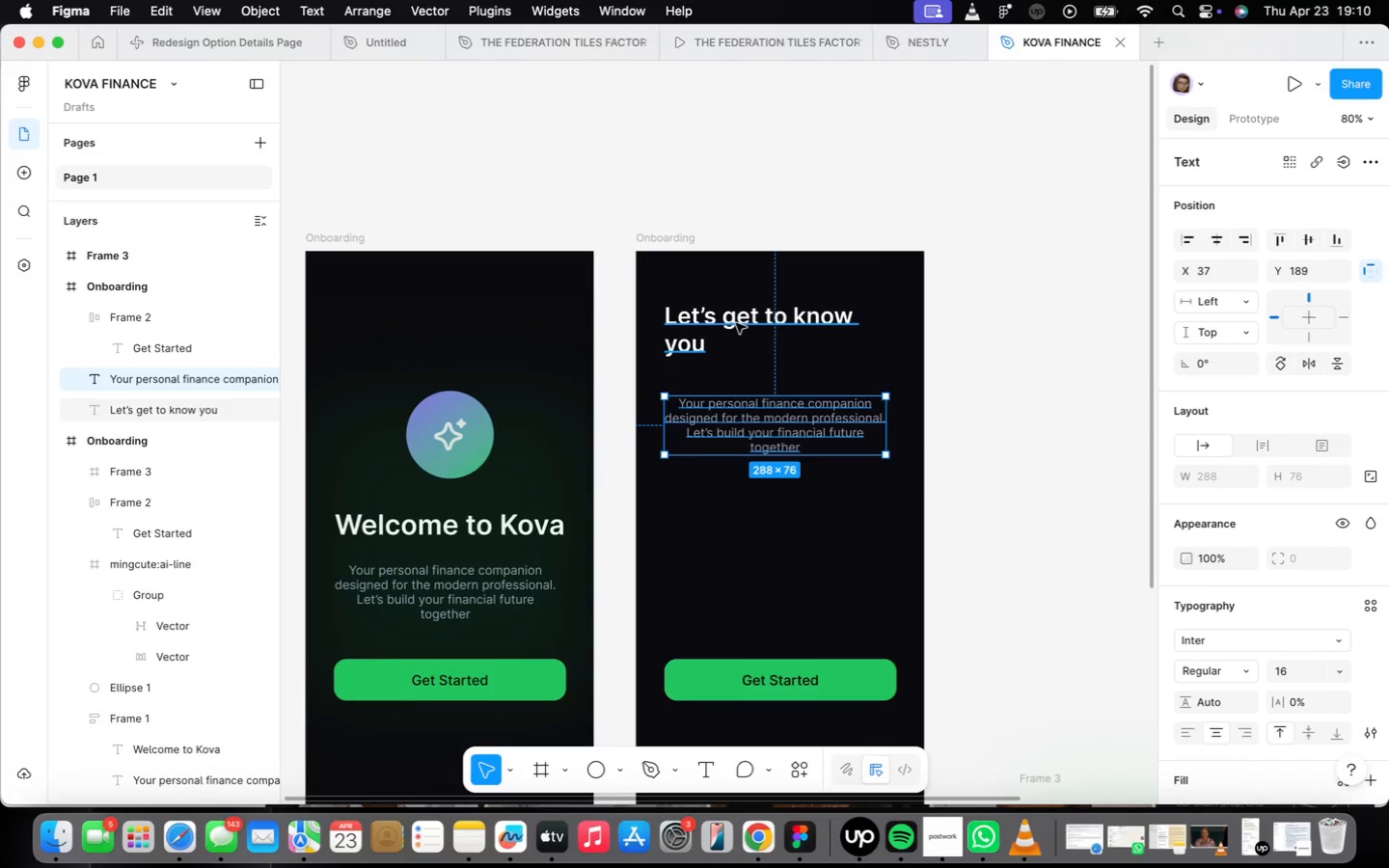 
scroll: coordinate [752, 326], scroll_direction: up, amount: 10.0
 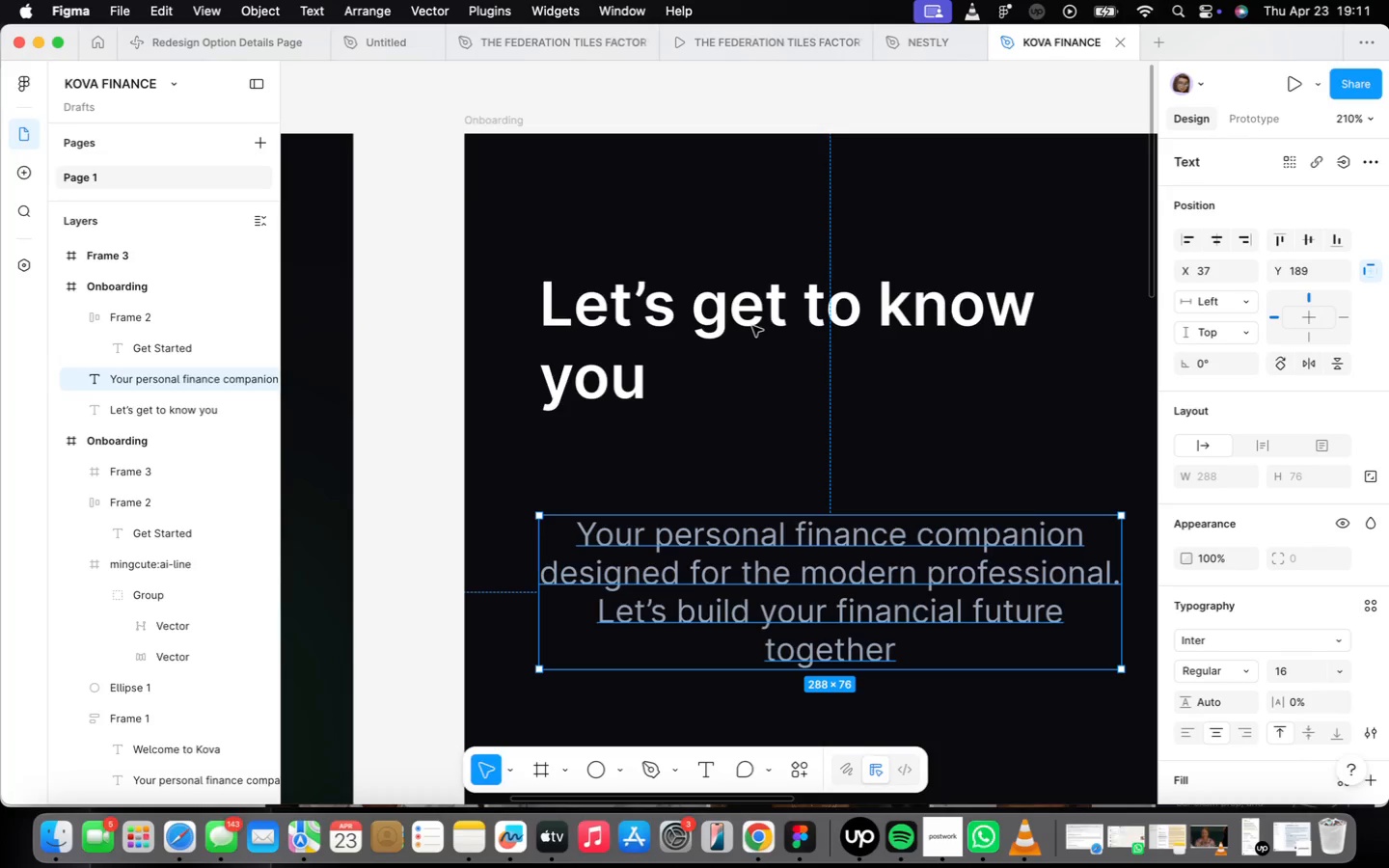 
wait(7.2)
 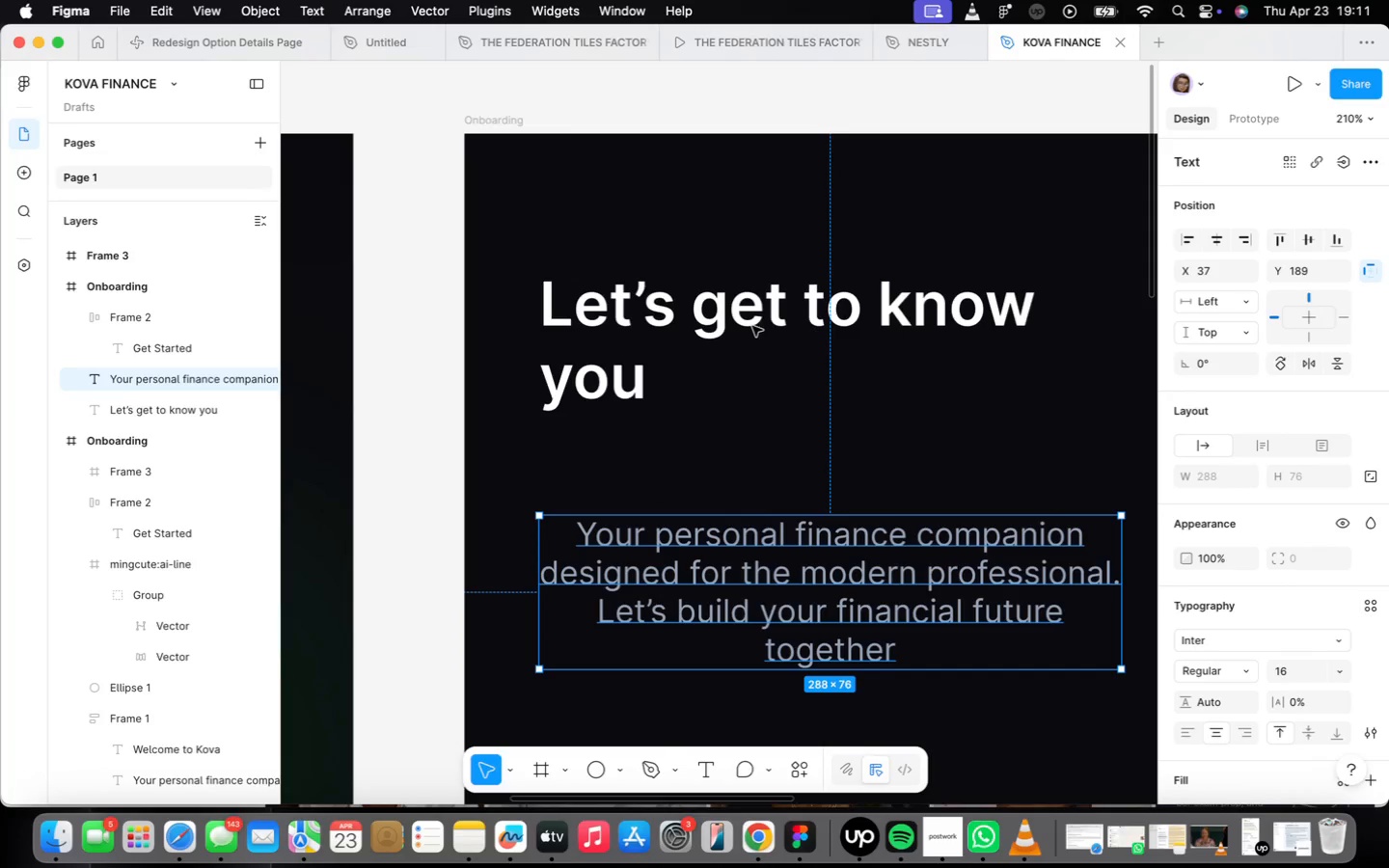 
left_click([667, 249])
 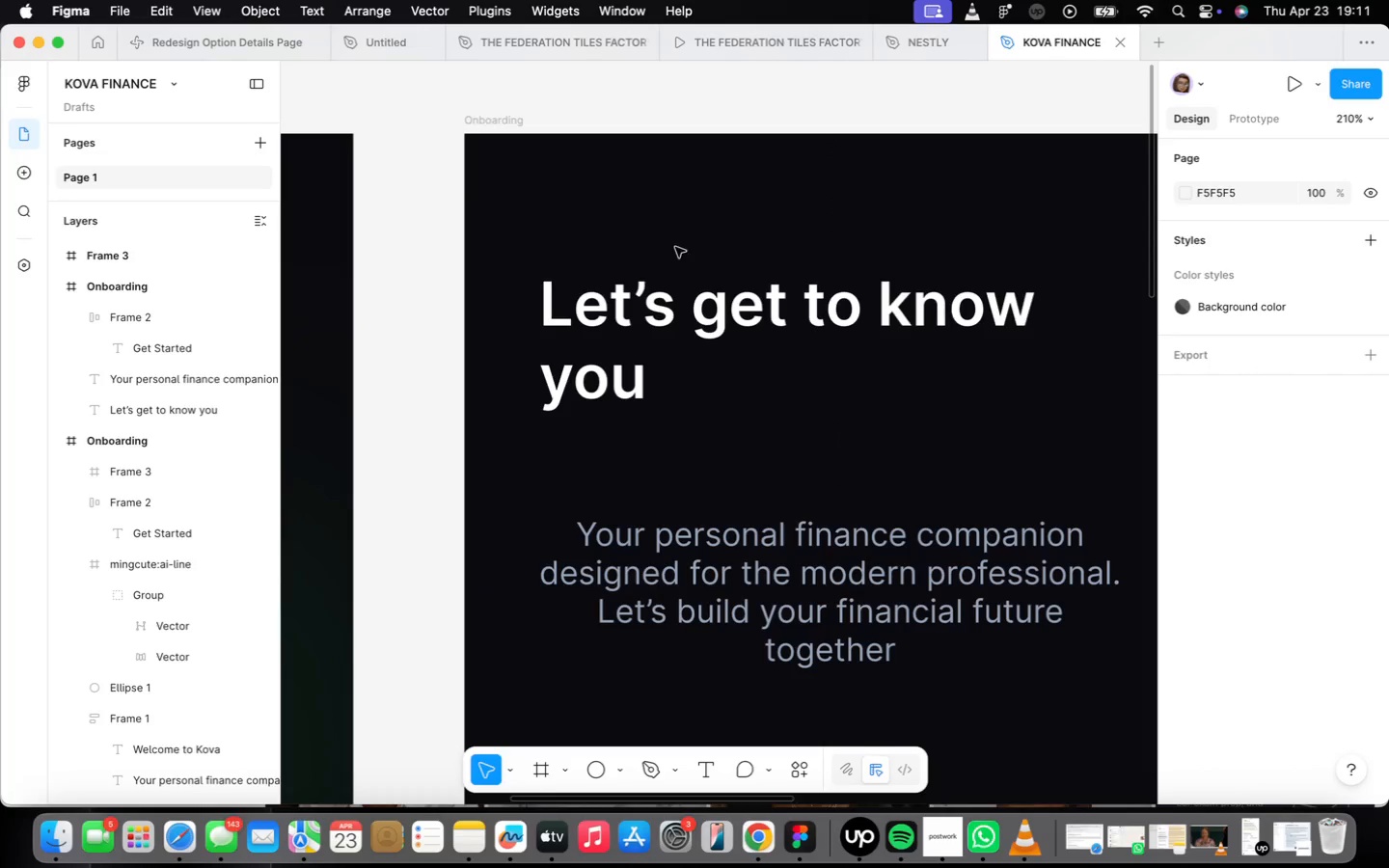 
key(O)
 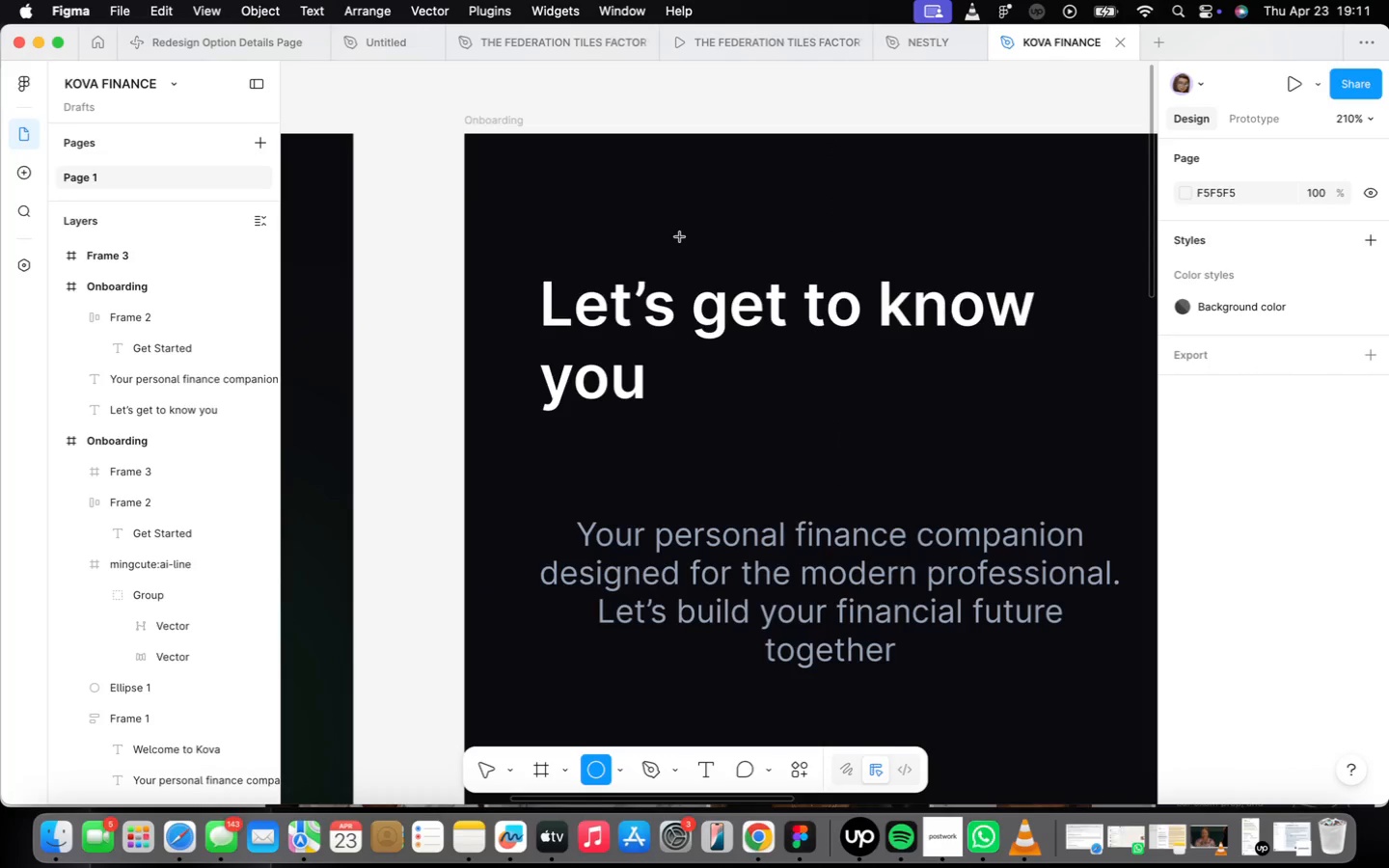 
left_click_drag(start_coordinate=[680, 237], to_coordinate=[694, 255])
 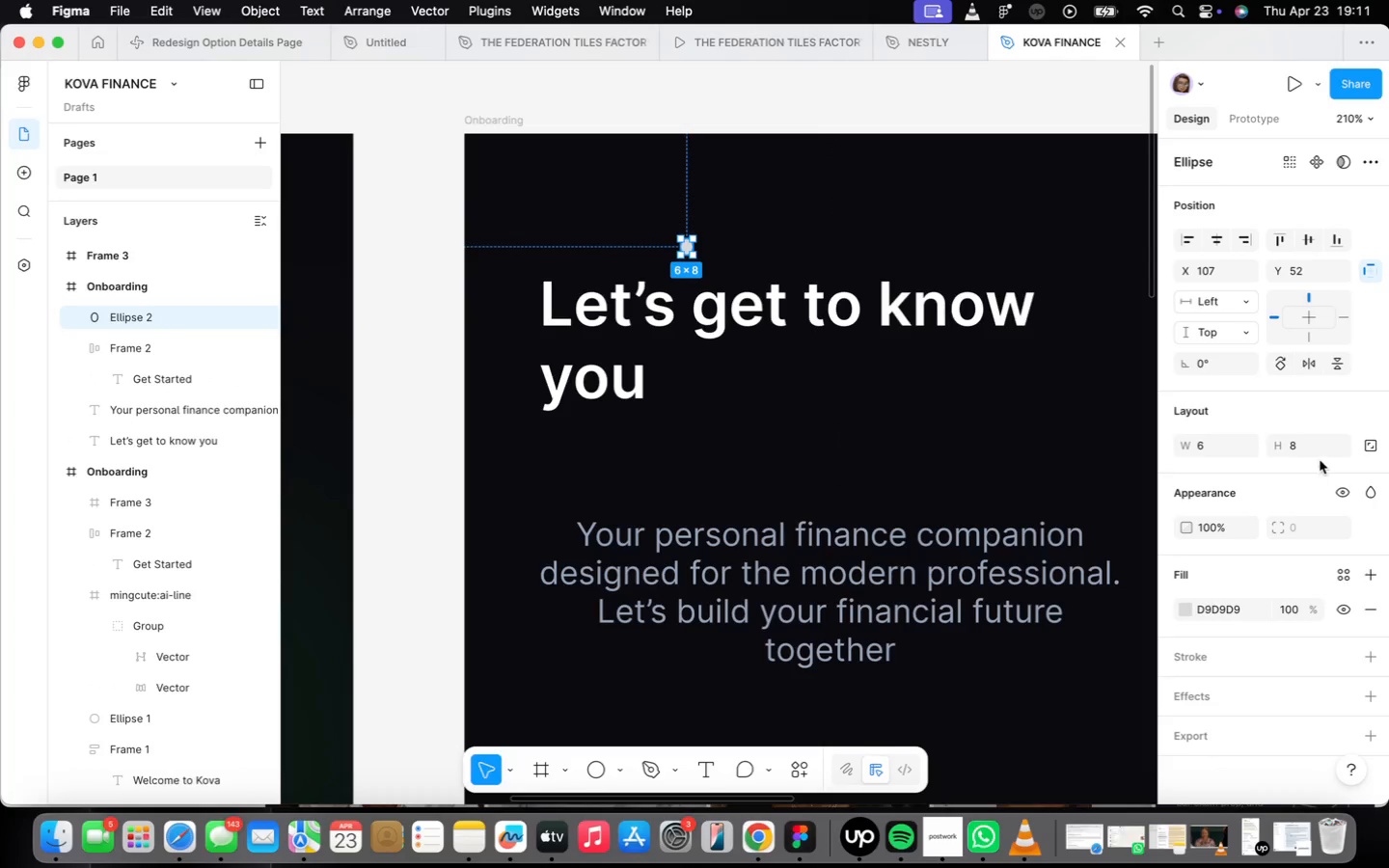 
left_click([1317, 449])
 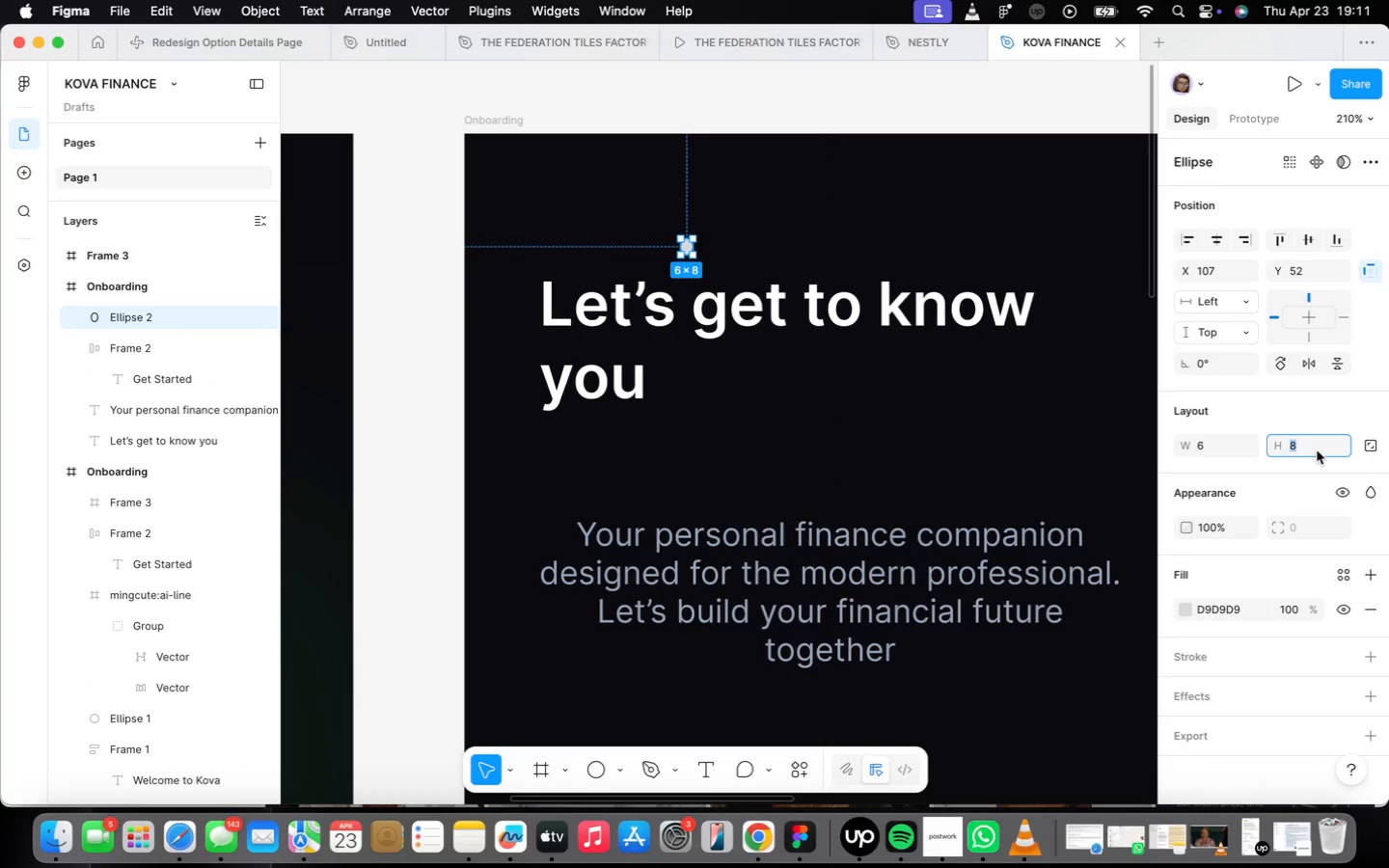 
key(6)
 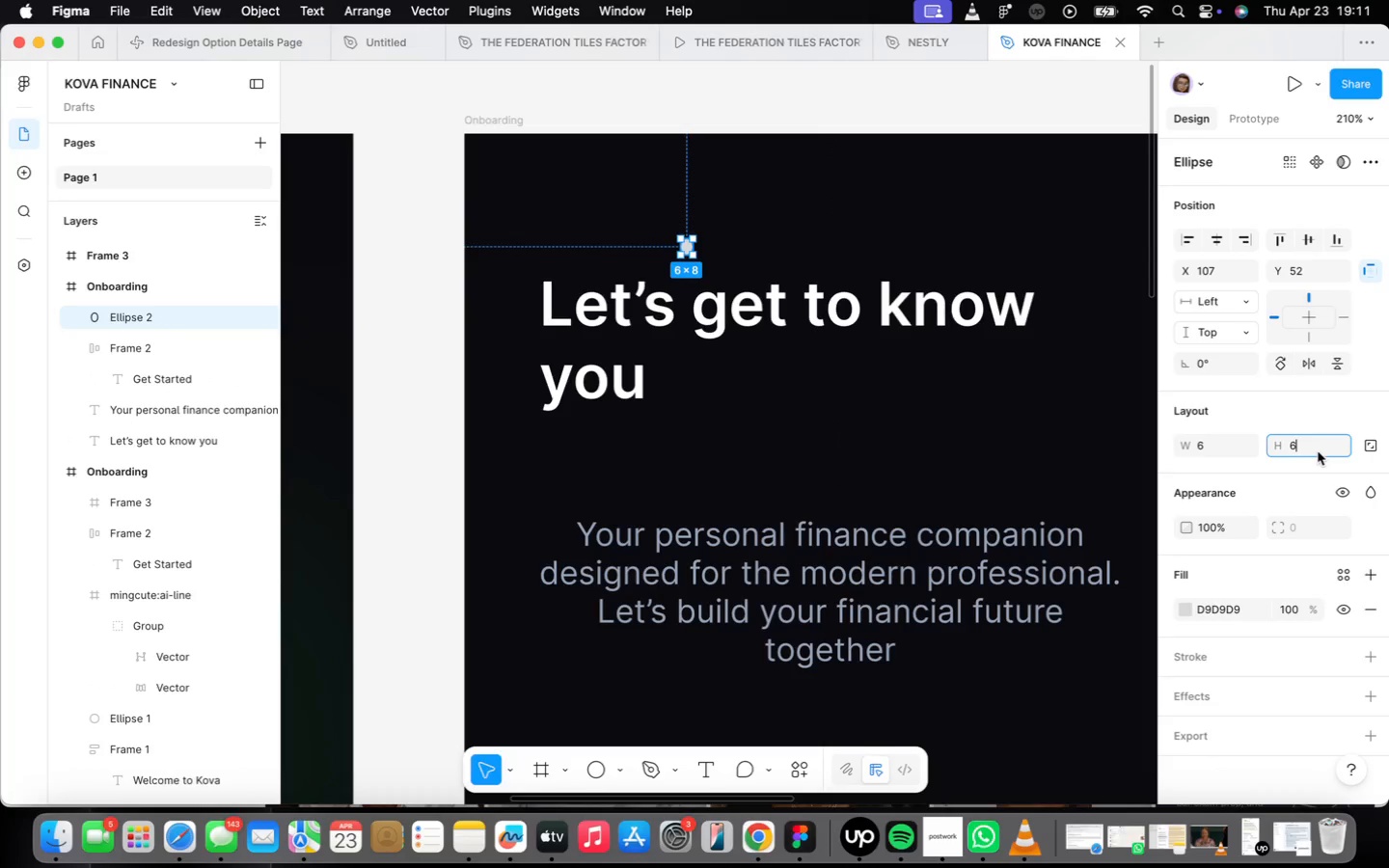 
key(Enter)
 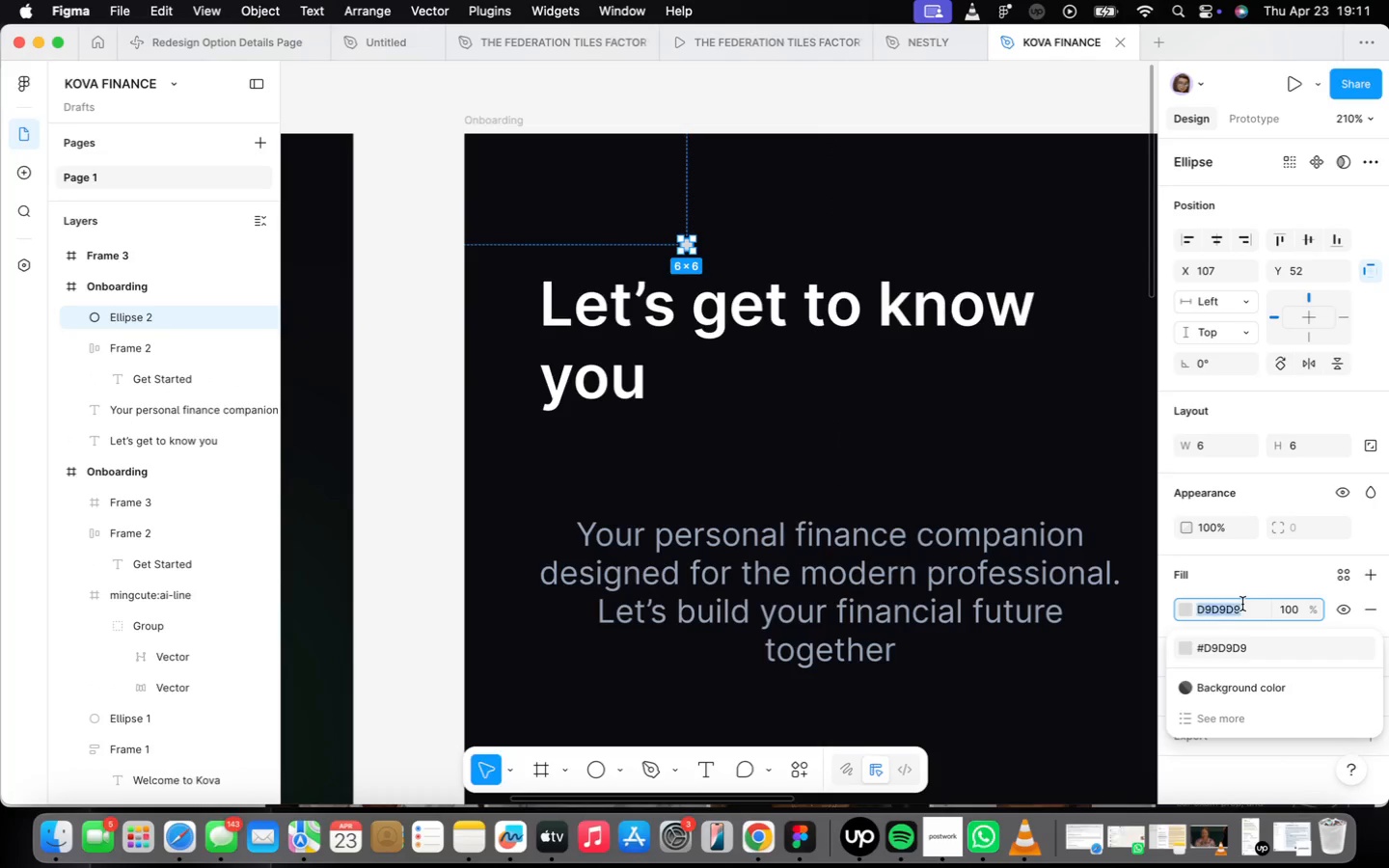 
type(ffffff)
 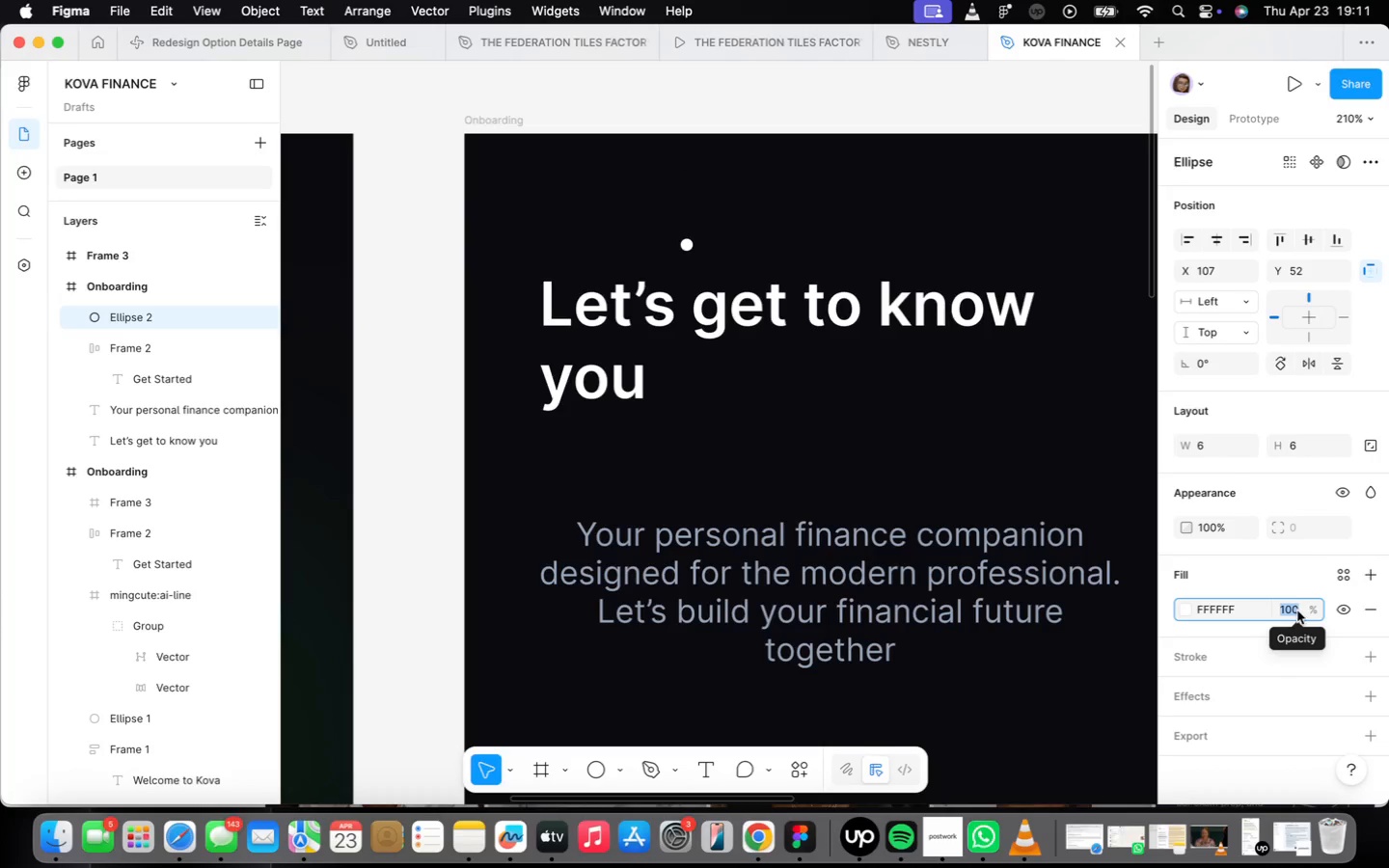 
type(3)
key(Backspace)
type(20)
 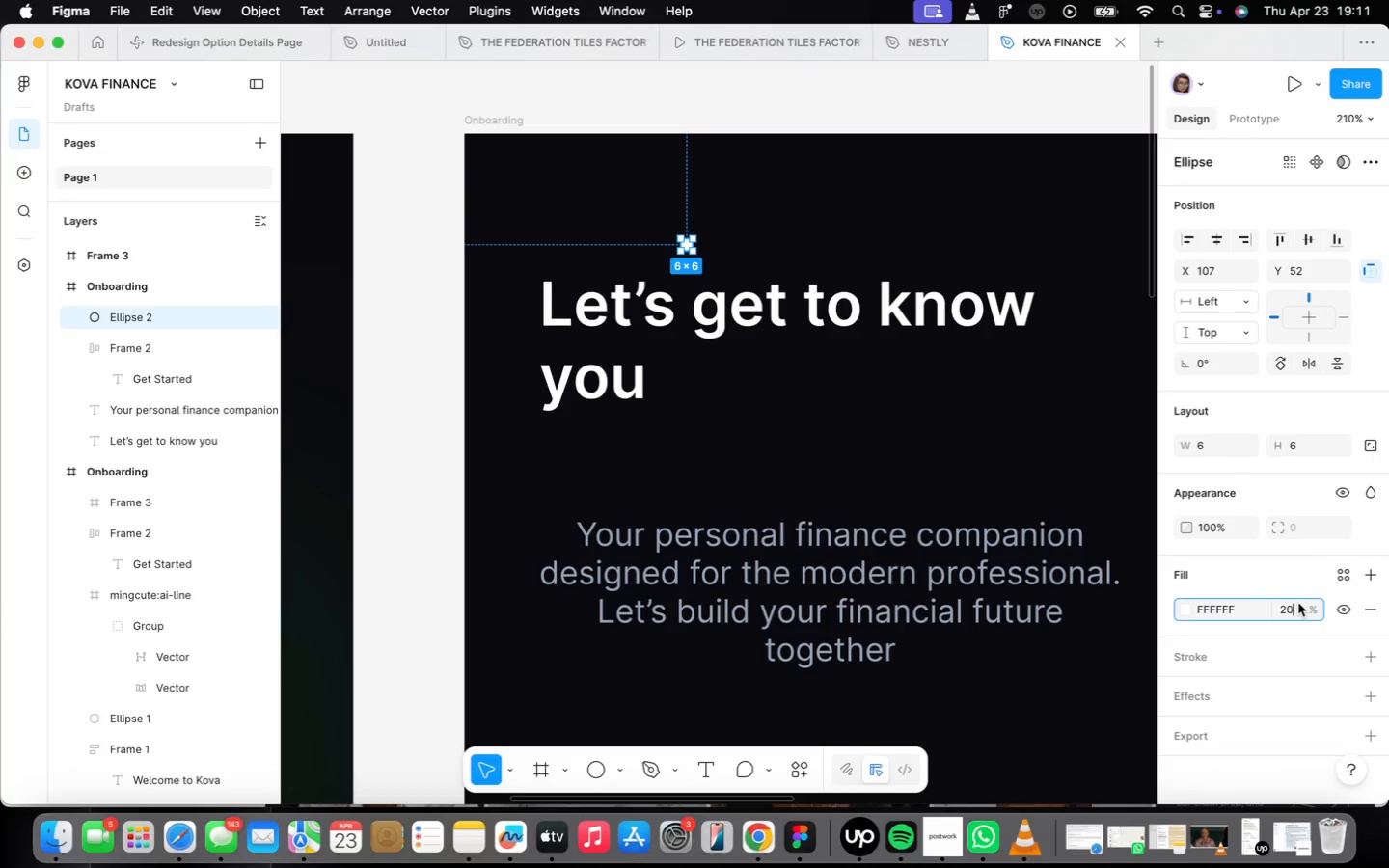 
key(Enter)
 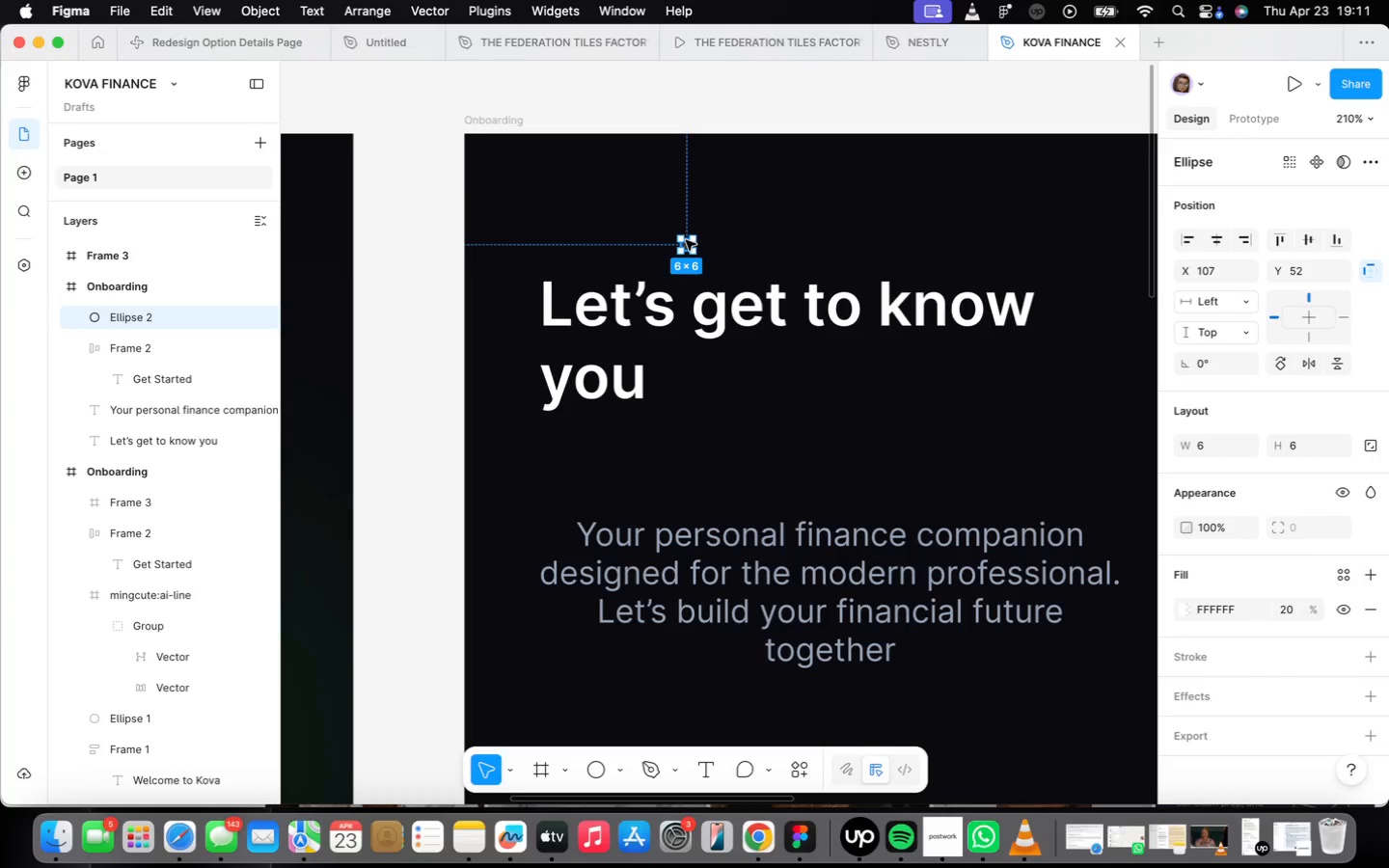 
hold_key(key=OptionLeft, duration=0.98)
left_click_drag(start_coordinate=[686, 240], to_coordinate=[705, 243])
 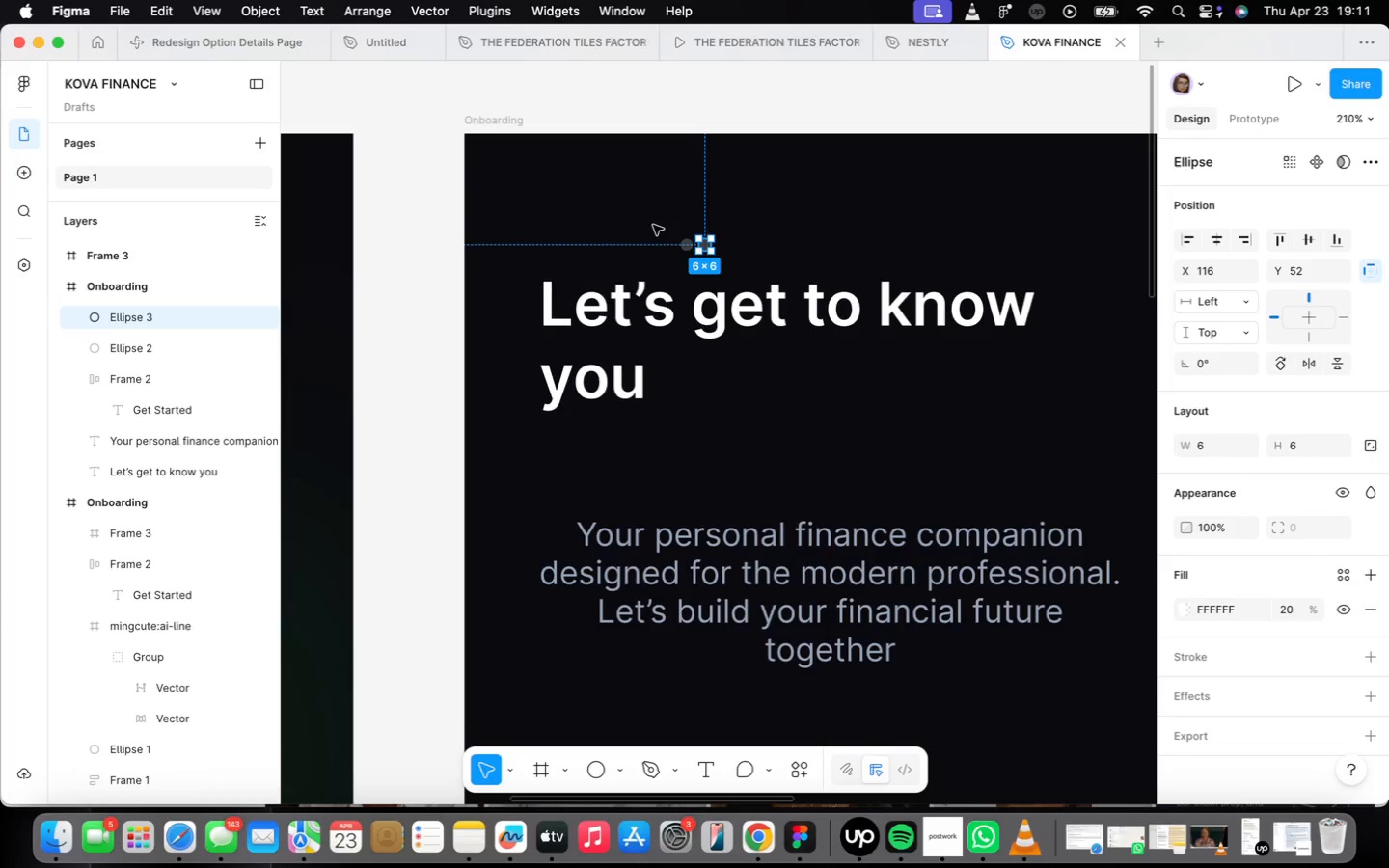 
scroll: coordinate [654, 226], scroll_direction: up, amount: 7.0
 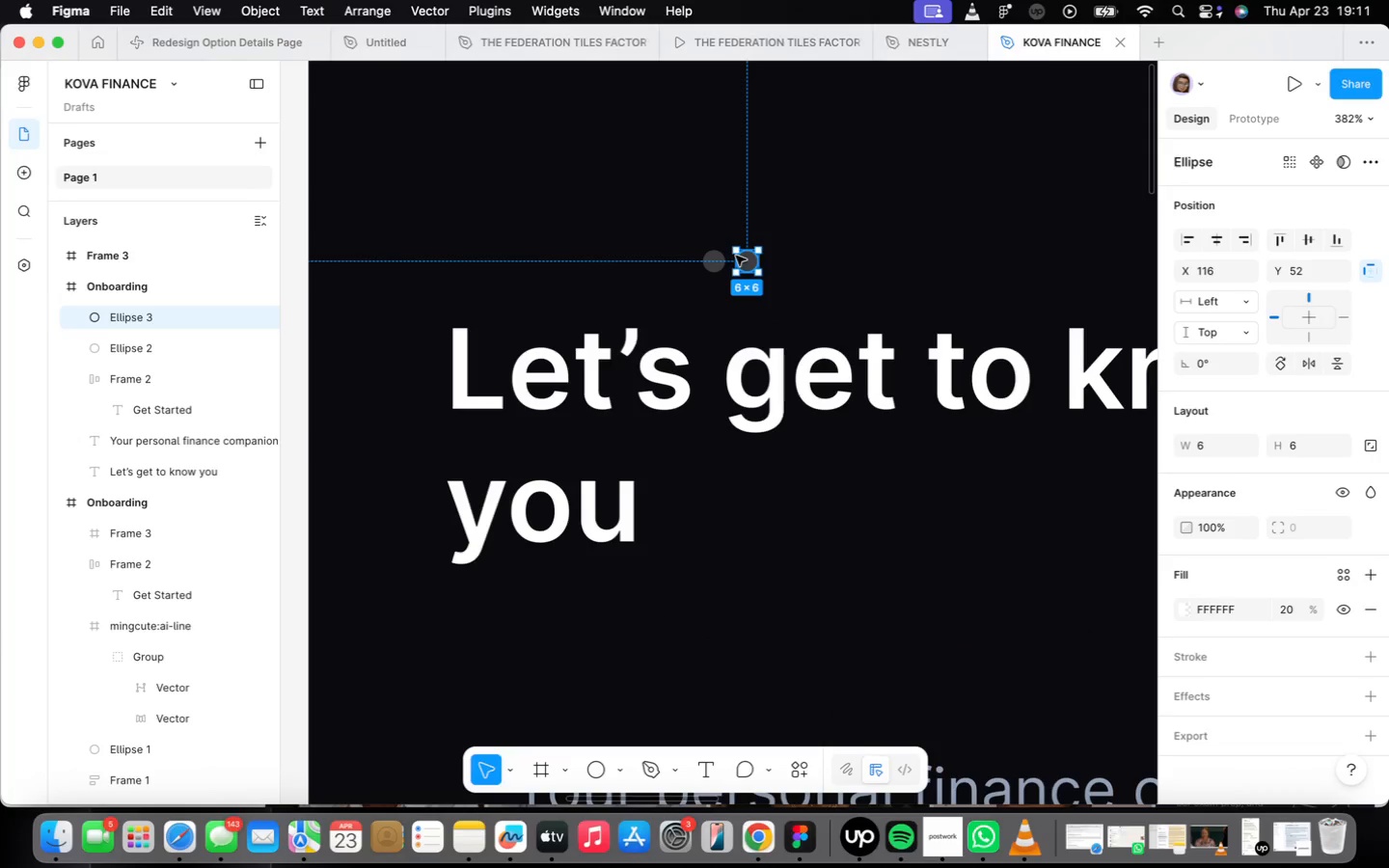 
hold_key(key=OptionLeft, duration=1.14)
 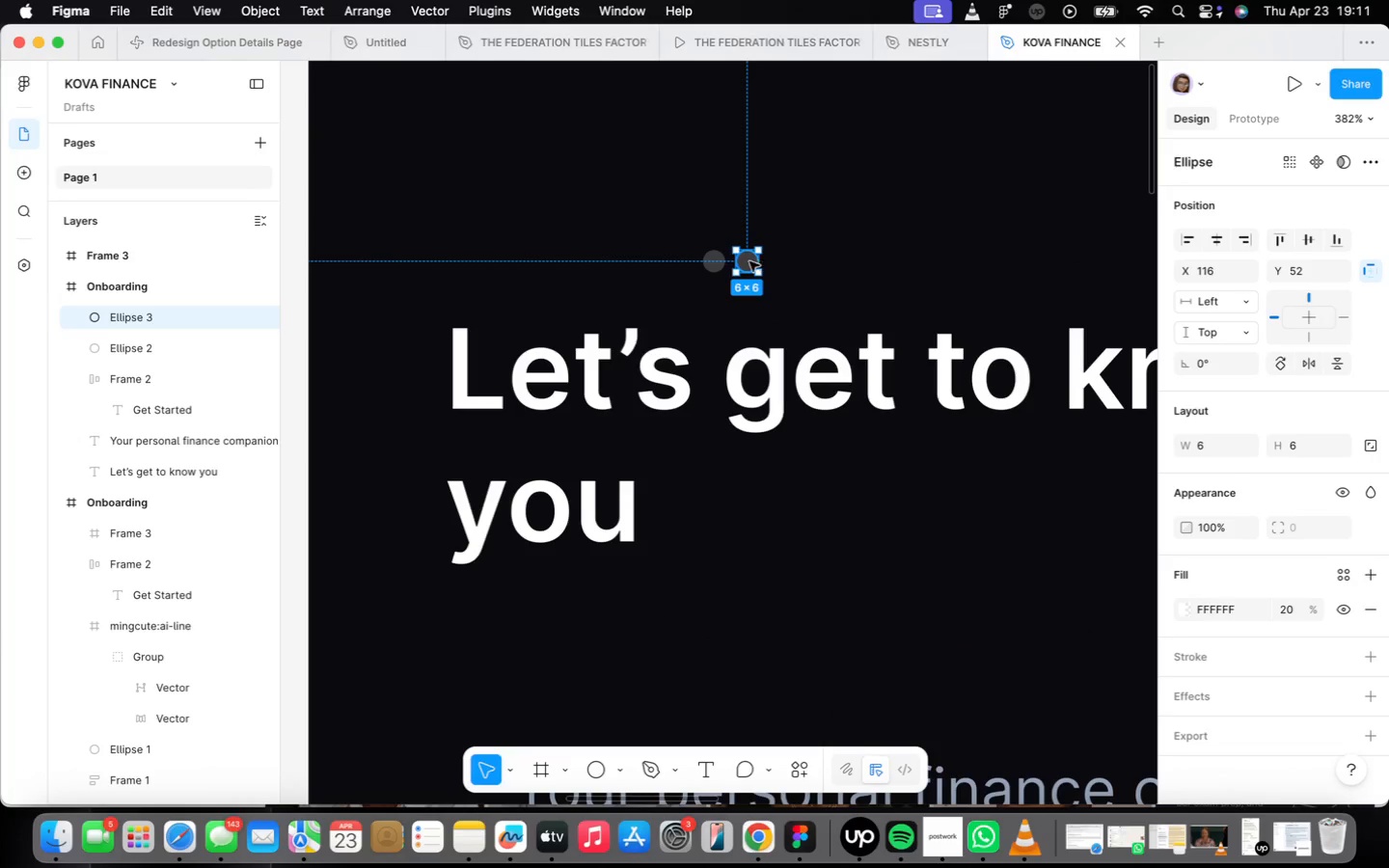 
hold_key(key=OptionLeft, duration=0.88)
left_click_drag(start_coordinate=[749, 261], to_coordinate=[782, 260])
 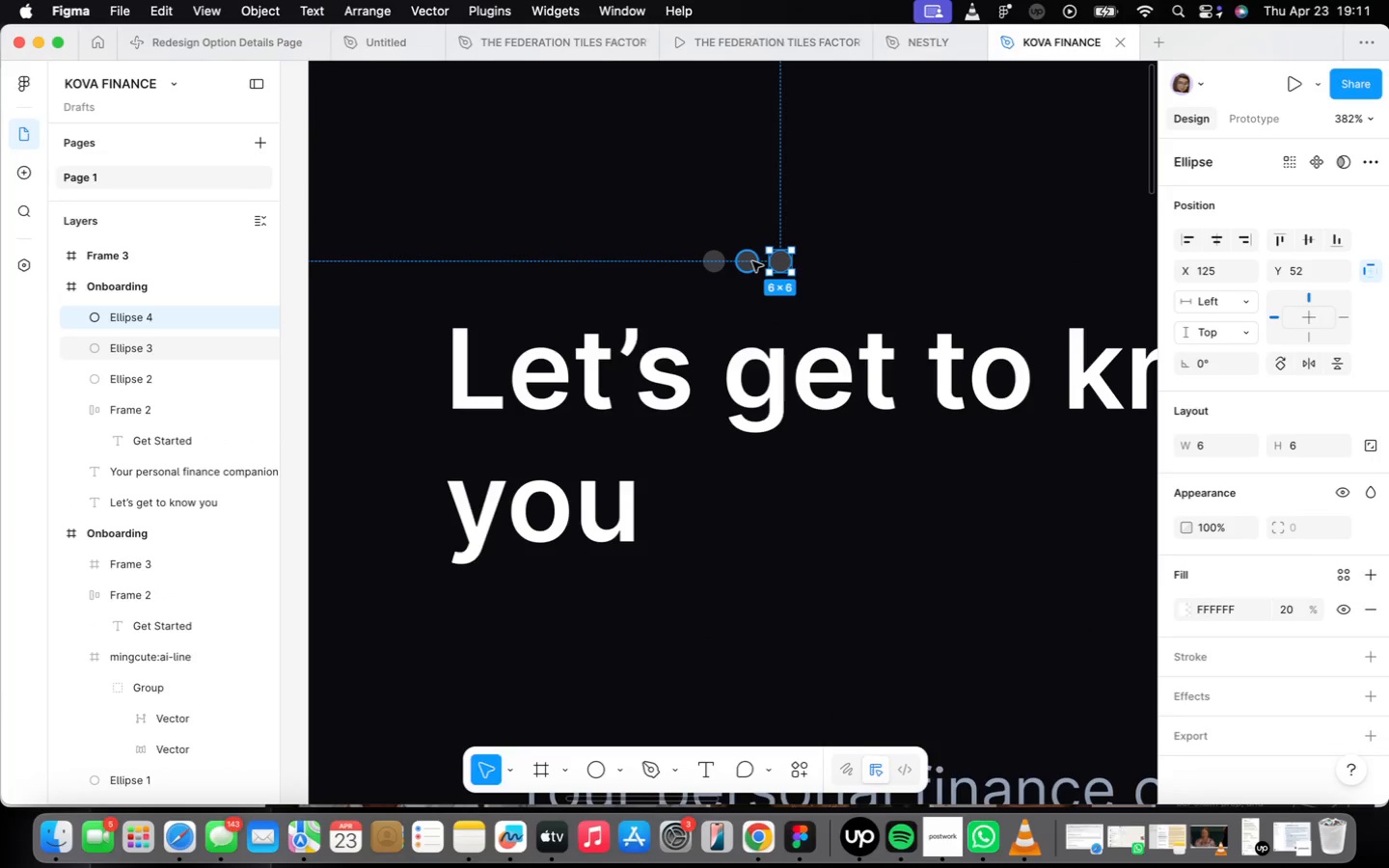 
hold_key(key=ShiftLeft, duration=1.23)
left_click([752, 261])
 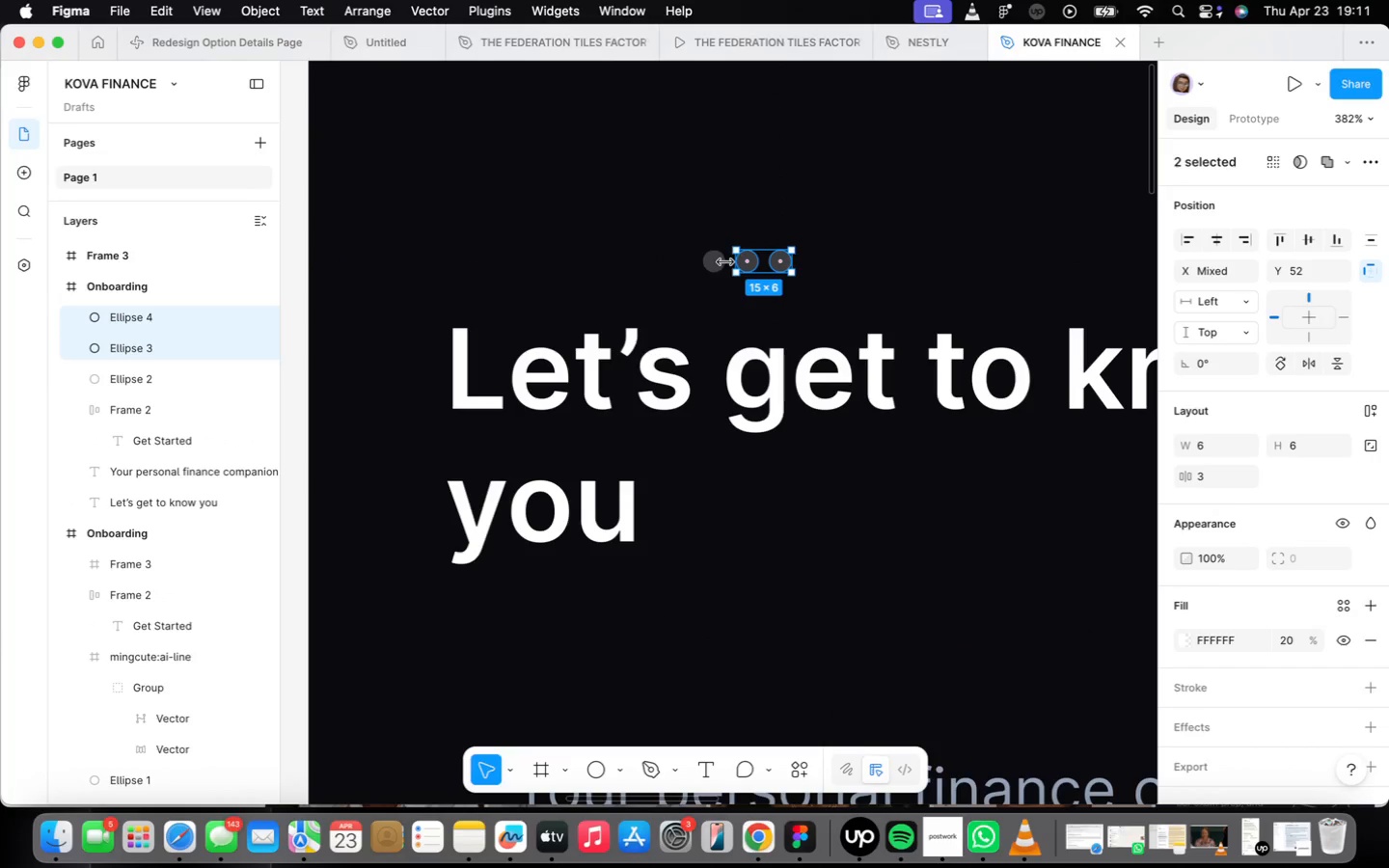 
left_click([711, 262])
 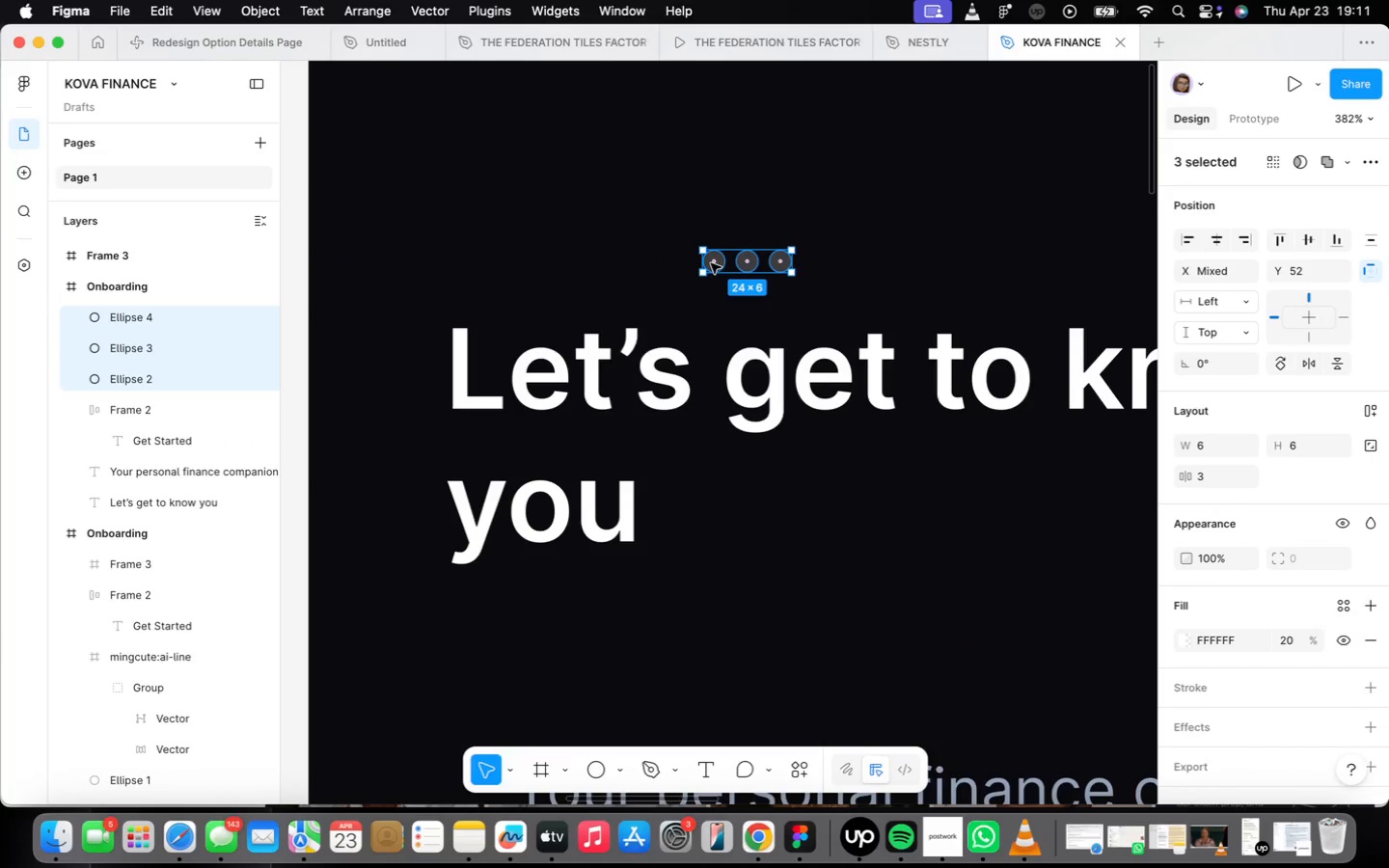 
key(Shift+ShiftLeft)
 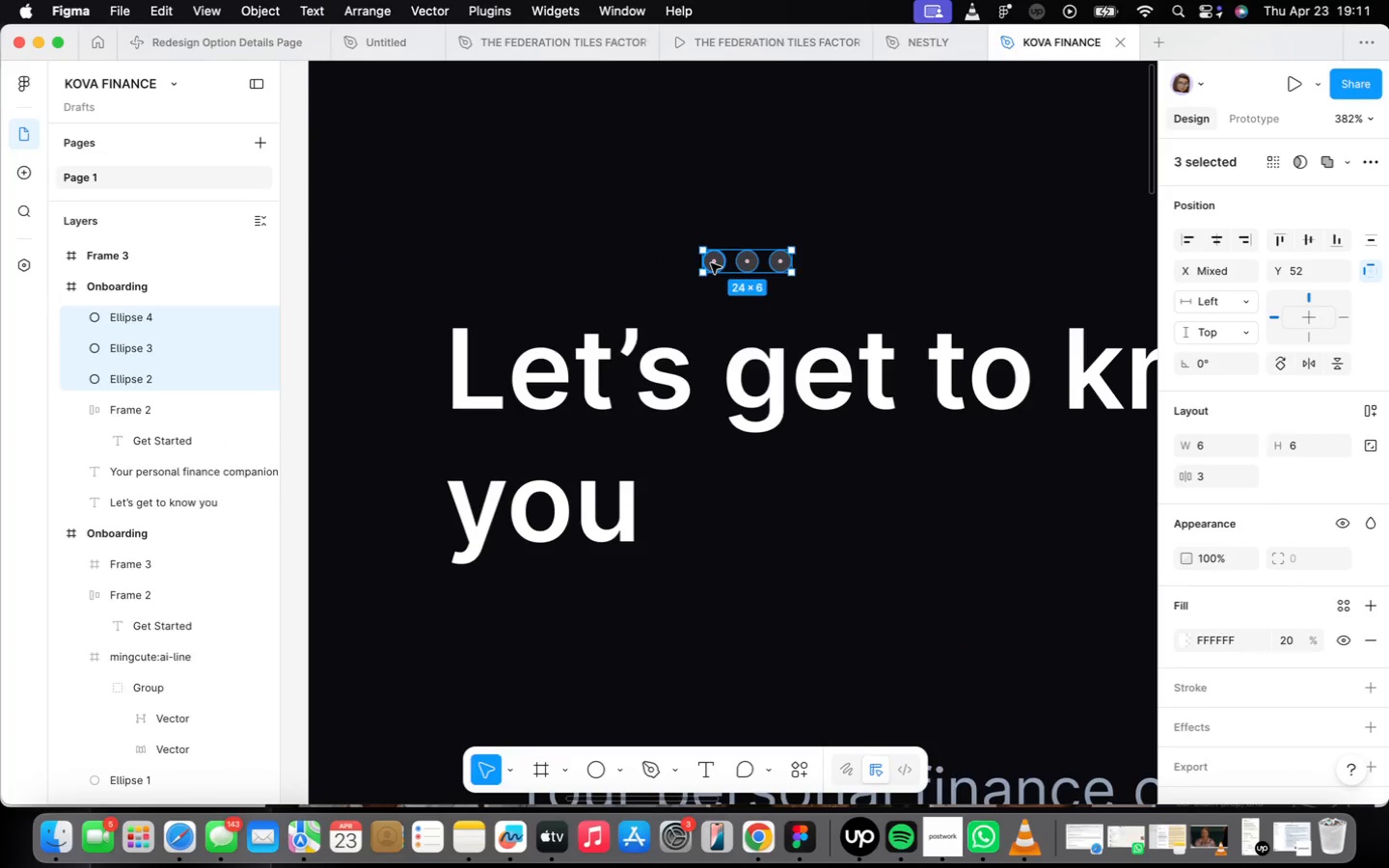 
key(Shift+A)
 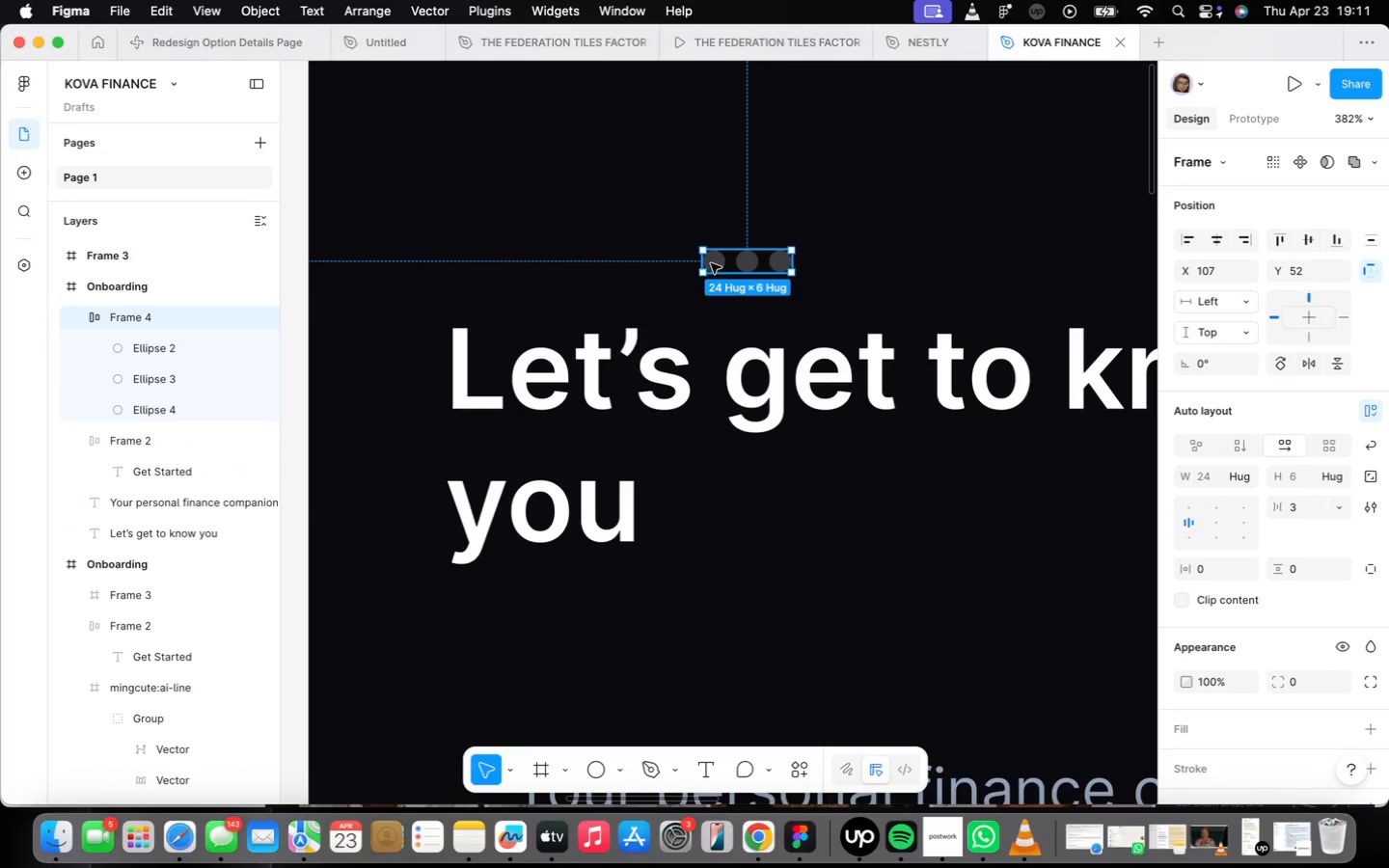 
left_click([711, 263])
 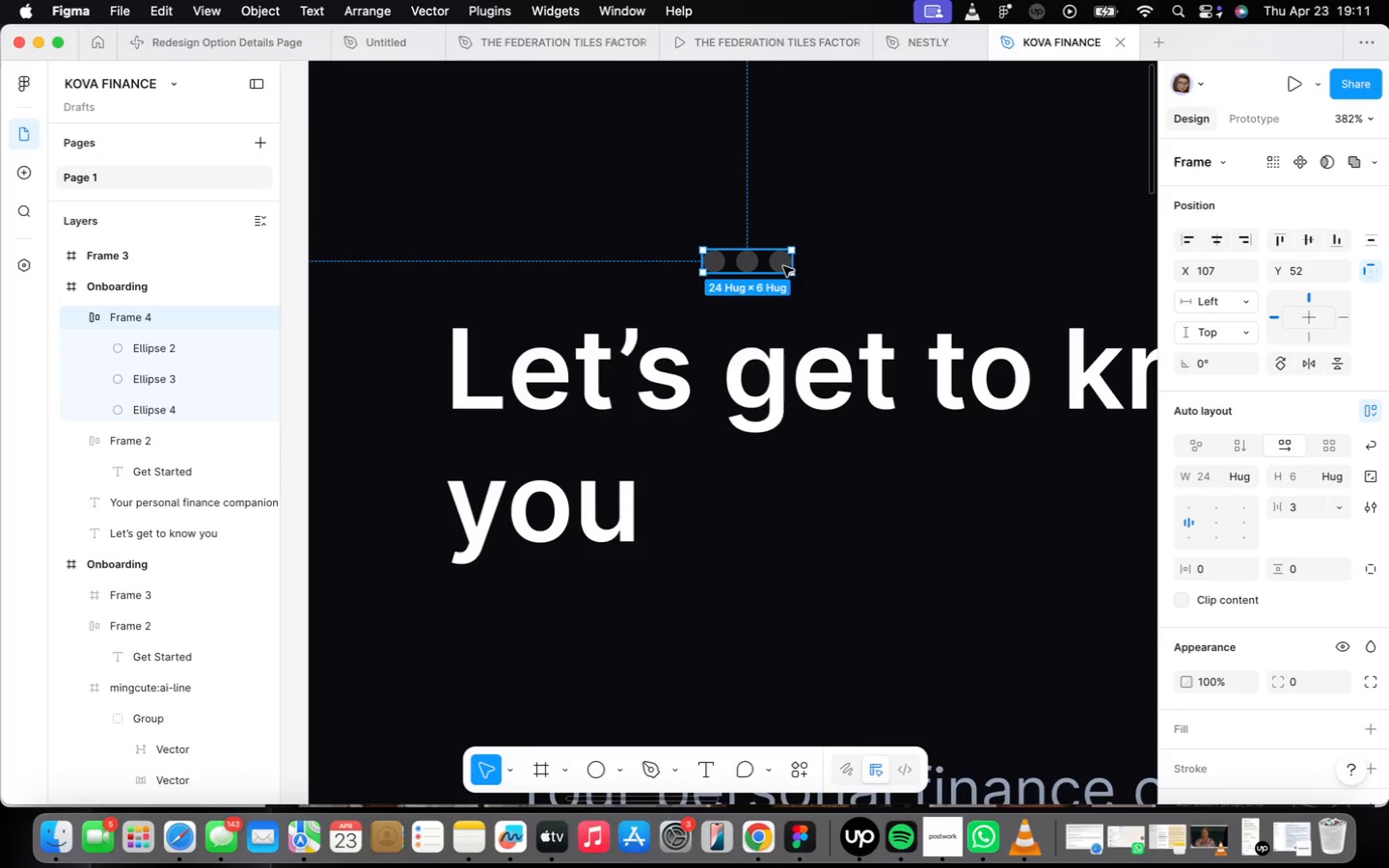 
scroll: coordinate [783, 265], scroll_direction: up, amount: 1.0
 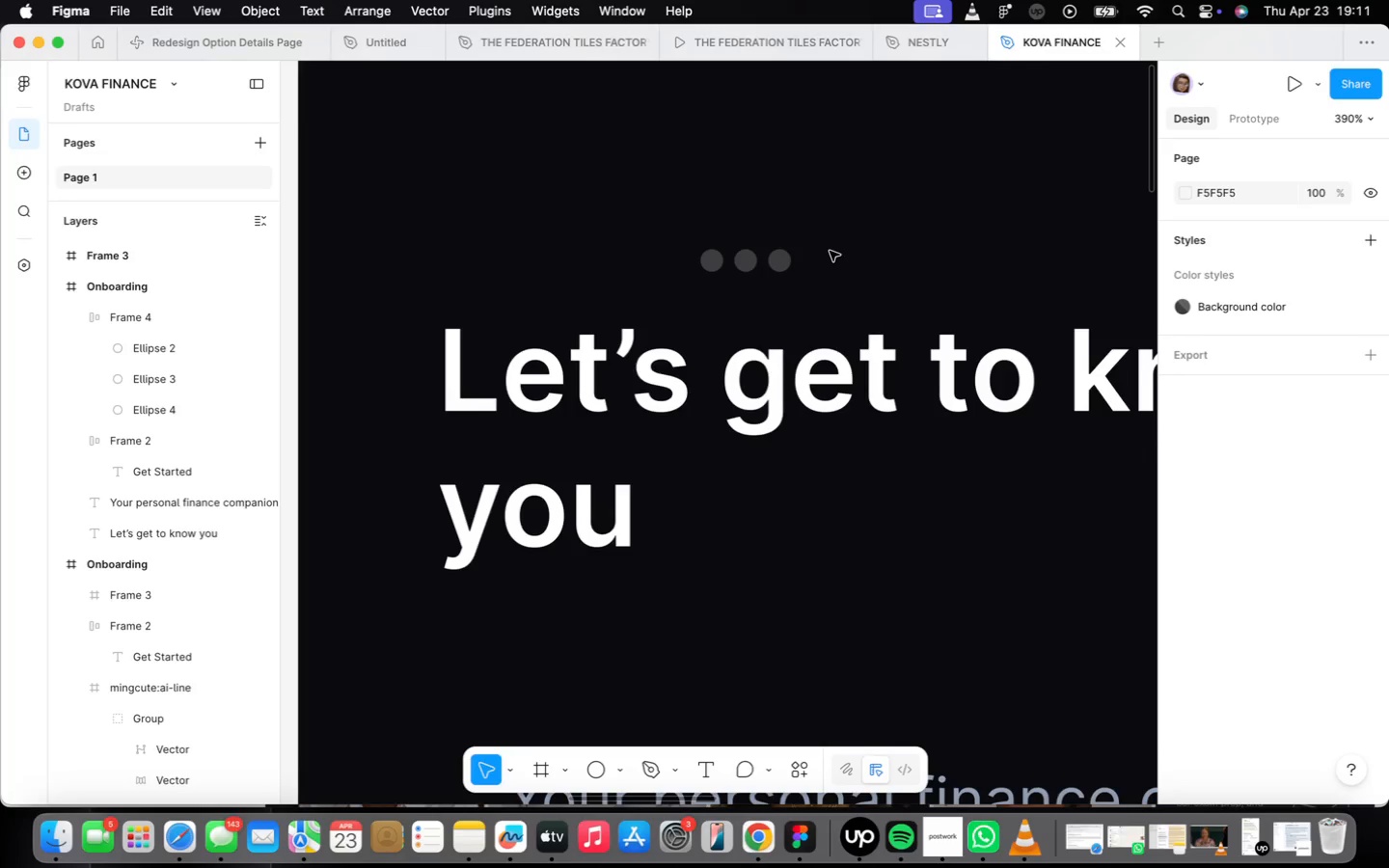 
wait(29.22)
 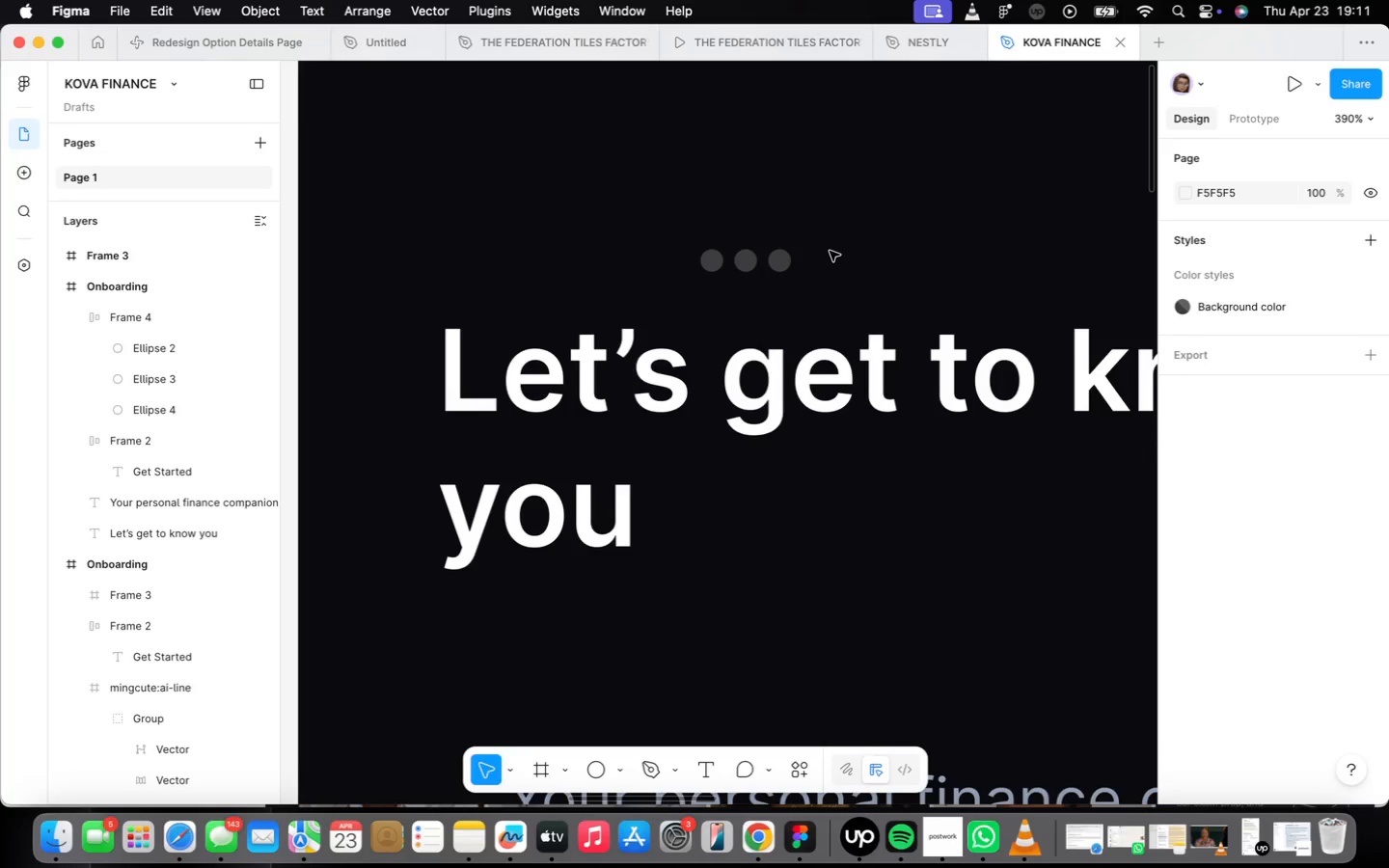 
left_click([762, 262])
 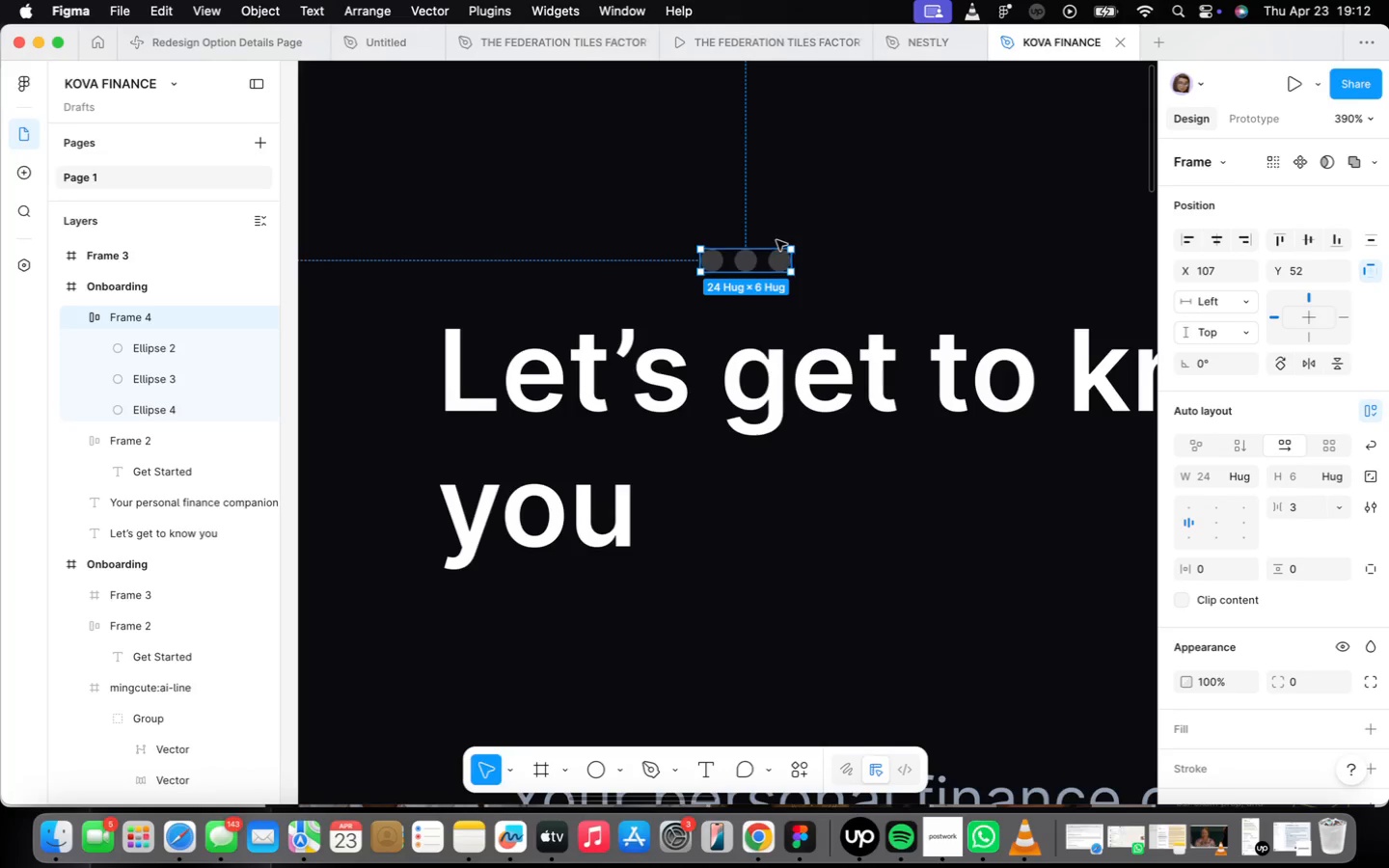 
left_click([839, 284])
 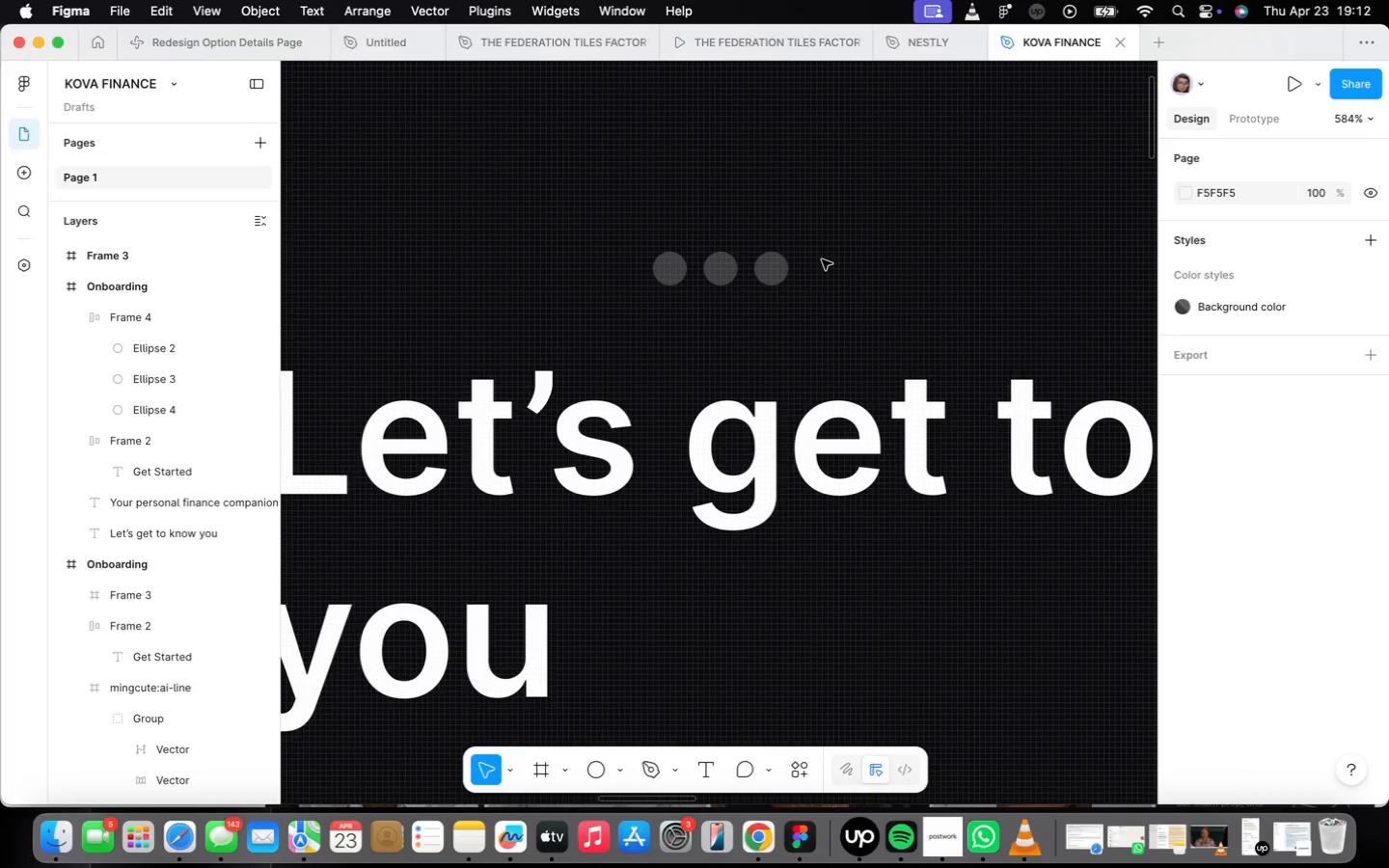 
scroll: coordinate [799, 246], scroll_direction: up, amount: 4.0
 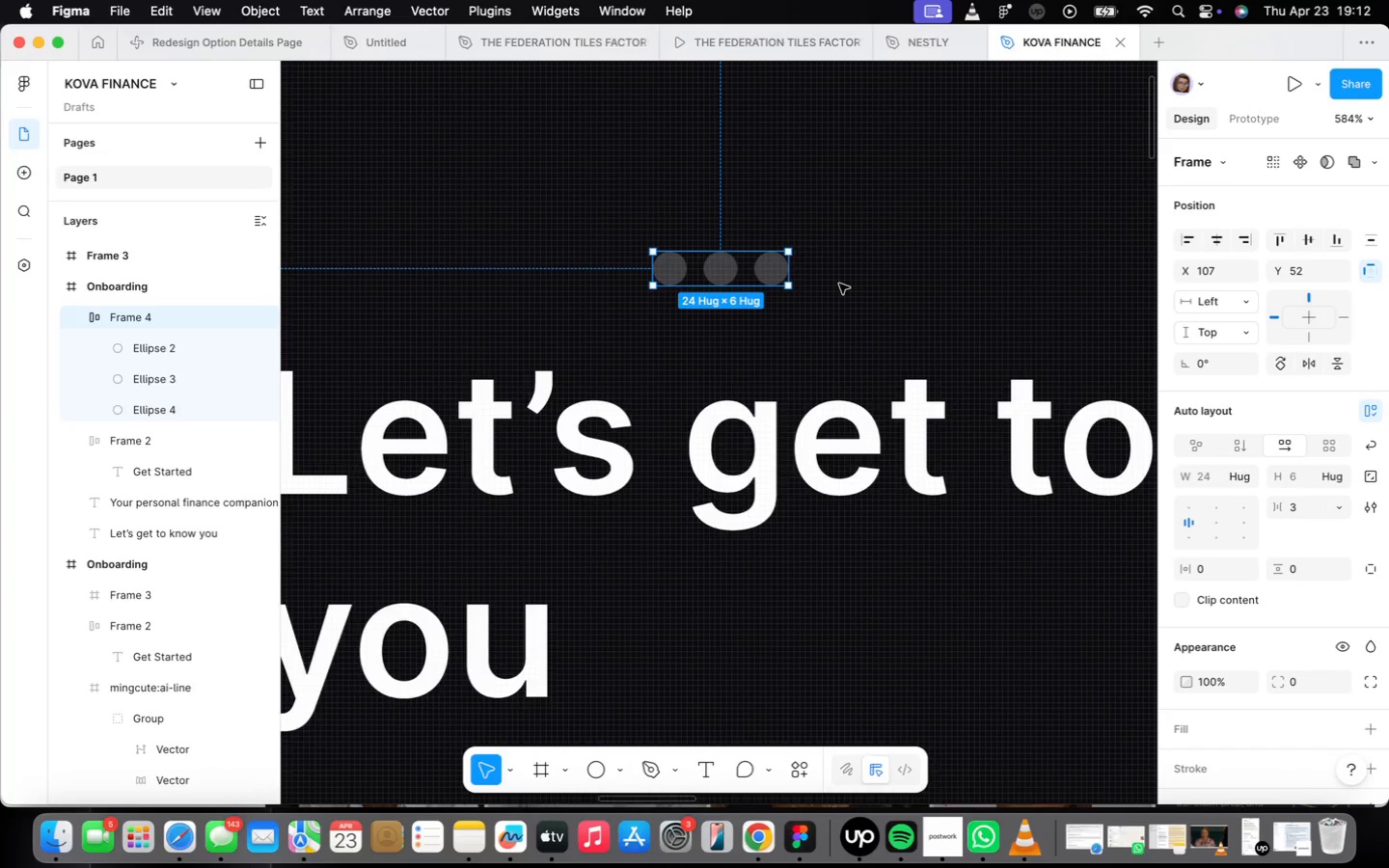 
key(F)
 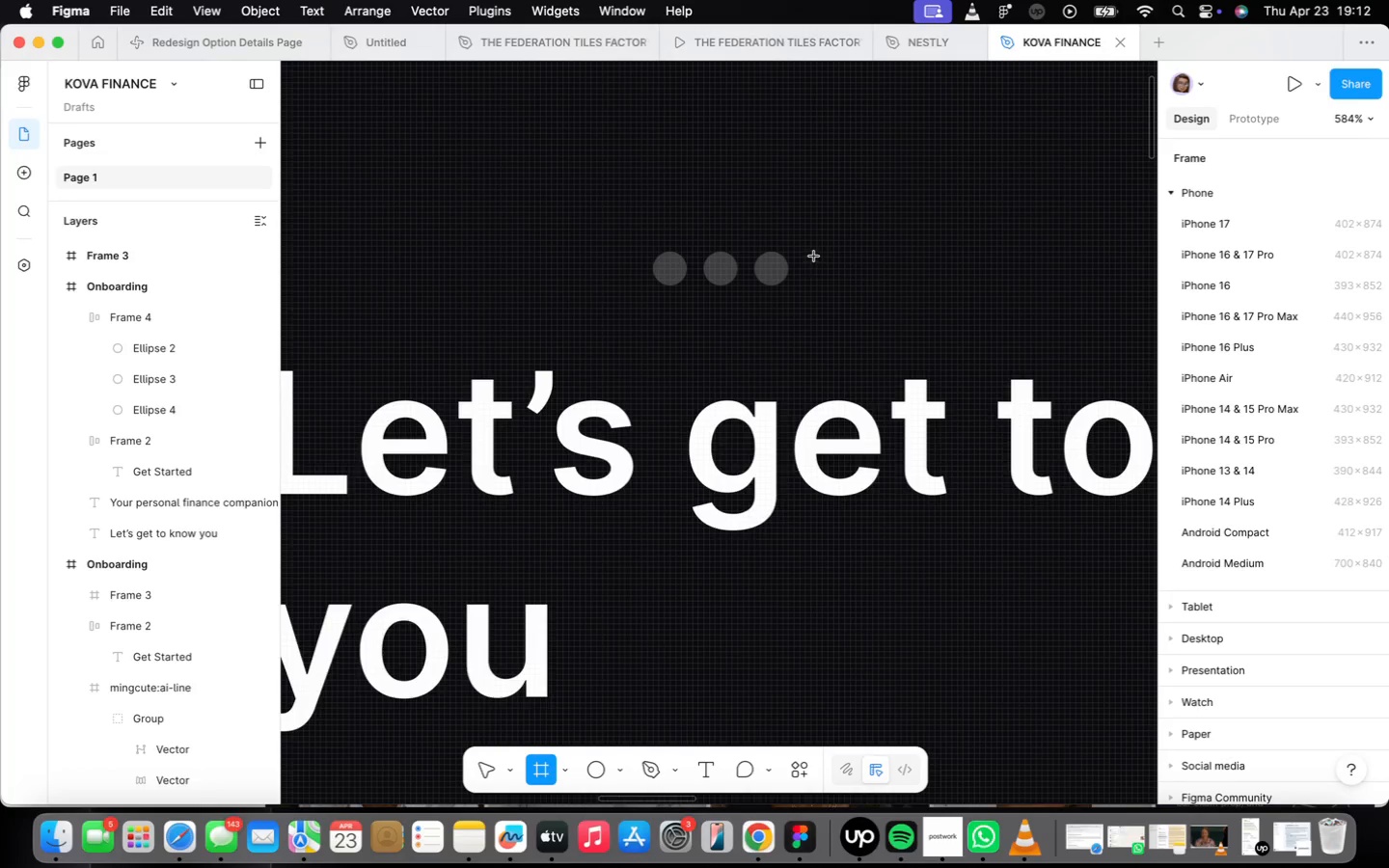 
left_click_drag(start_coordinate=[813, 256], to_coordinate=[896, 279])
 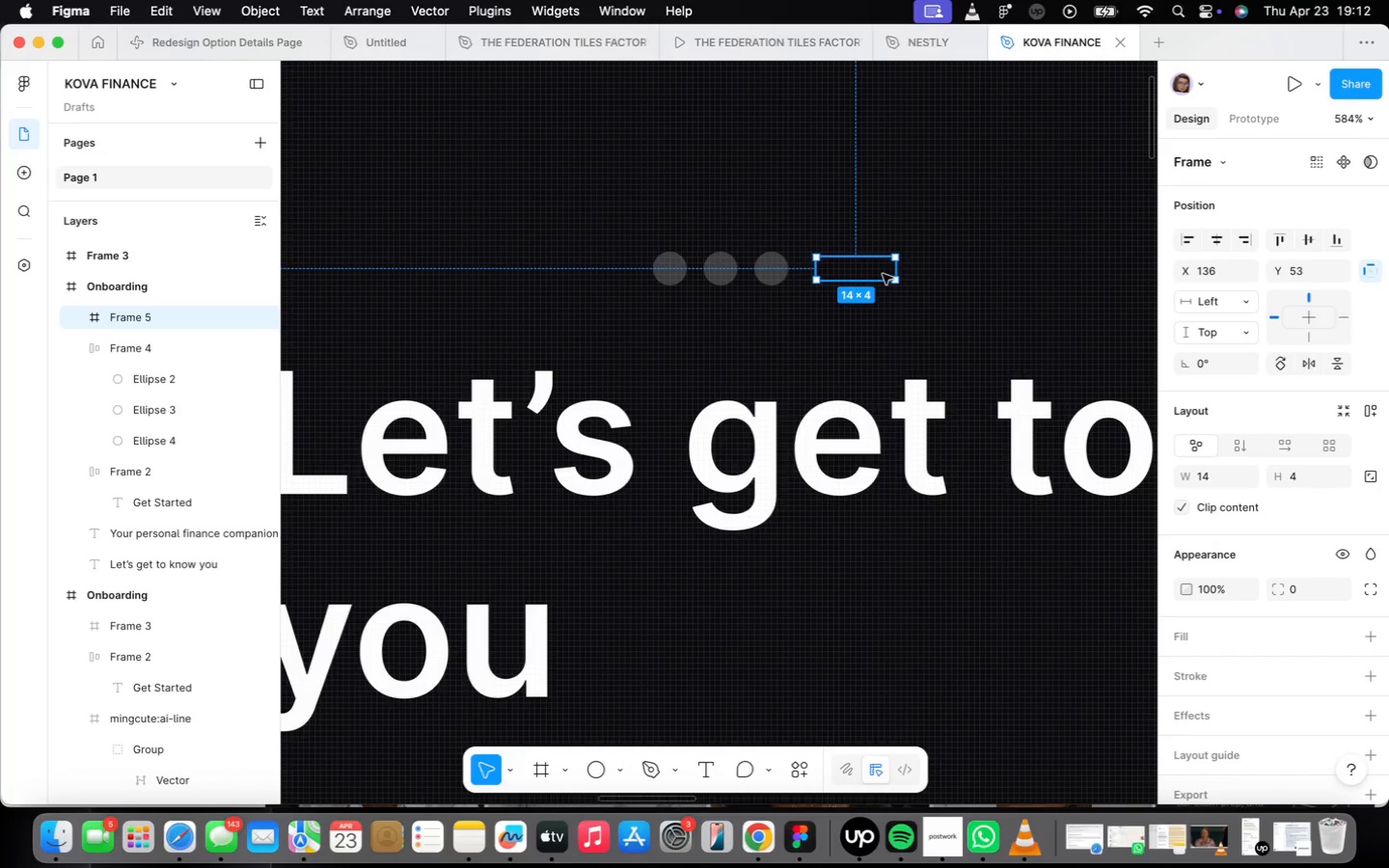 
left_click([1228, 478])
 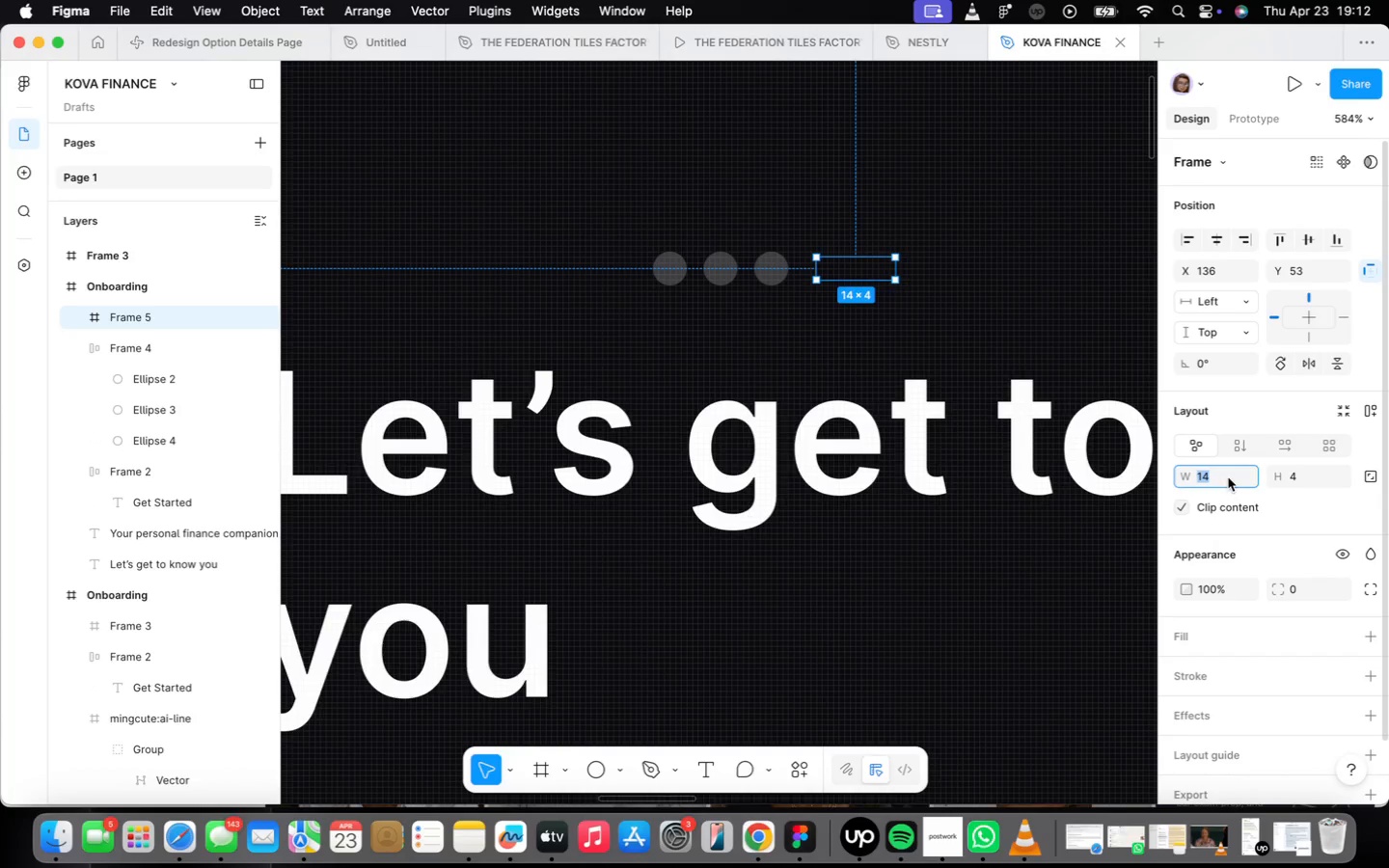 
type(24)
 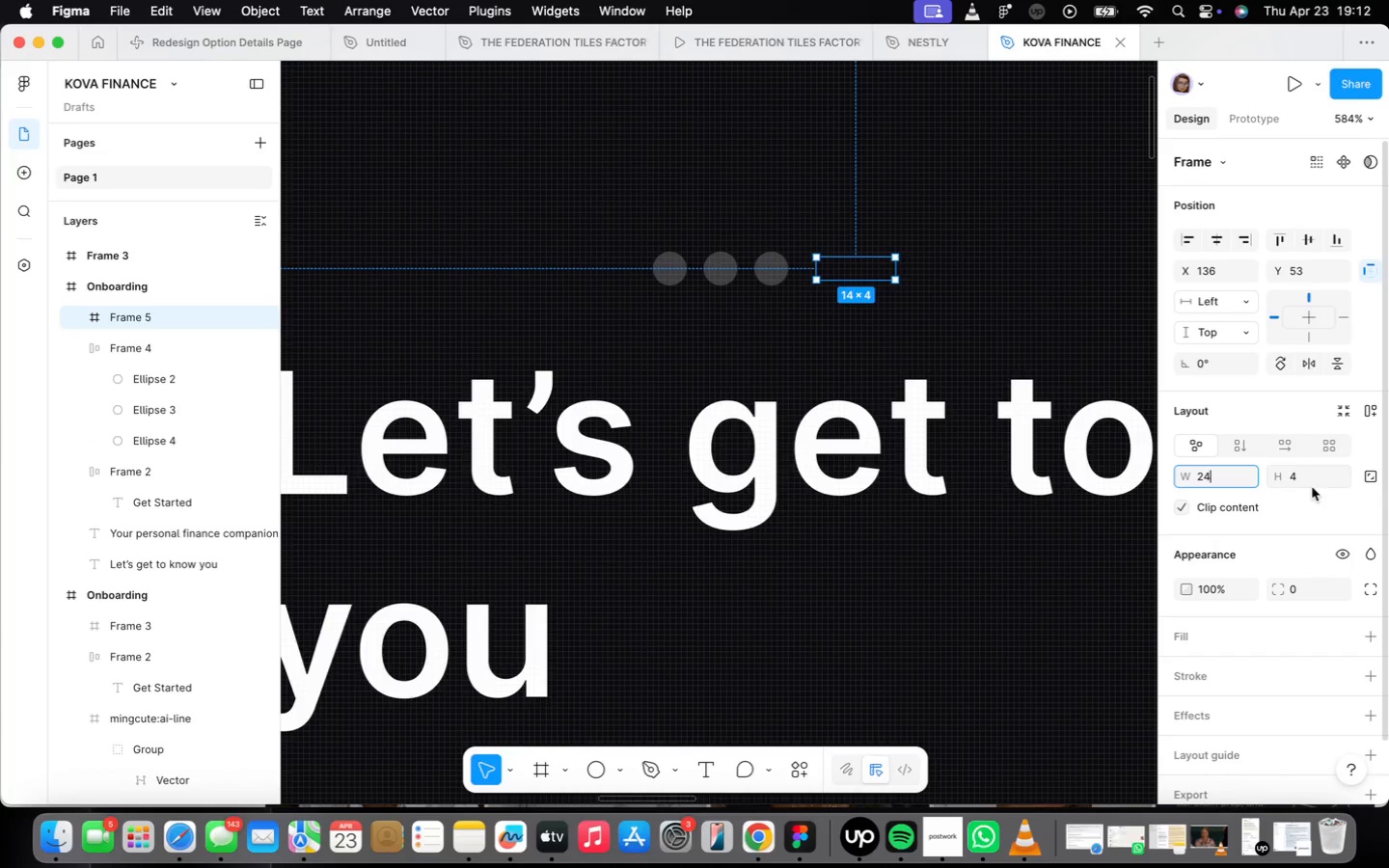 
left_click([1308, 475])
 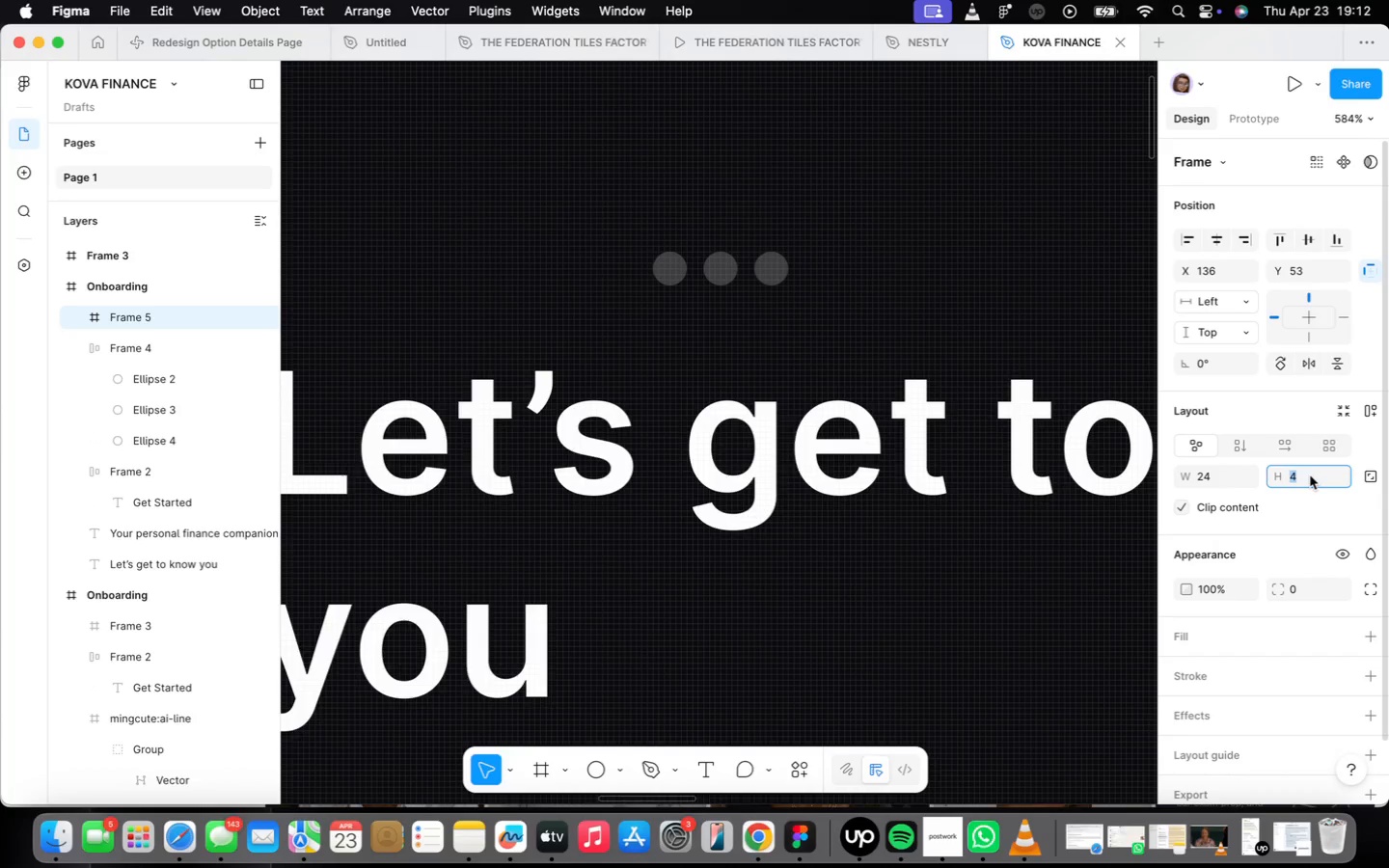 
key(6)
 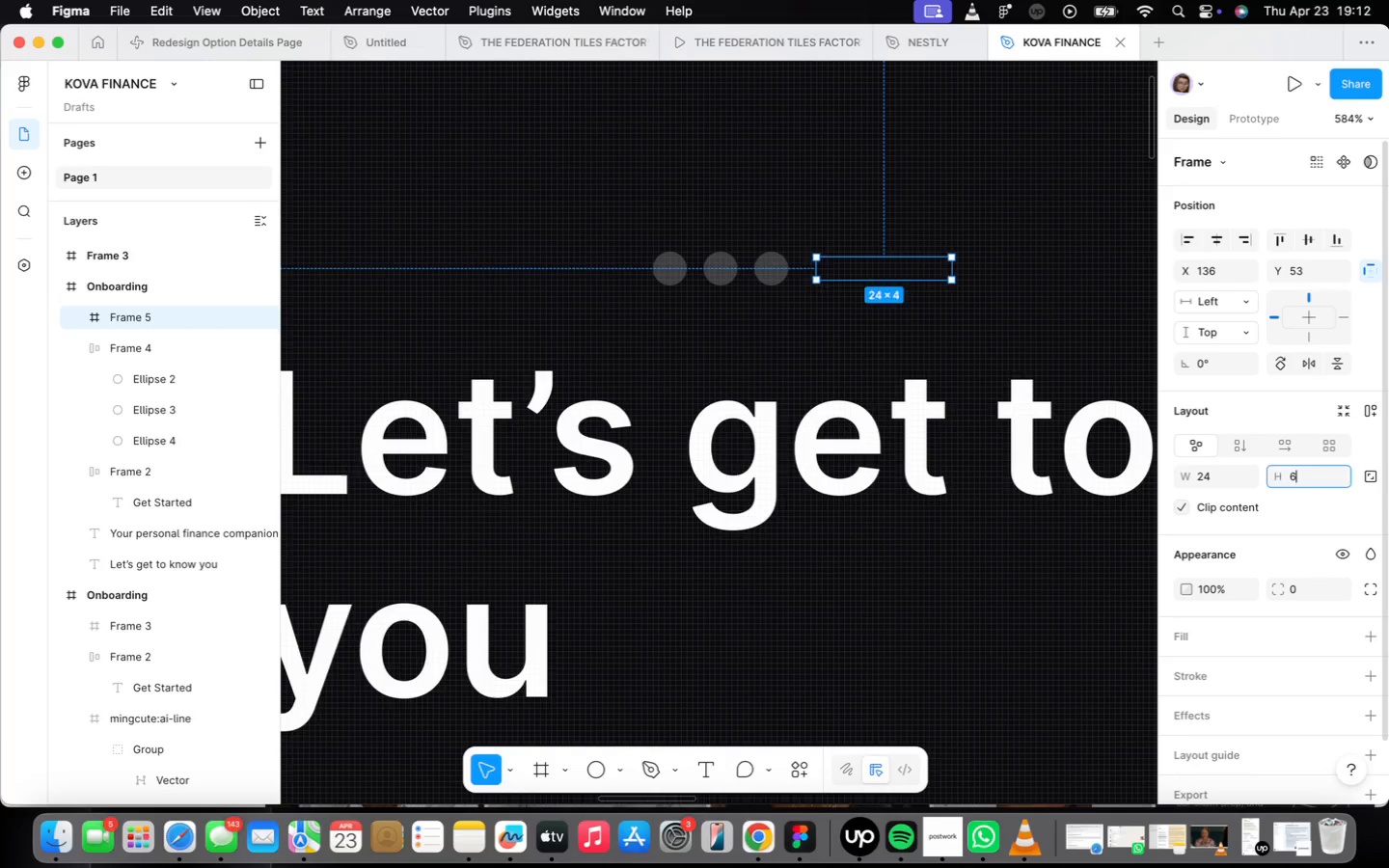 
key(Enter)
 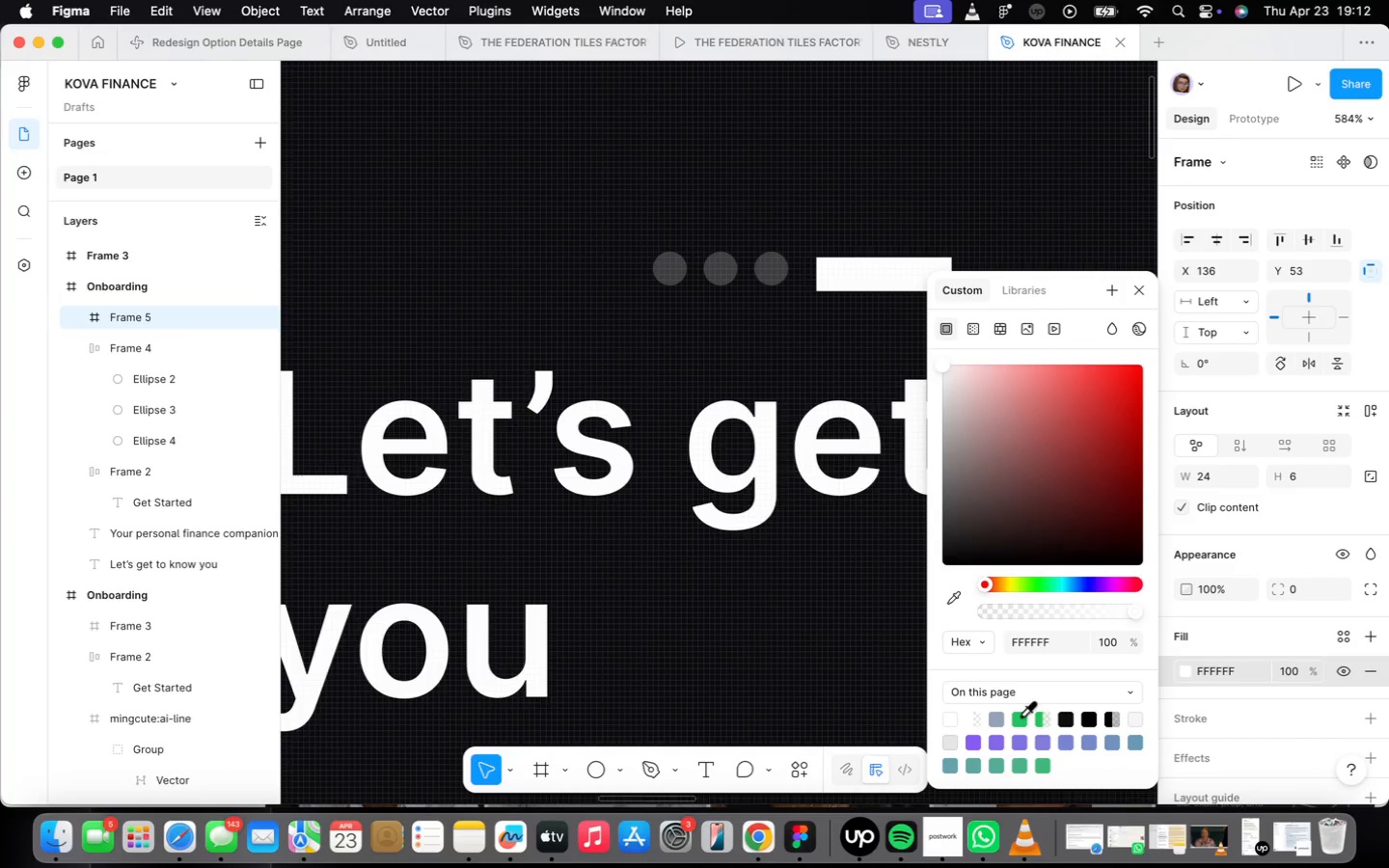 
wait(6.48)
 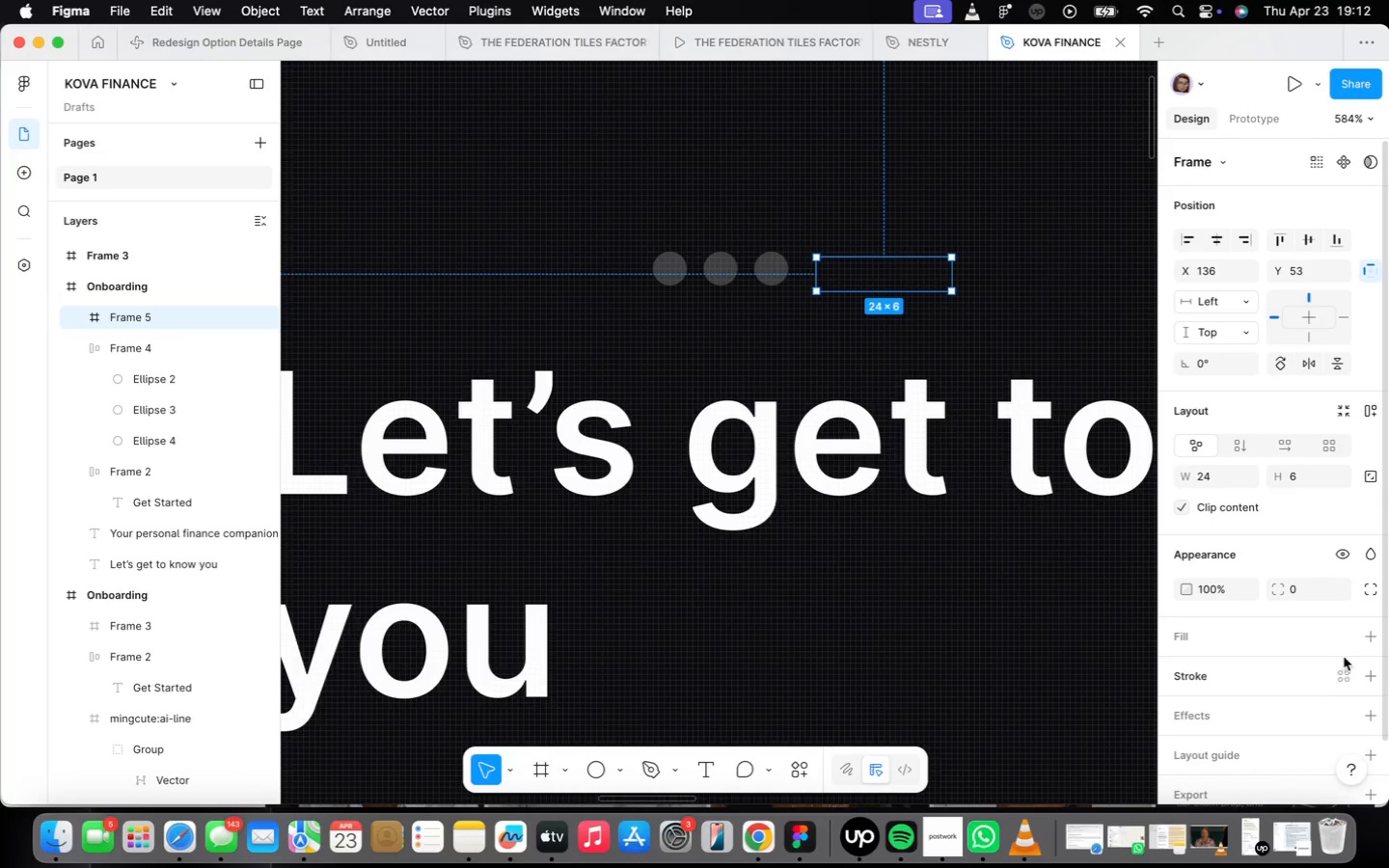 
left_click([1020, 719])
 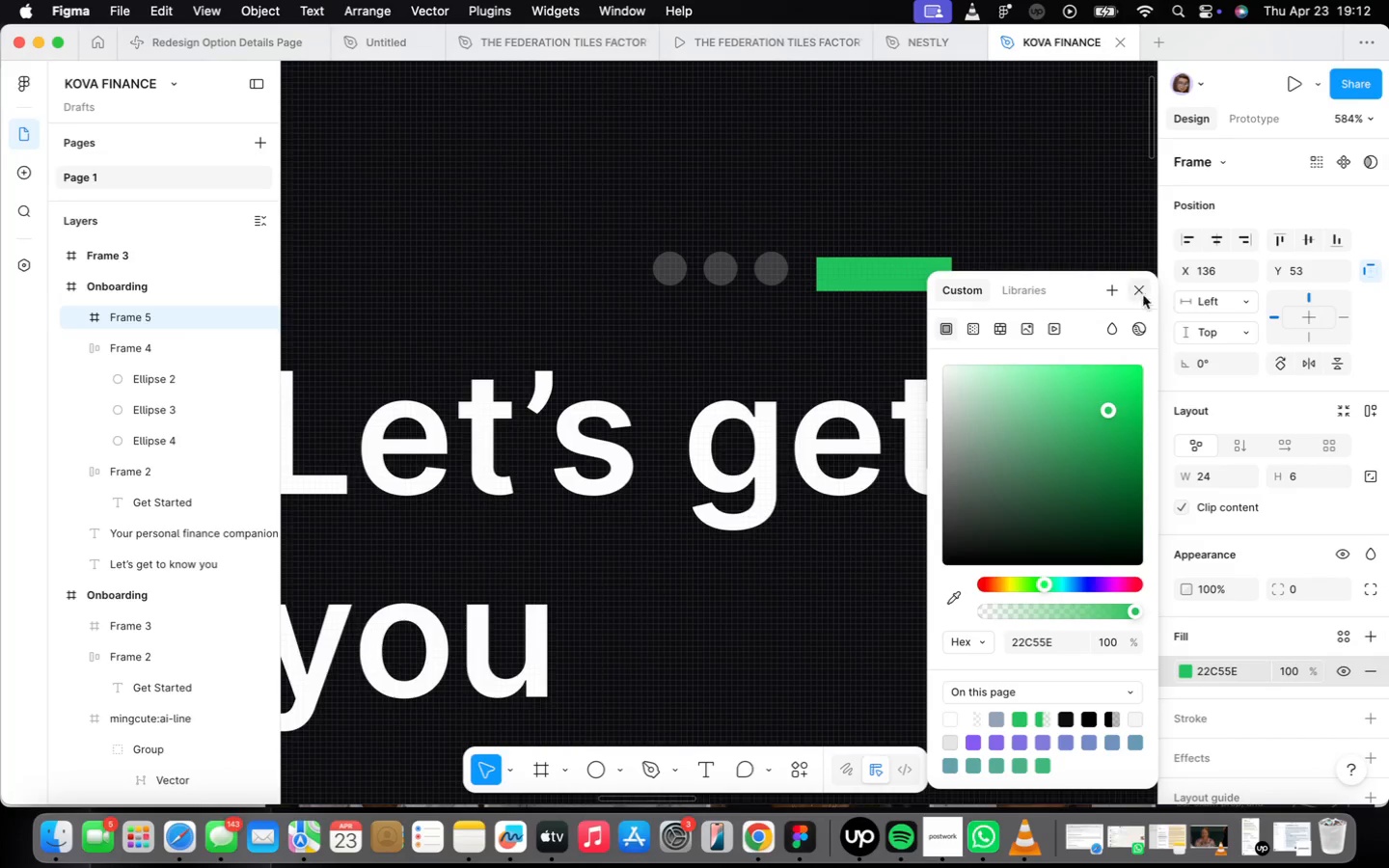 
left_click([1130, 292])
 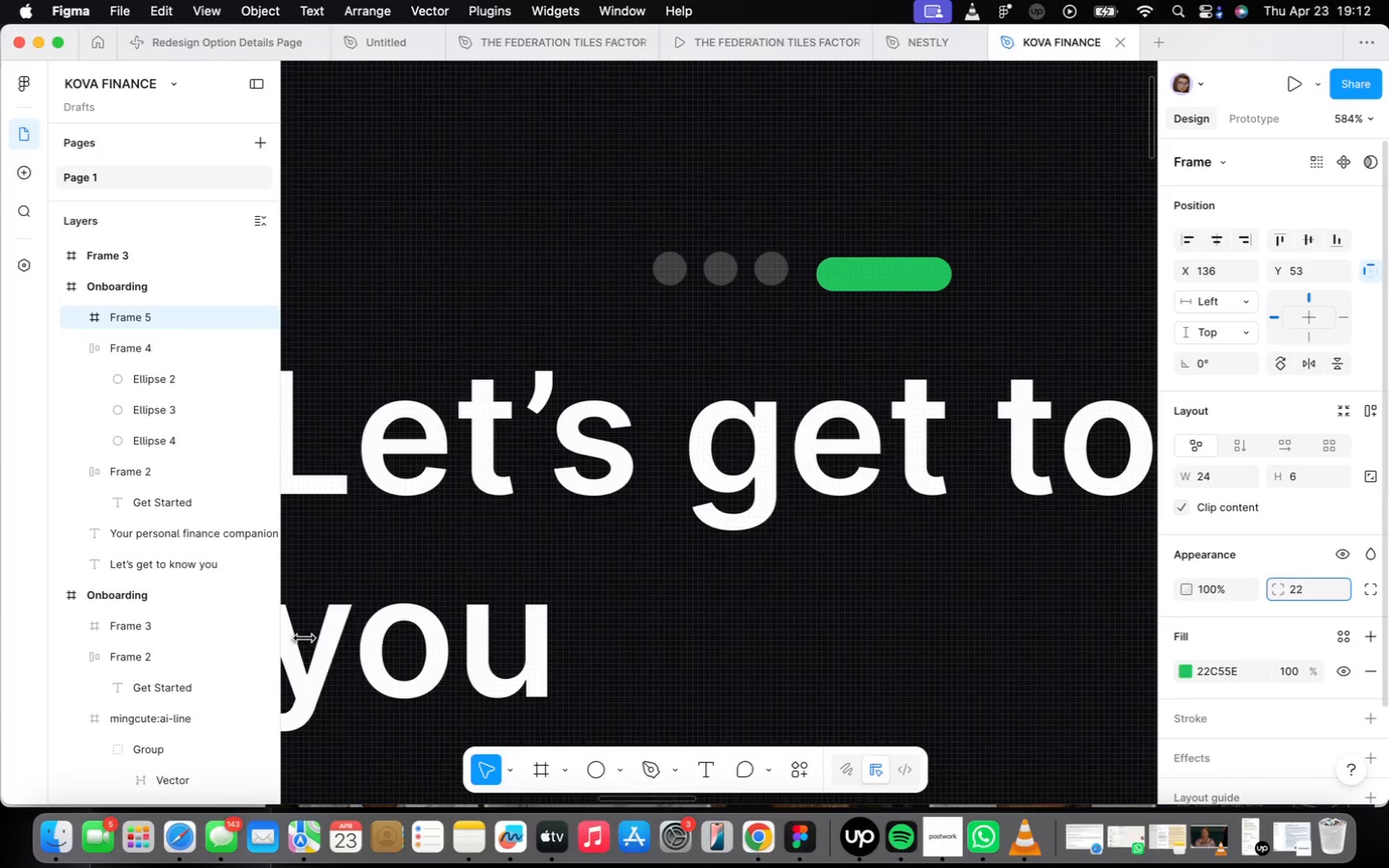 
wait(5.82)
 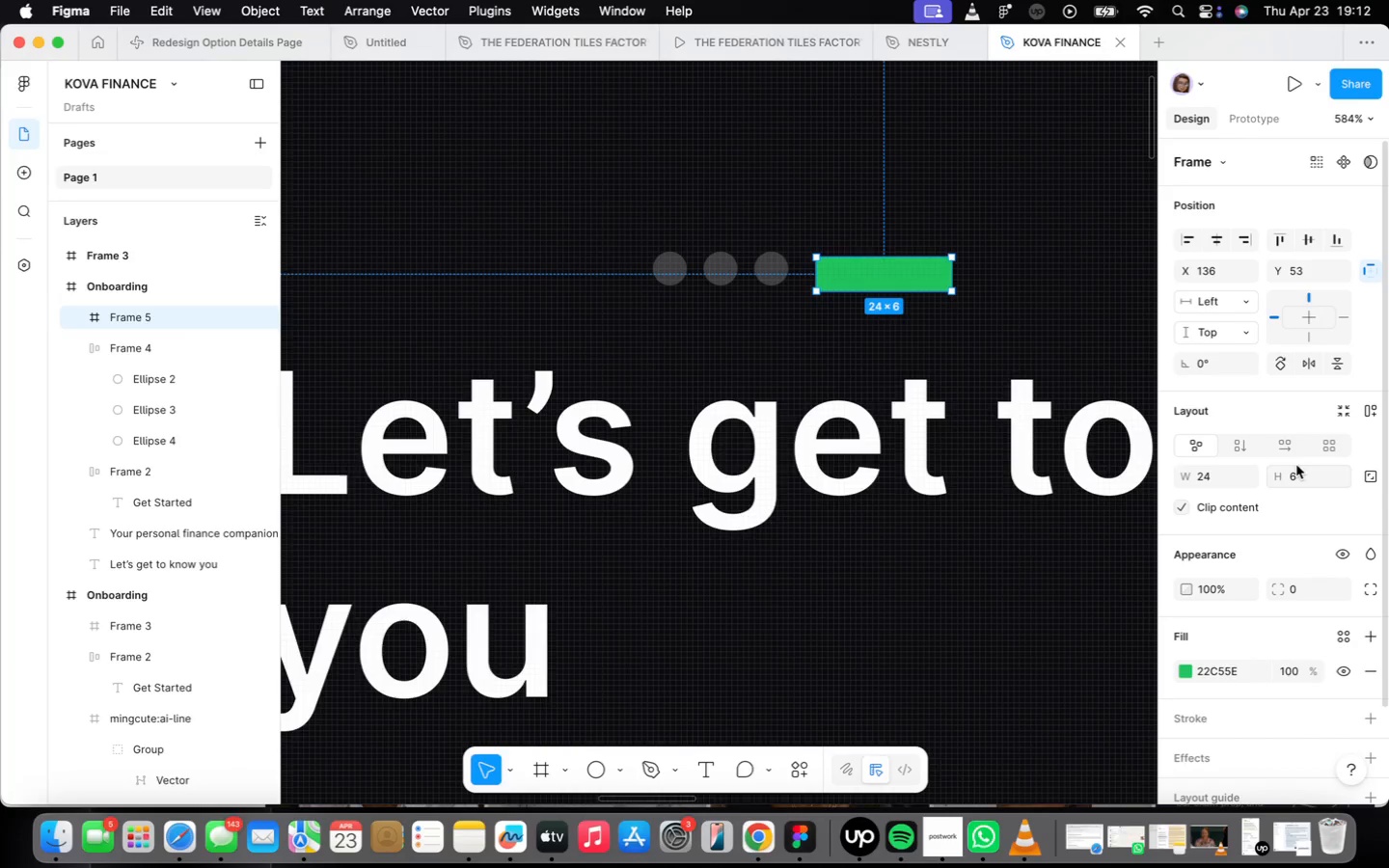 
left_click_drag(start_coordinate=[877, 273], to_coordinate=[558, 265])
 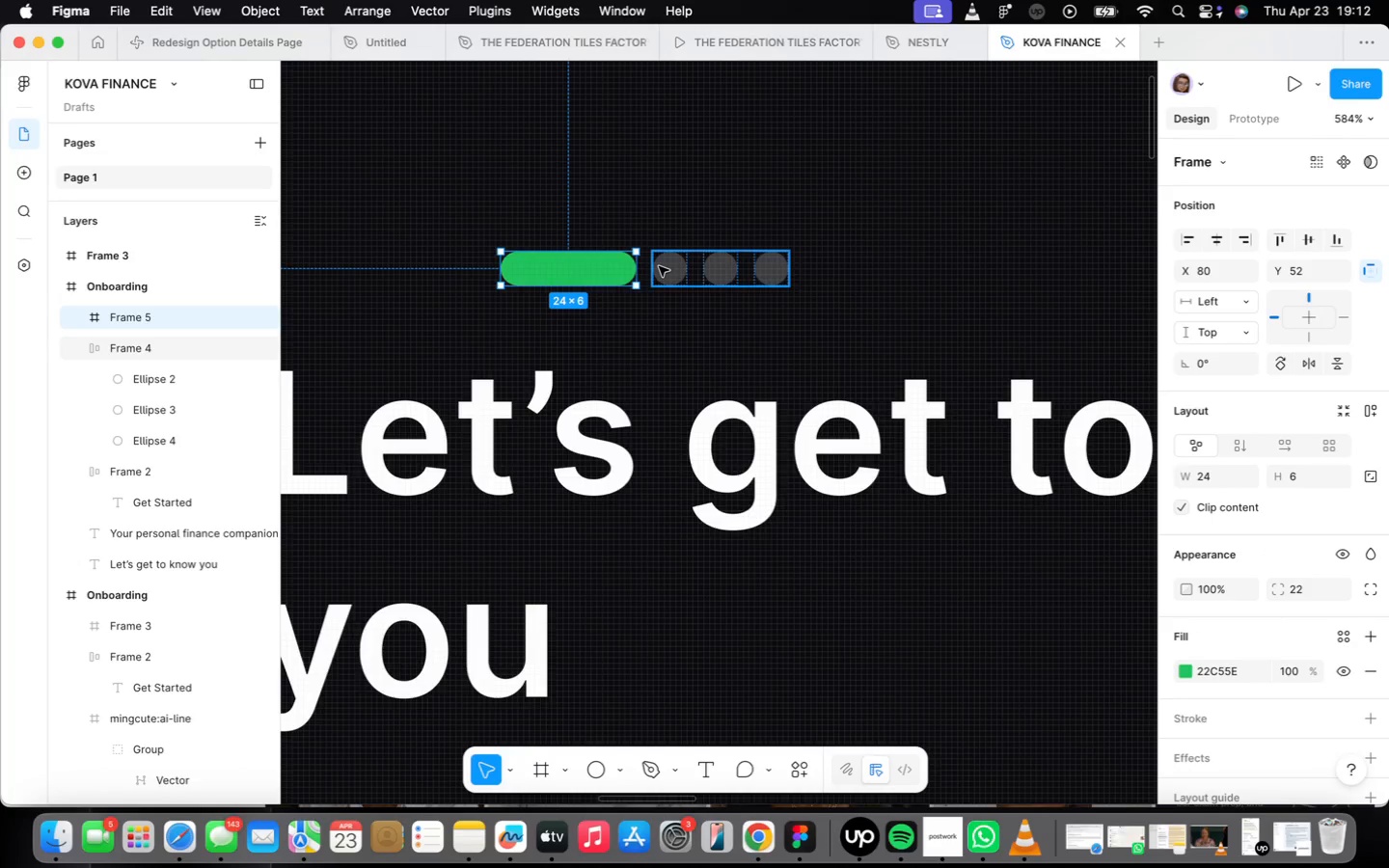 
hold_key(key=ShiftLeft, duration=0.45)
left_click([659, 266])
 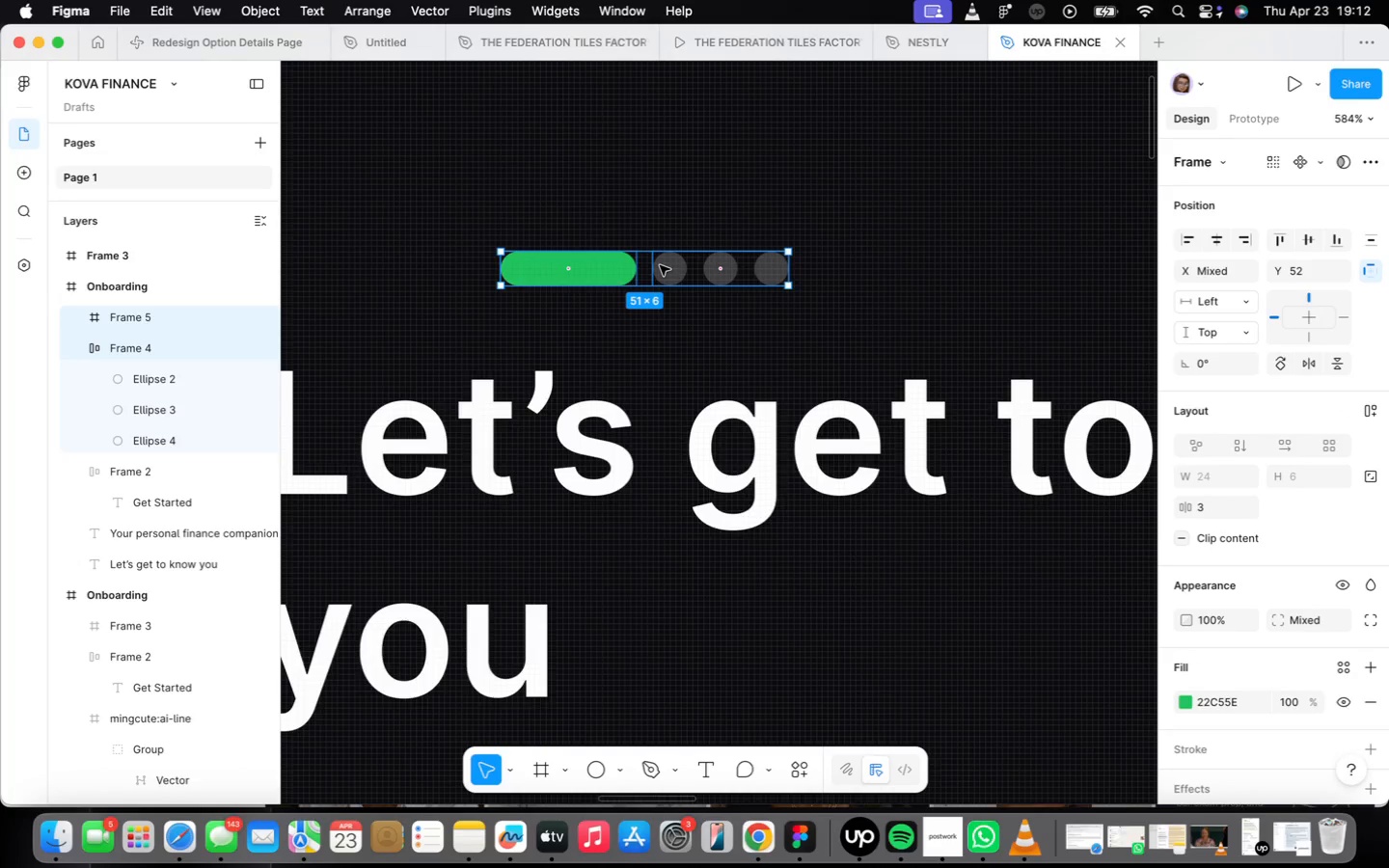 
key(Shift+ShiftLeft)
 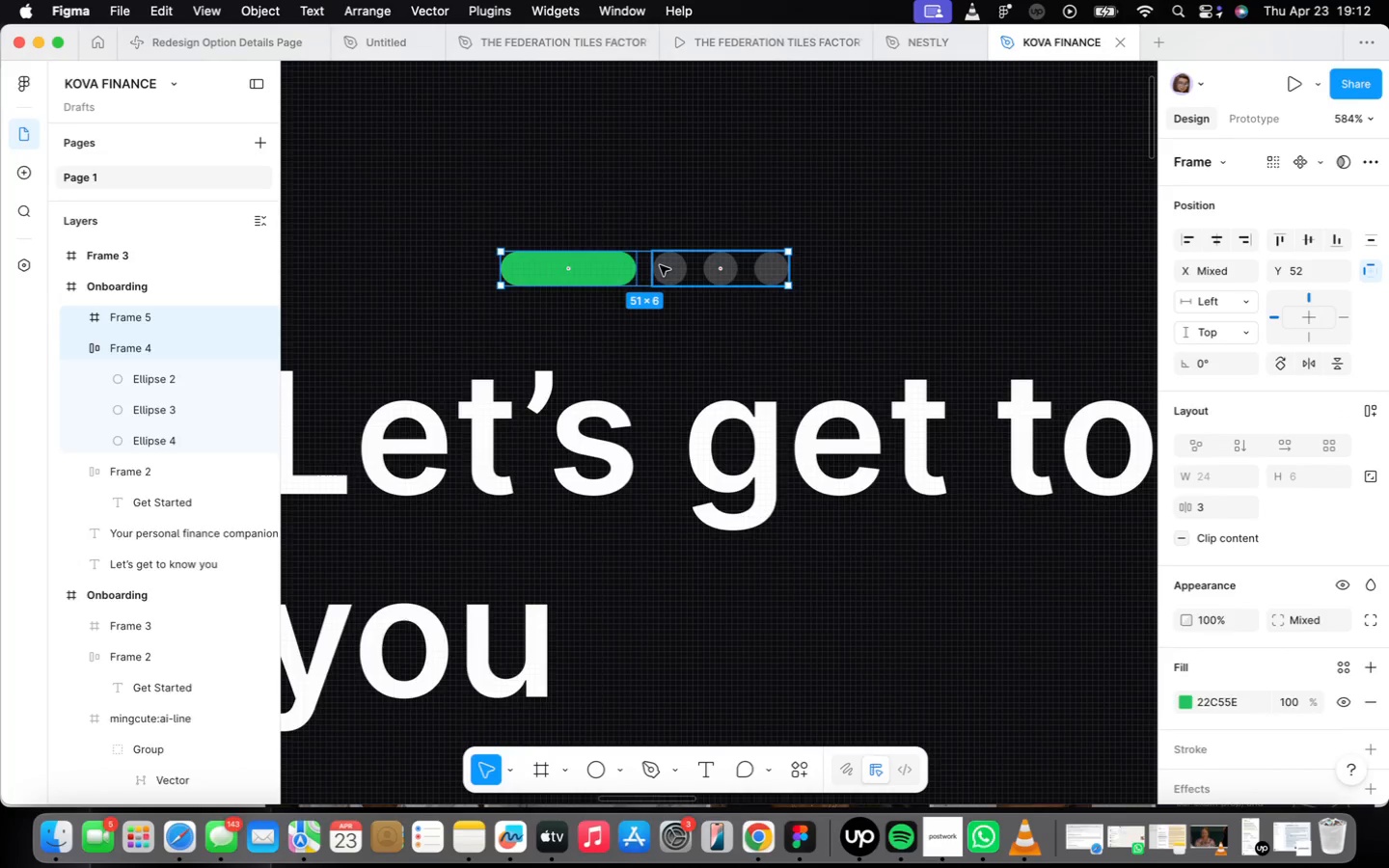 
key(Shift+A)
 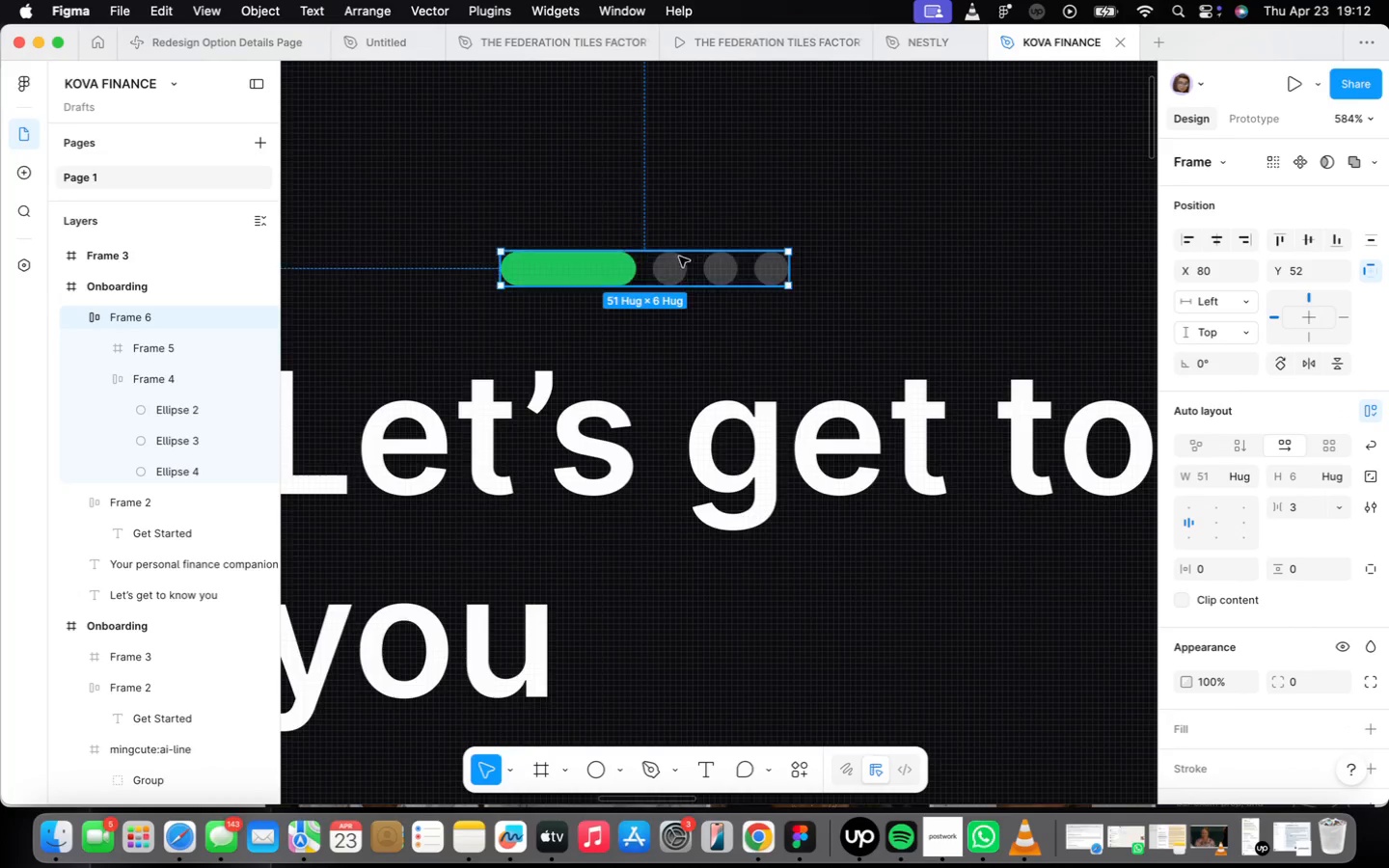 
scroll: coordinate [754, 249], scroll_direction: down, amount: 19.0
 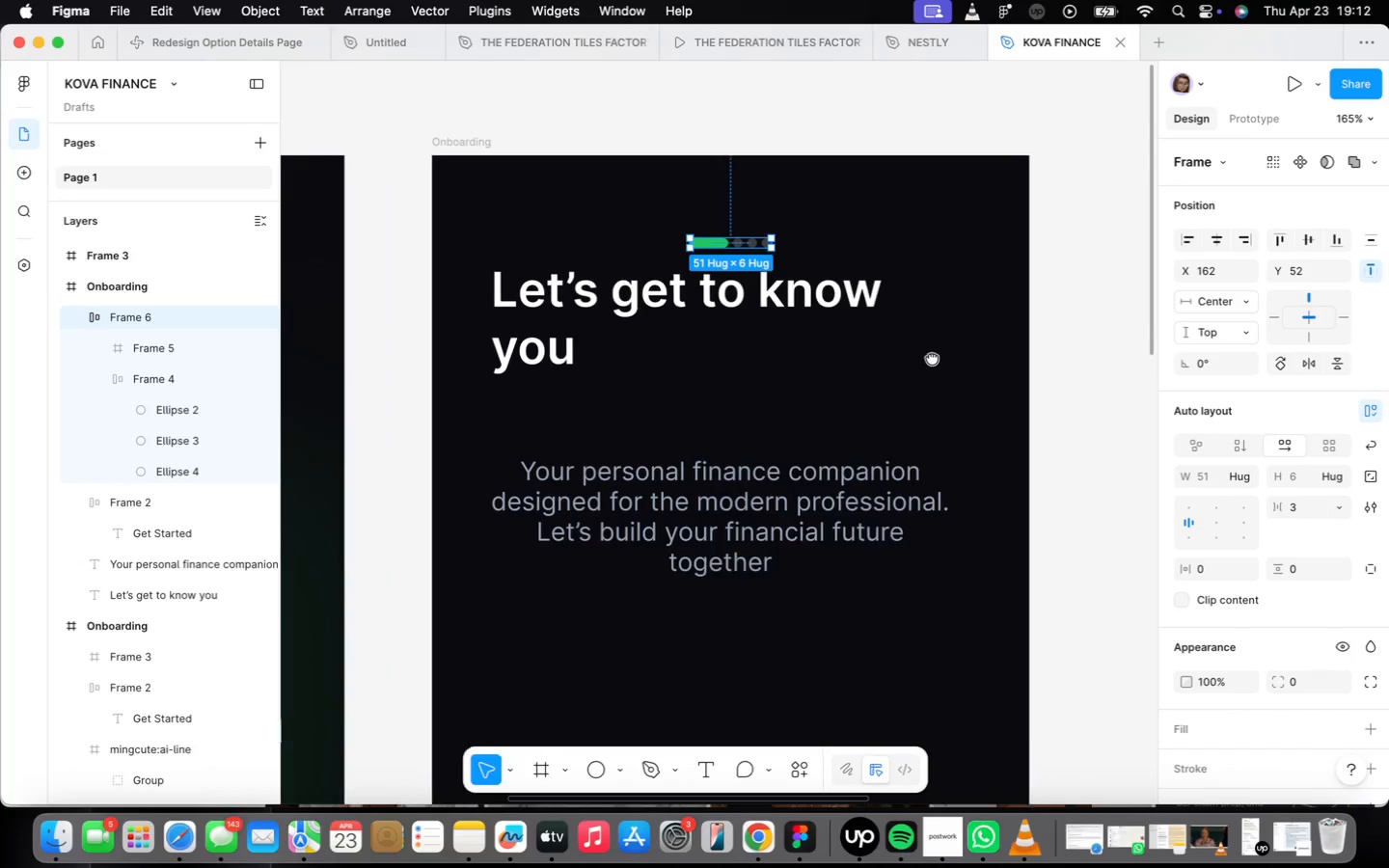 
left_click([830, 307])
 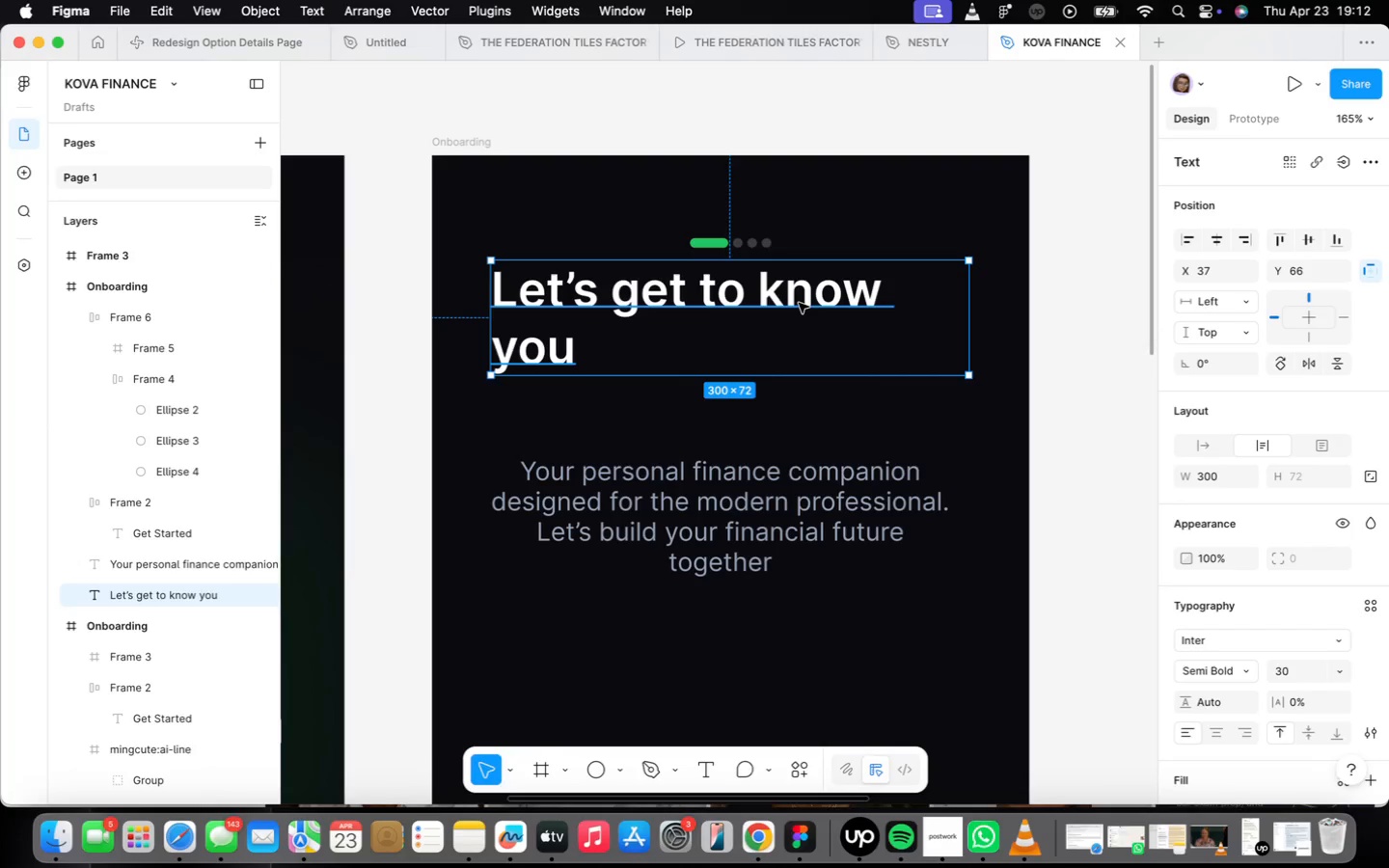 
scroll: coordinate [741, 362], scroll_direction: down, amount: 3.0
 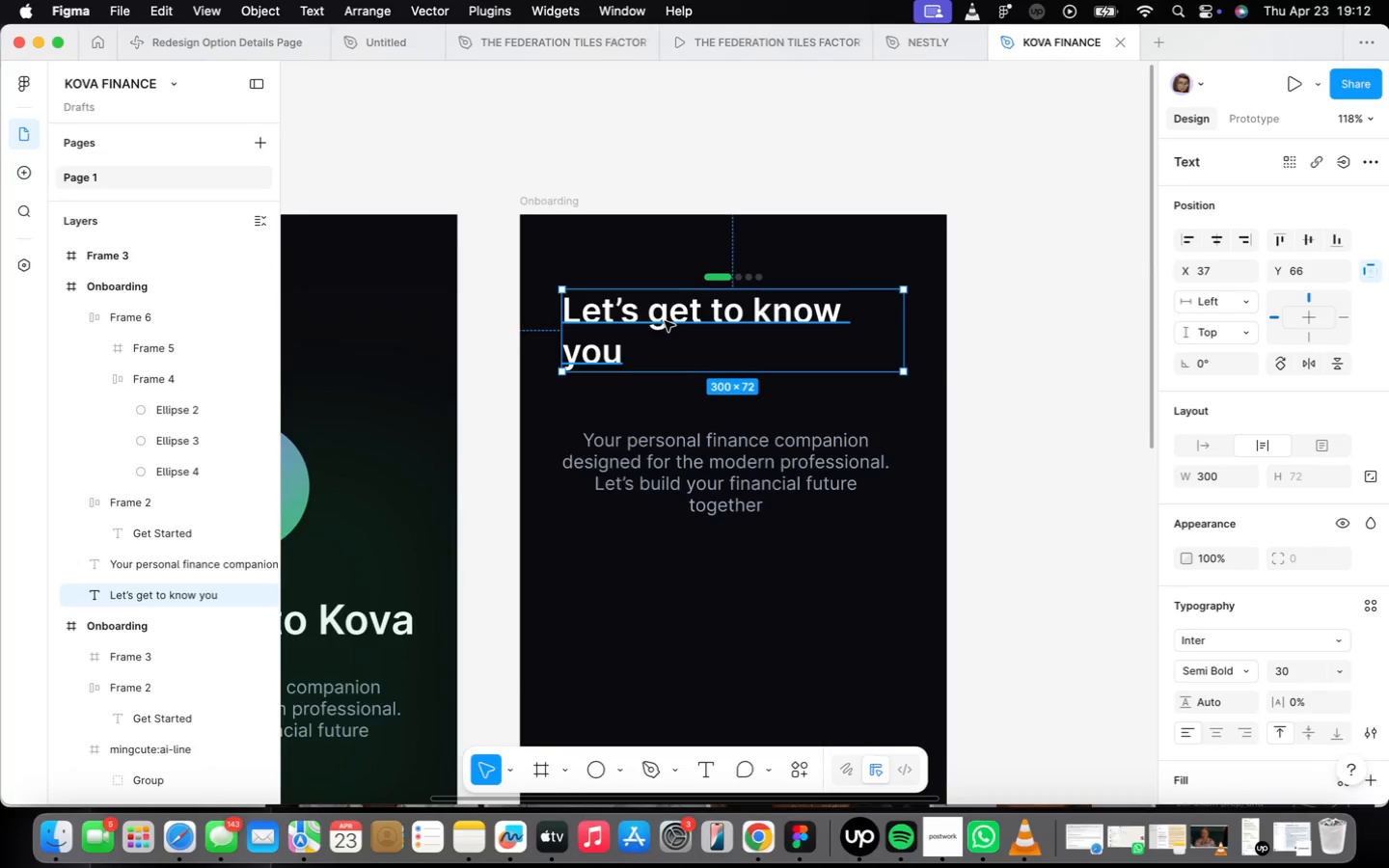 
left_click_drag(start_coordinate=[660, 316], to_coordinate=[640, 328])
 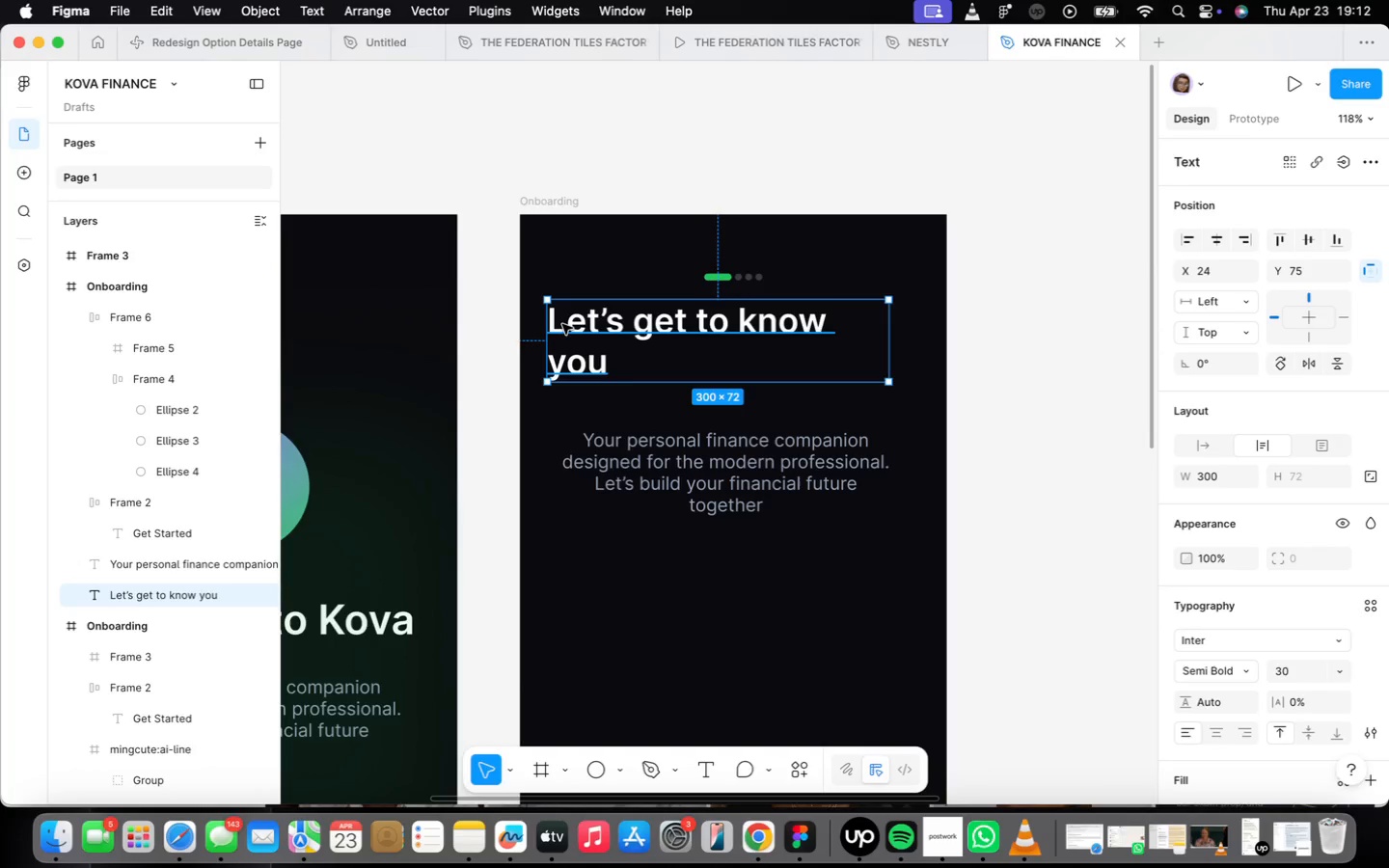 
hold_key(key=OptionLeft, duration=2.1)
 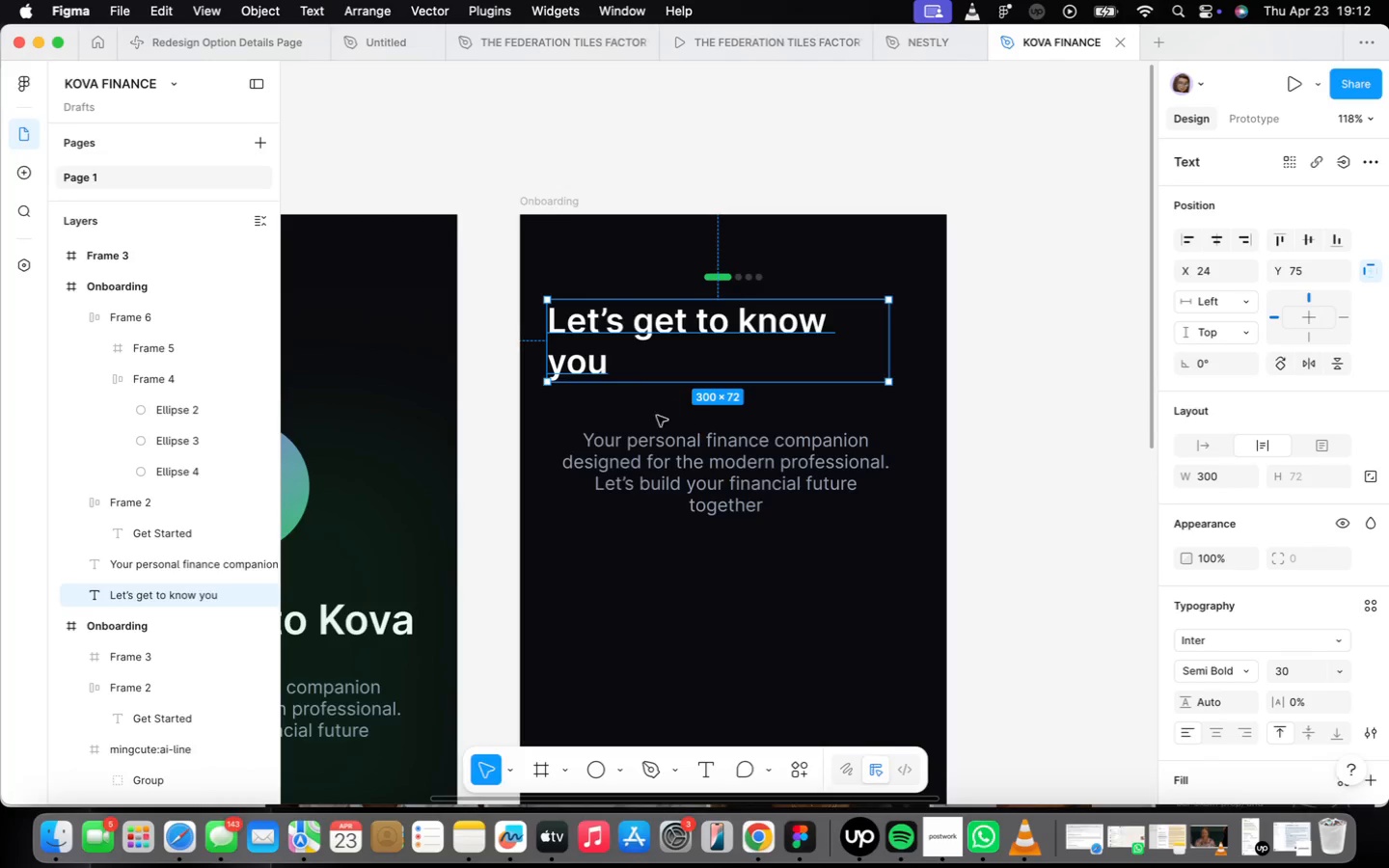 
left_click([693, 488])
 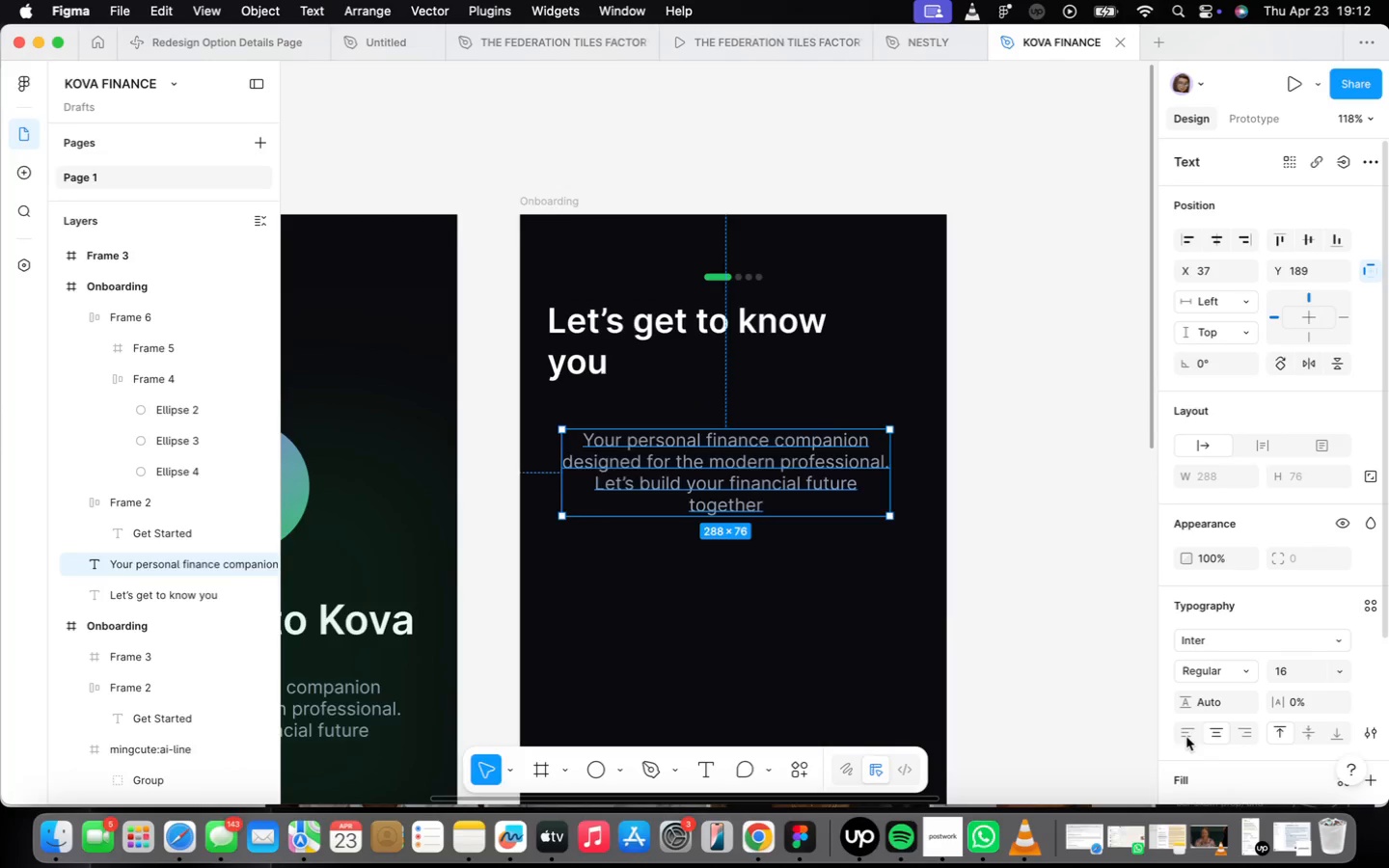 
left_click_drag(start_coordinate=[784, 472], to_coordinate=[770, 449])
 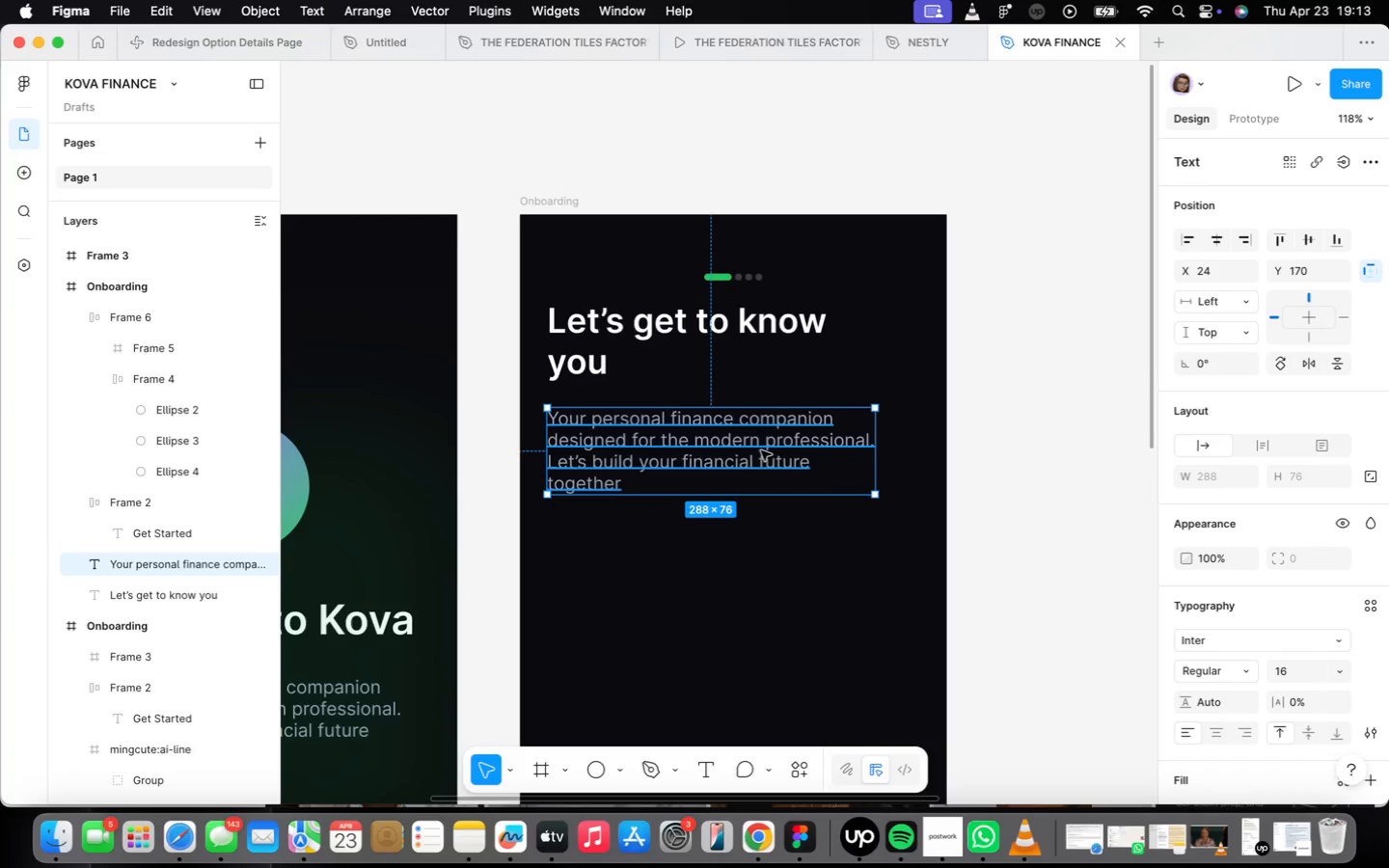 
wait(5.91)
 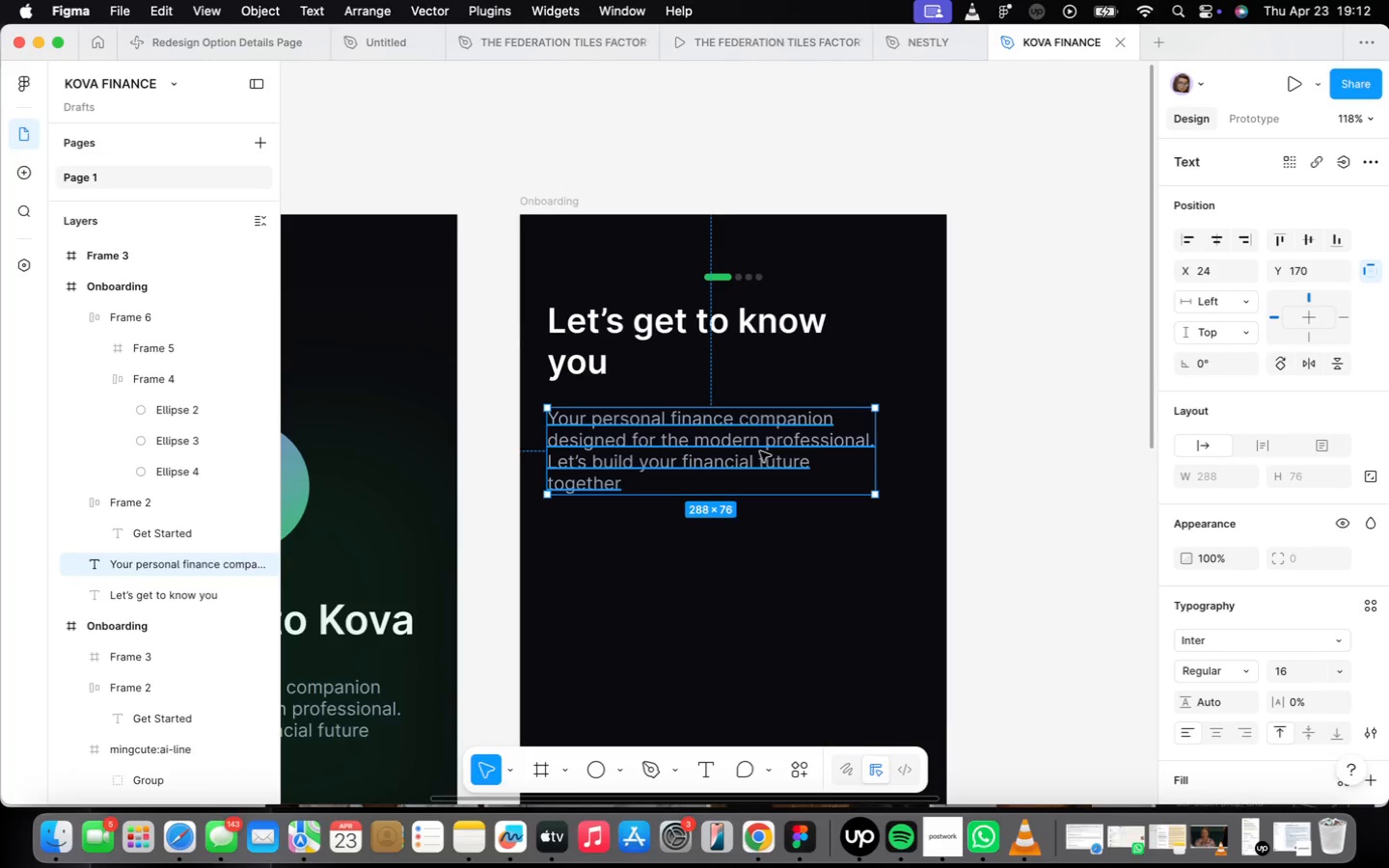 
left_click_drag(start_coordinate=[795, 513], to_coordinate=[774, 451])
 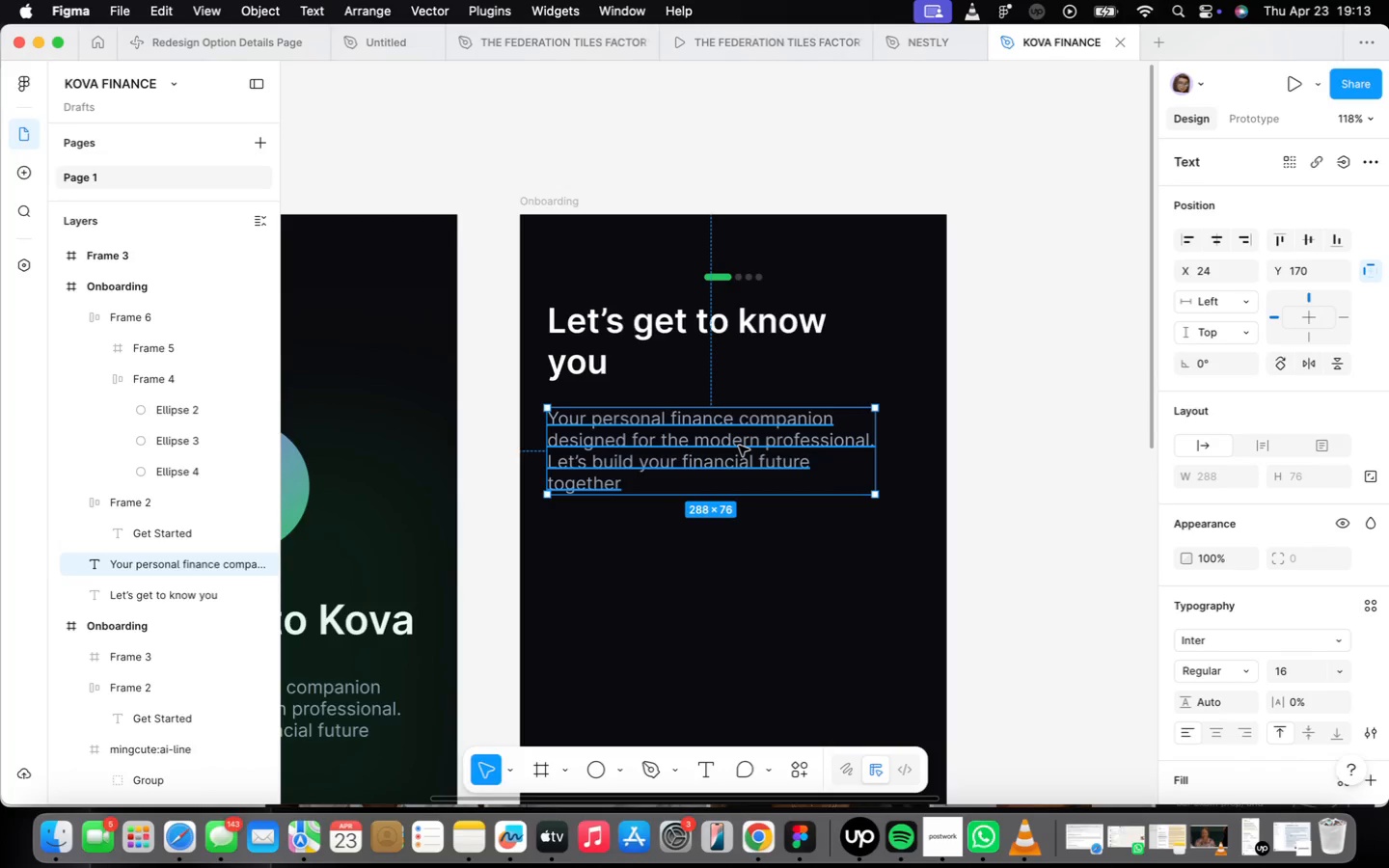 
double_click([739, 446])
 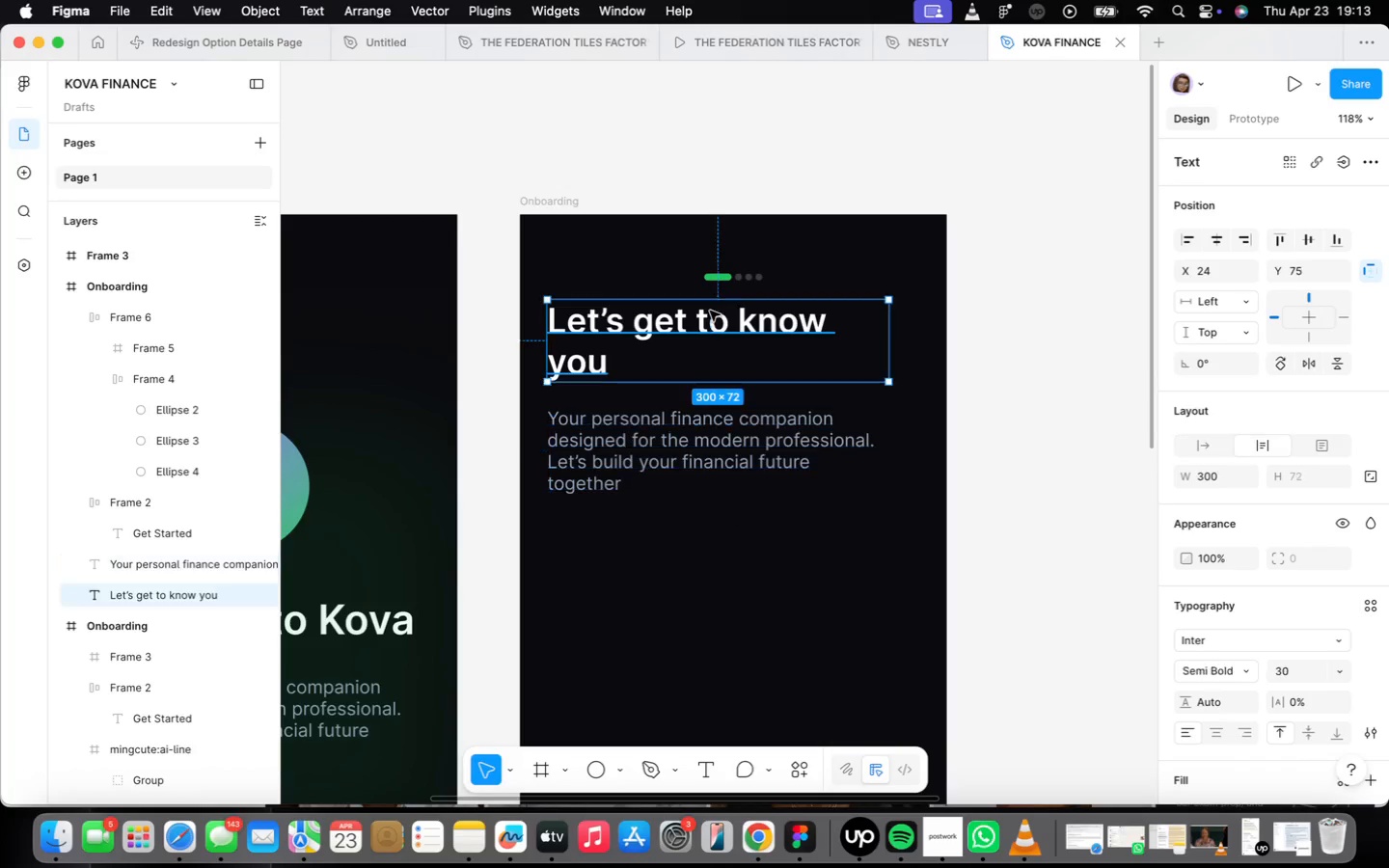 
left_click([727, 274])
 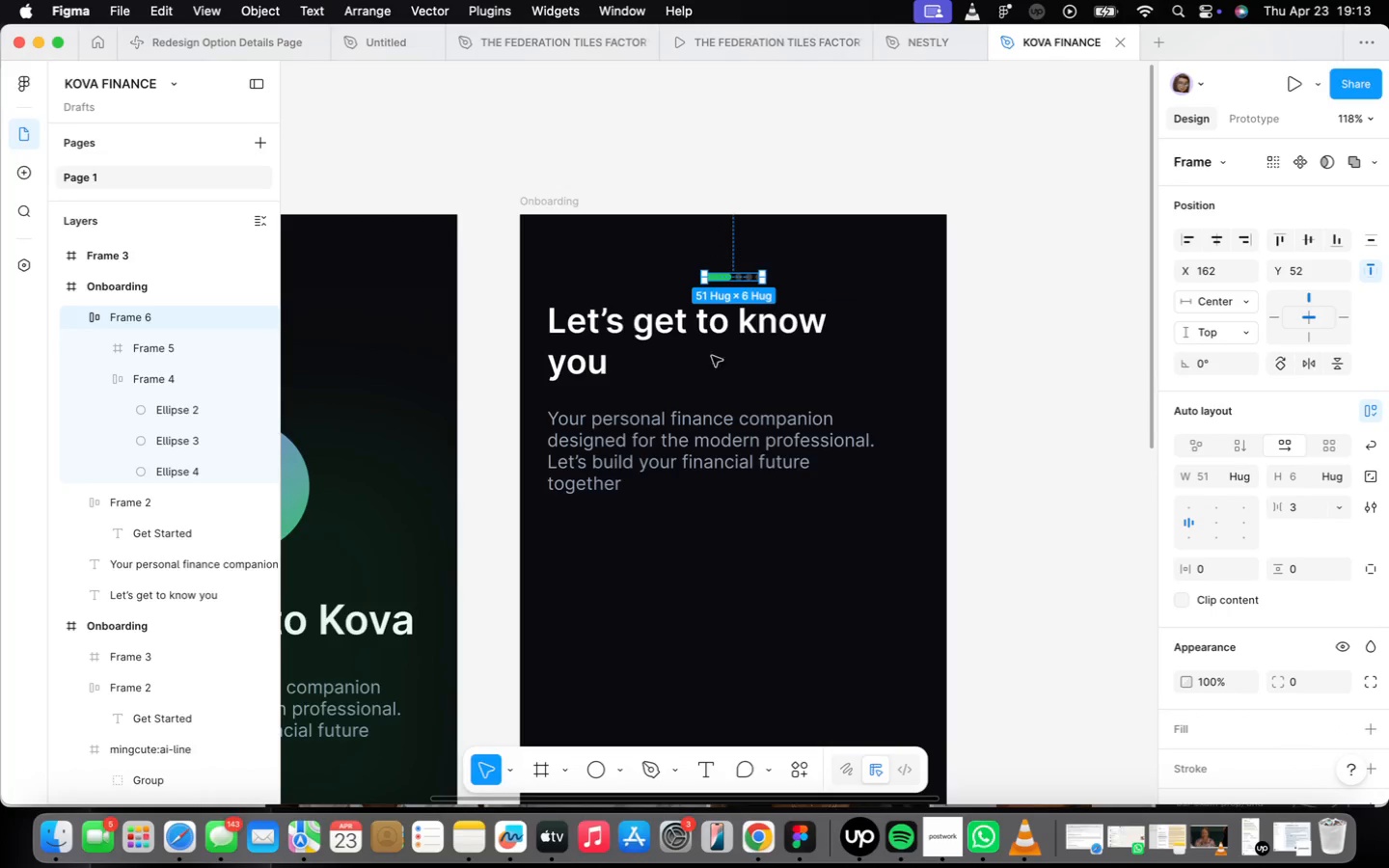 
left_click([706, 333])
 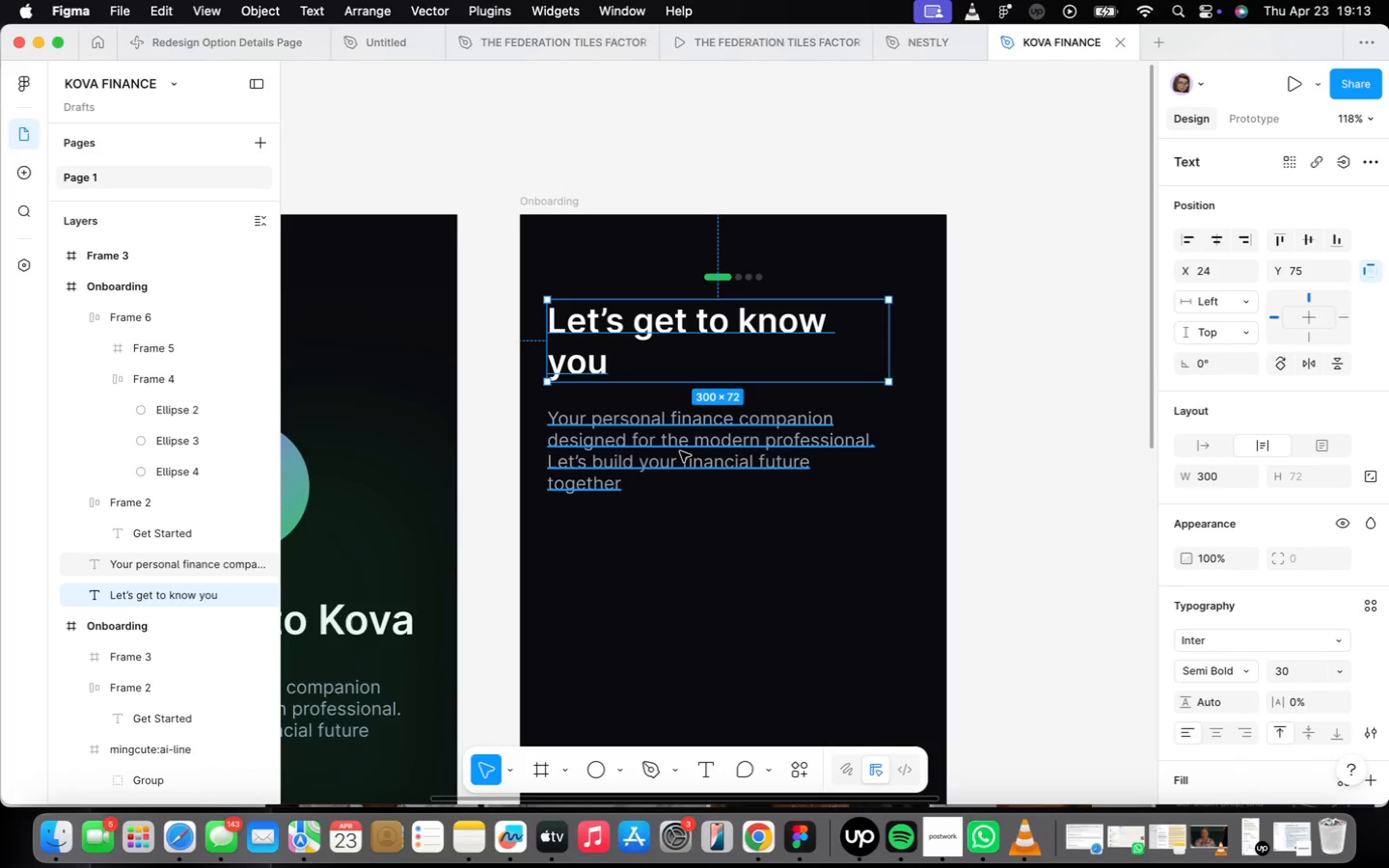 
double_click([680, 451])
 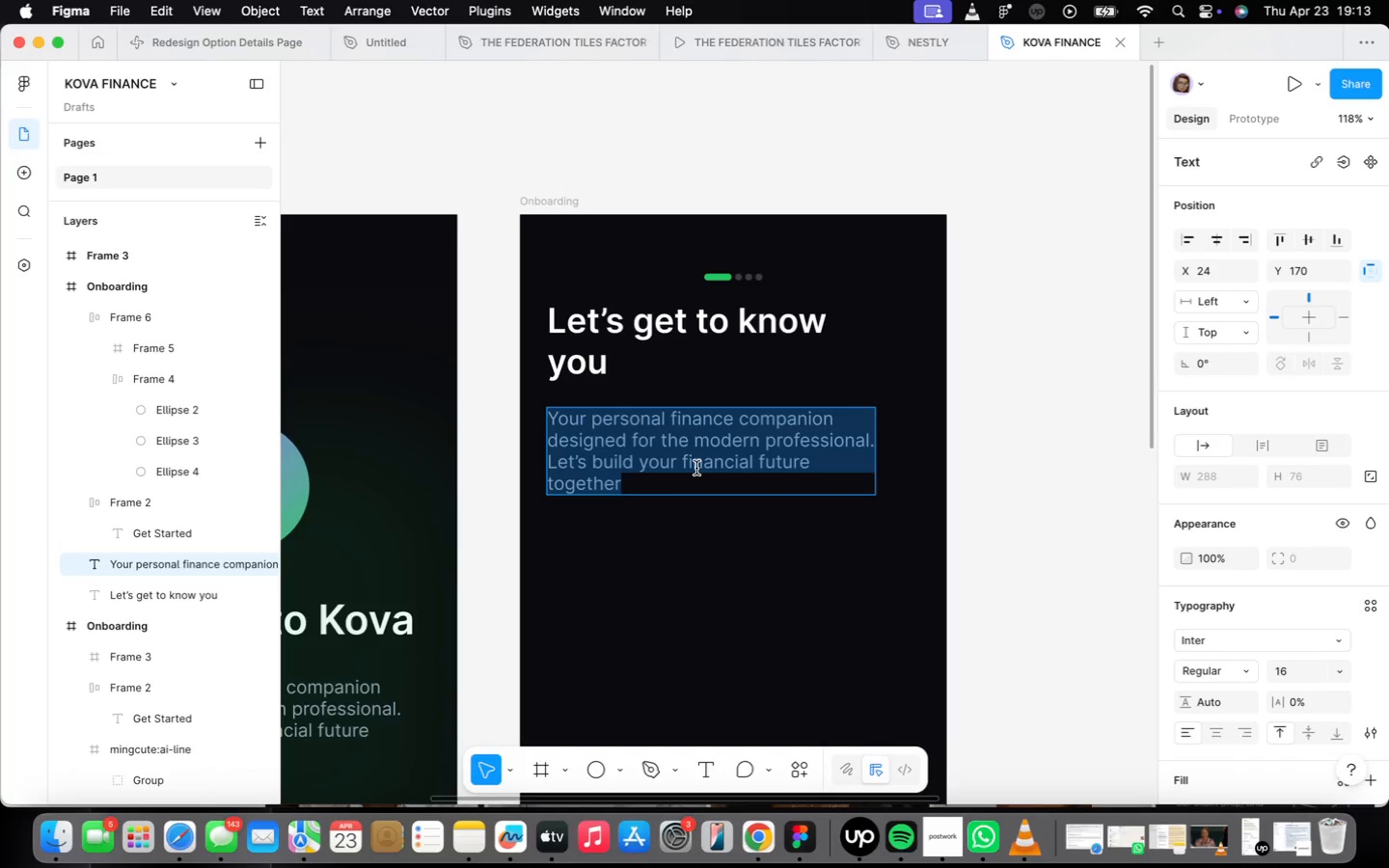 
wait(9.5)
 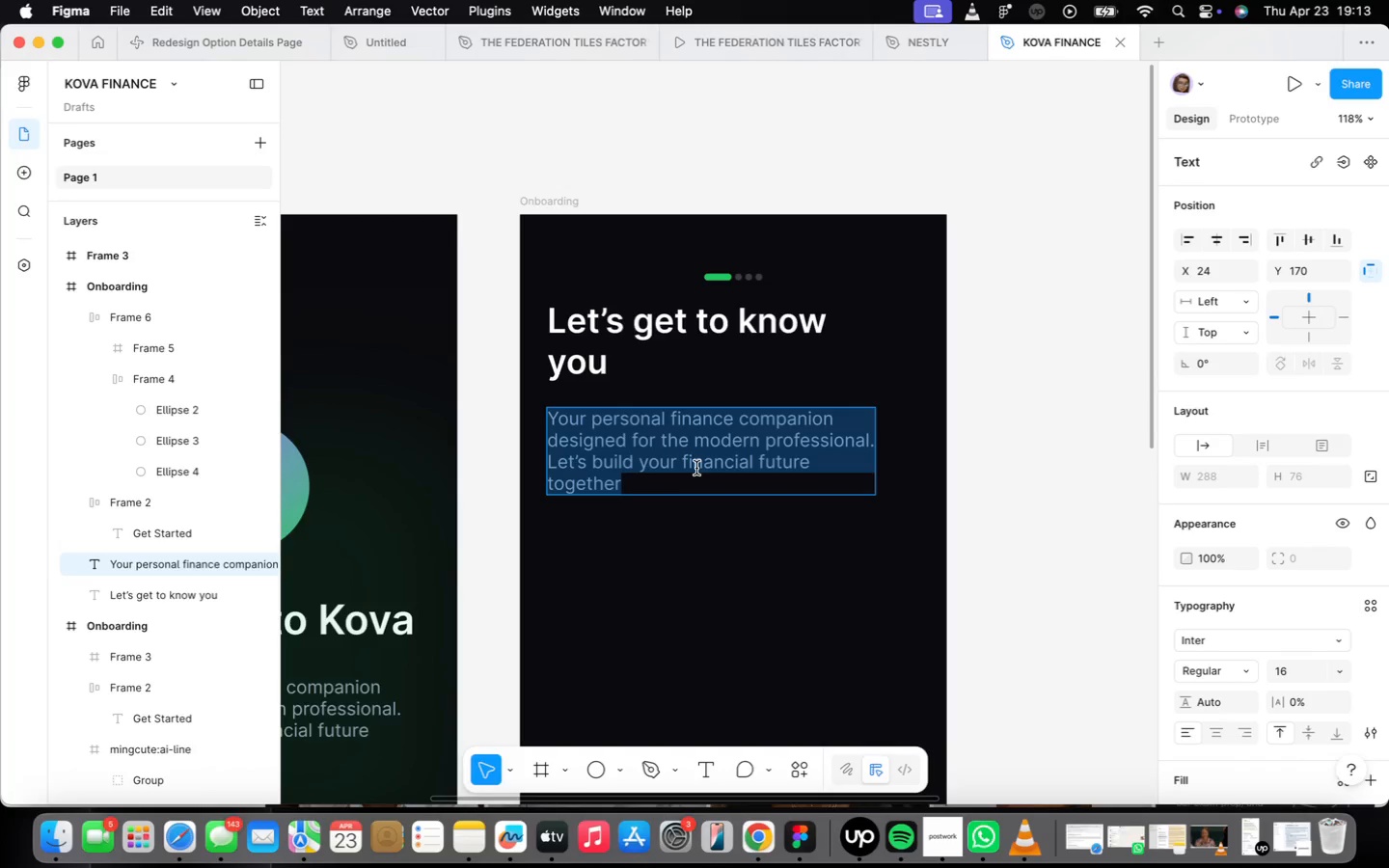 
key(CapsLock)
 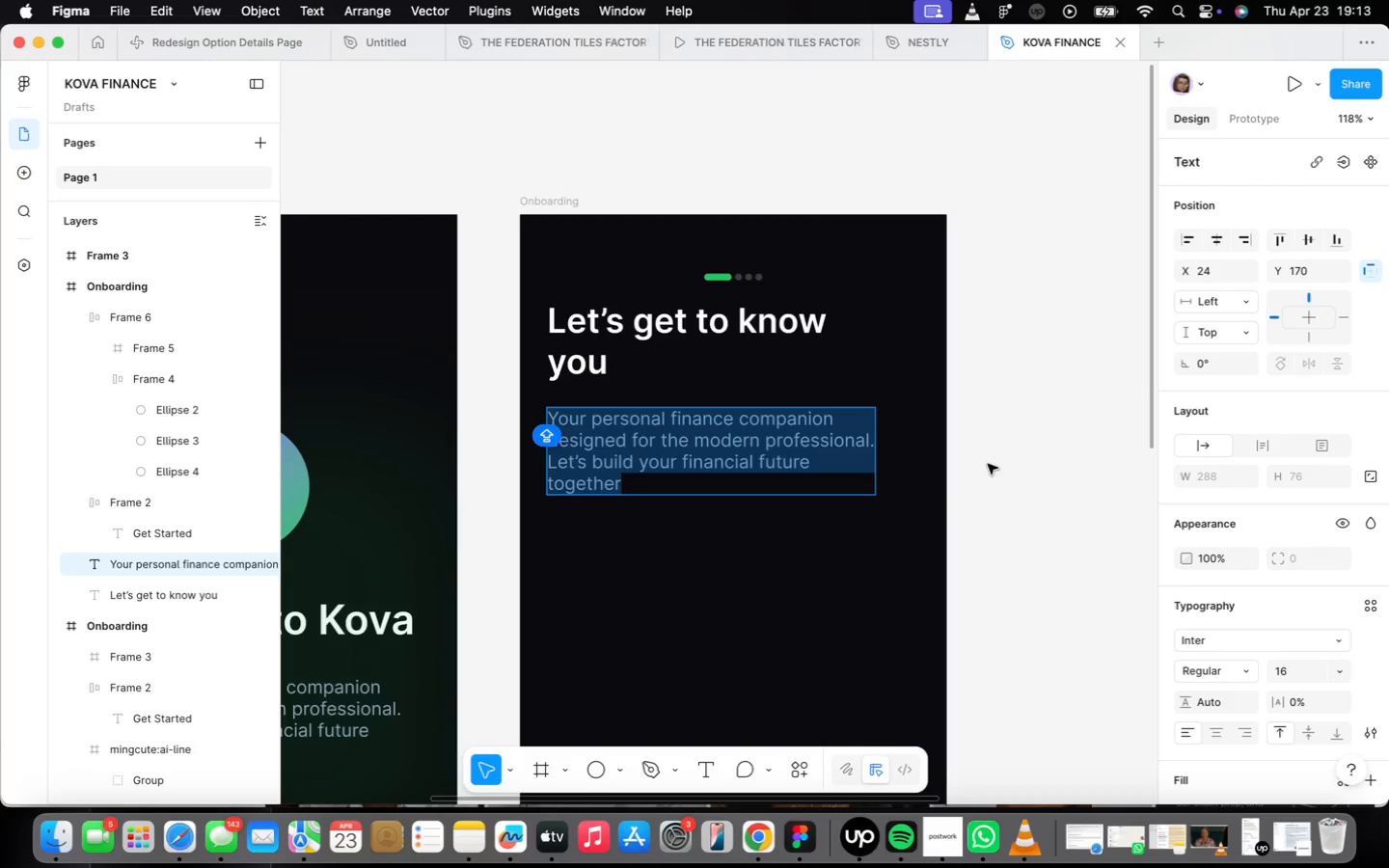 
type(We'll need some )
 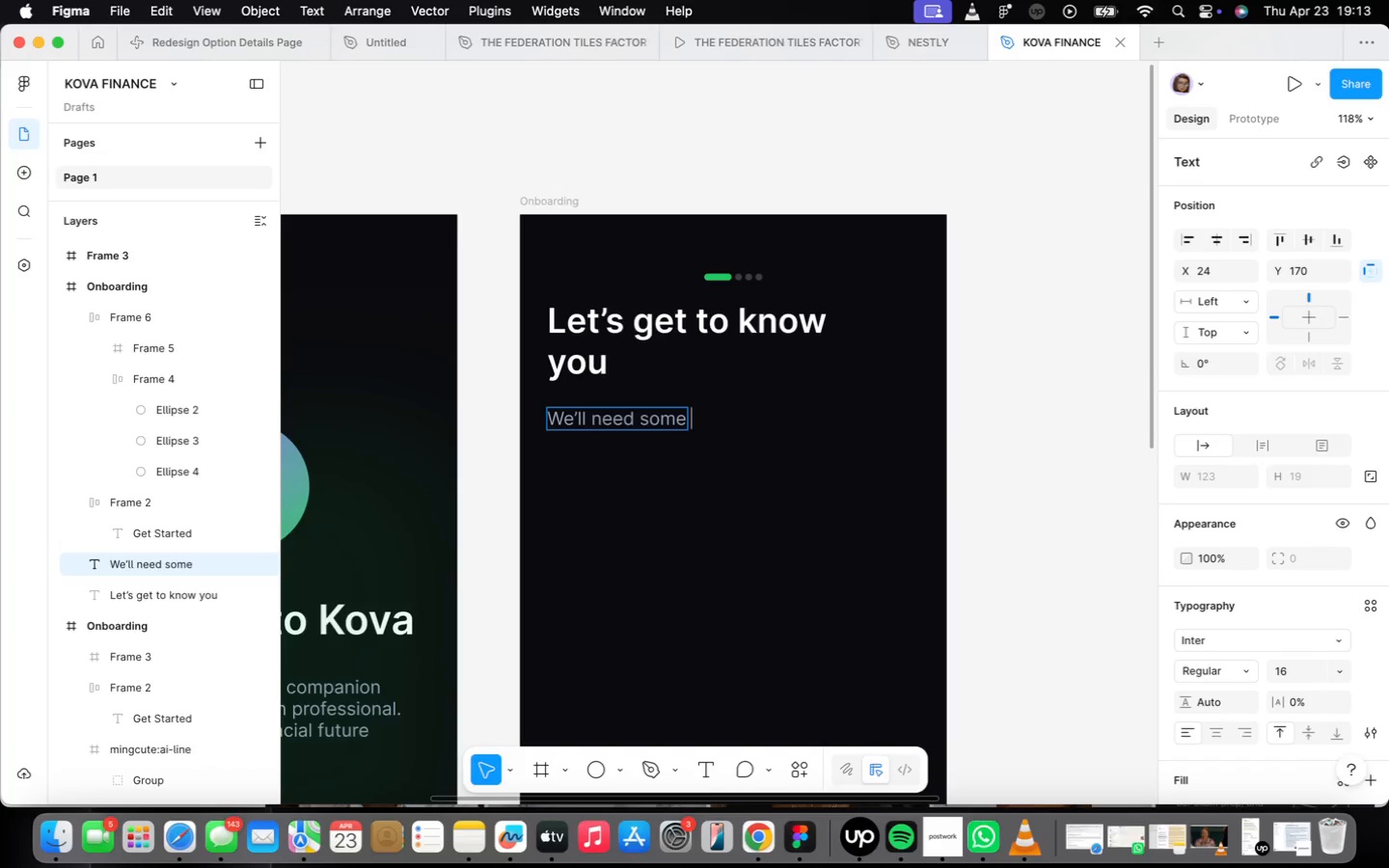 
wait(8.34)
 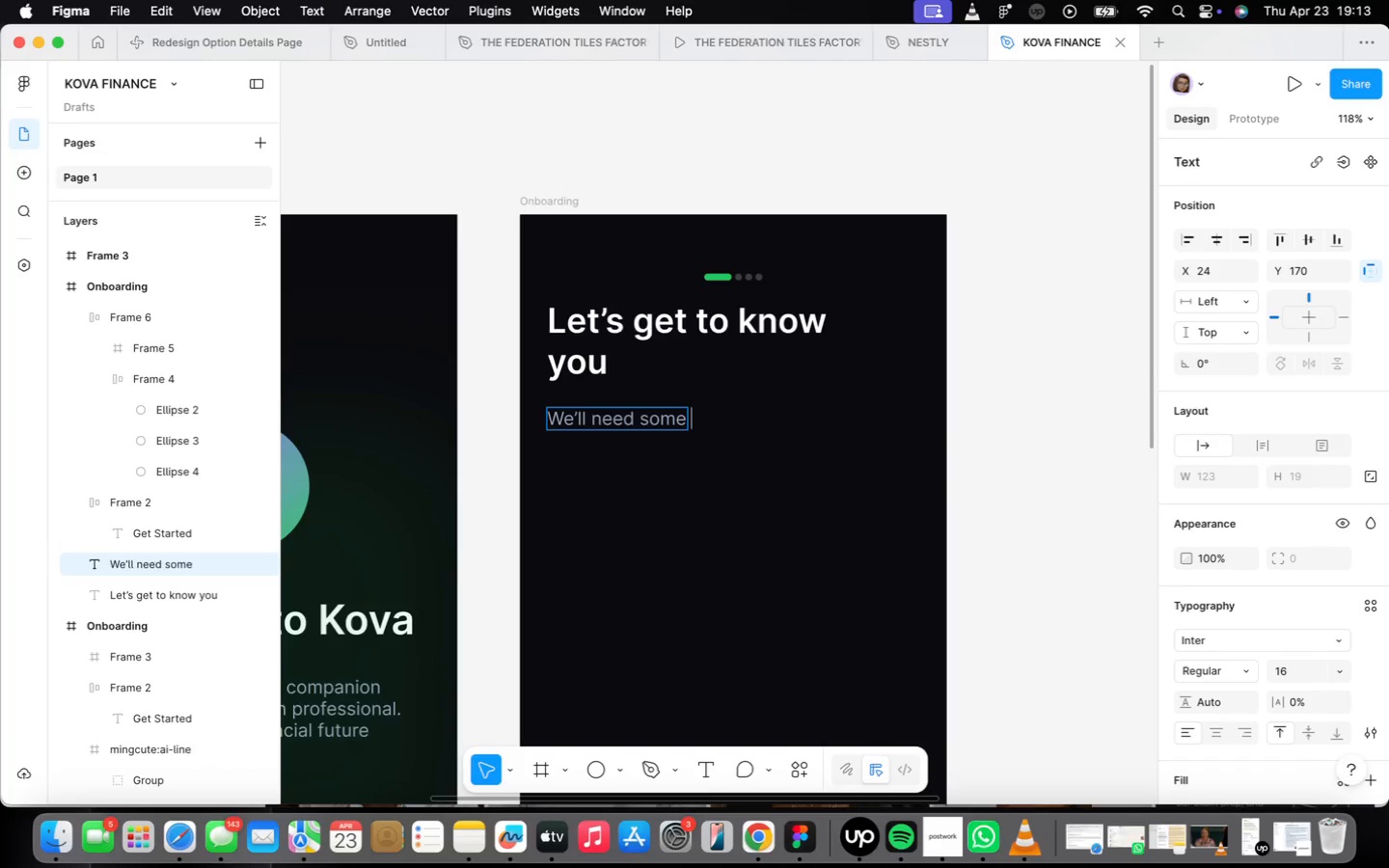 
type( basic )
 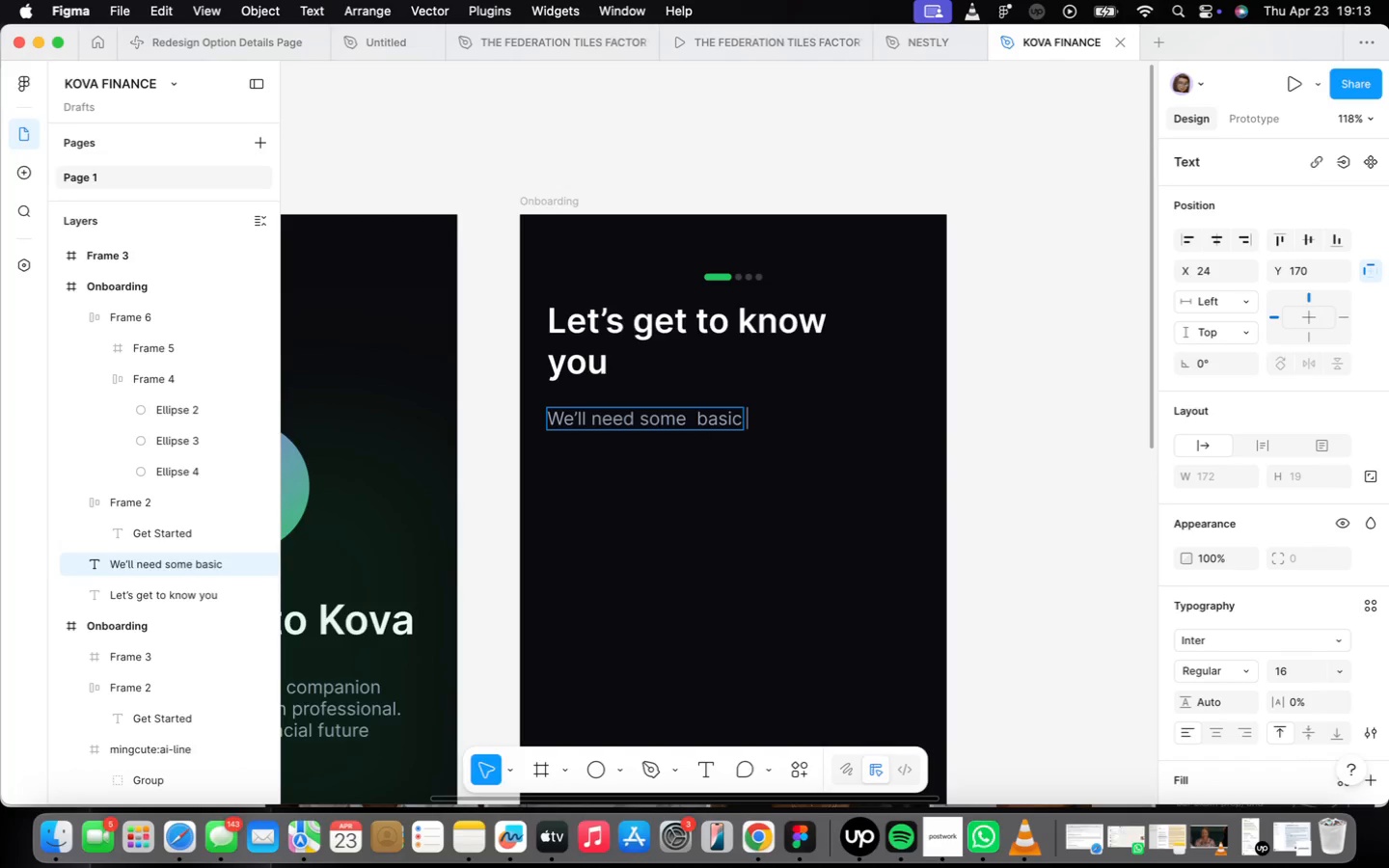 
wait(5.7)
 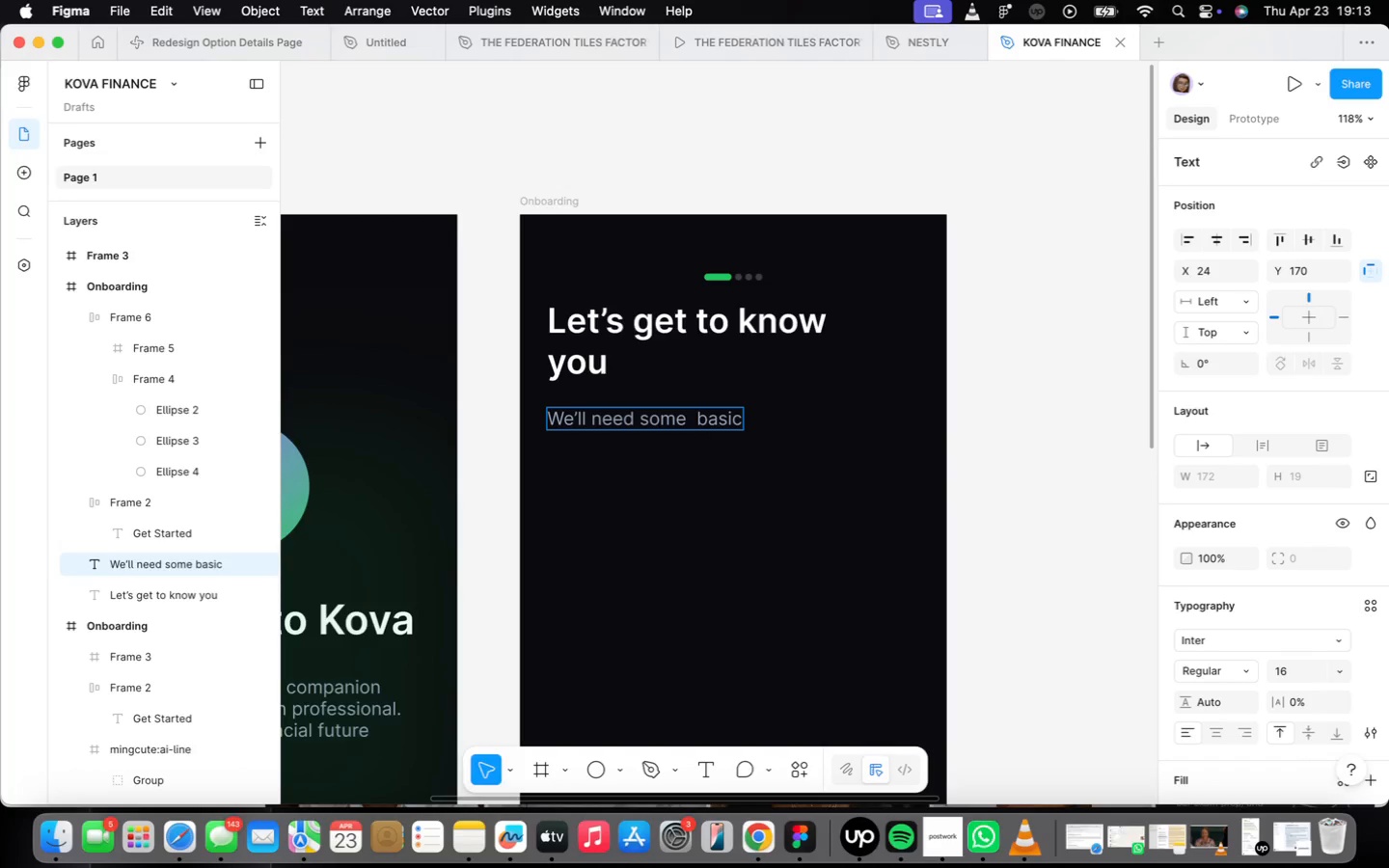 
key(ArrowLeft)
 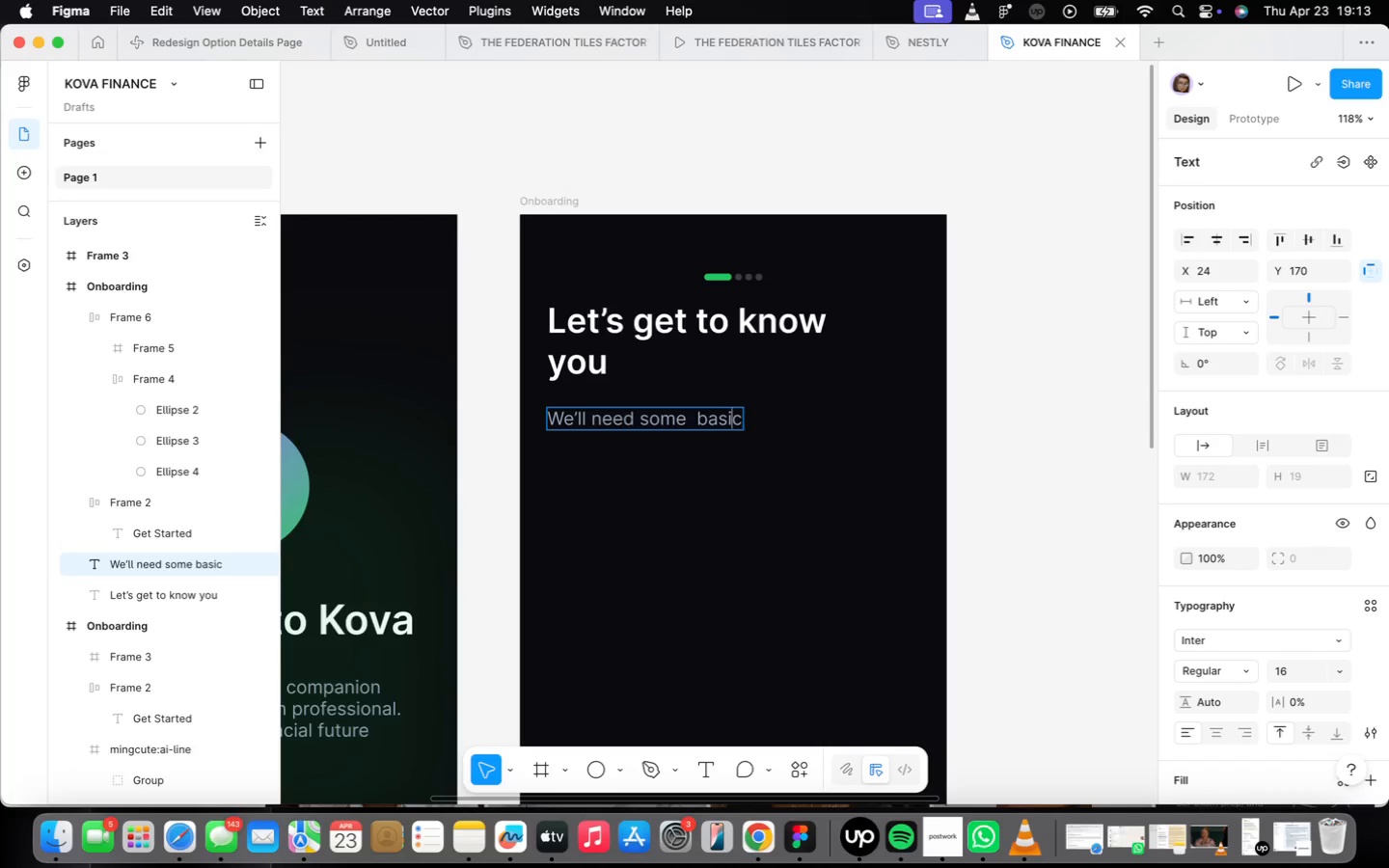 
key(ArrowLeft)
 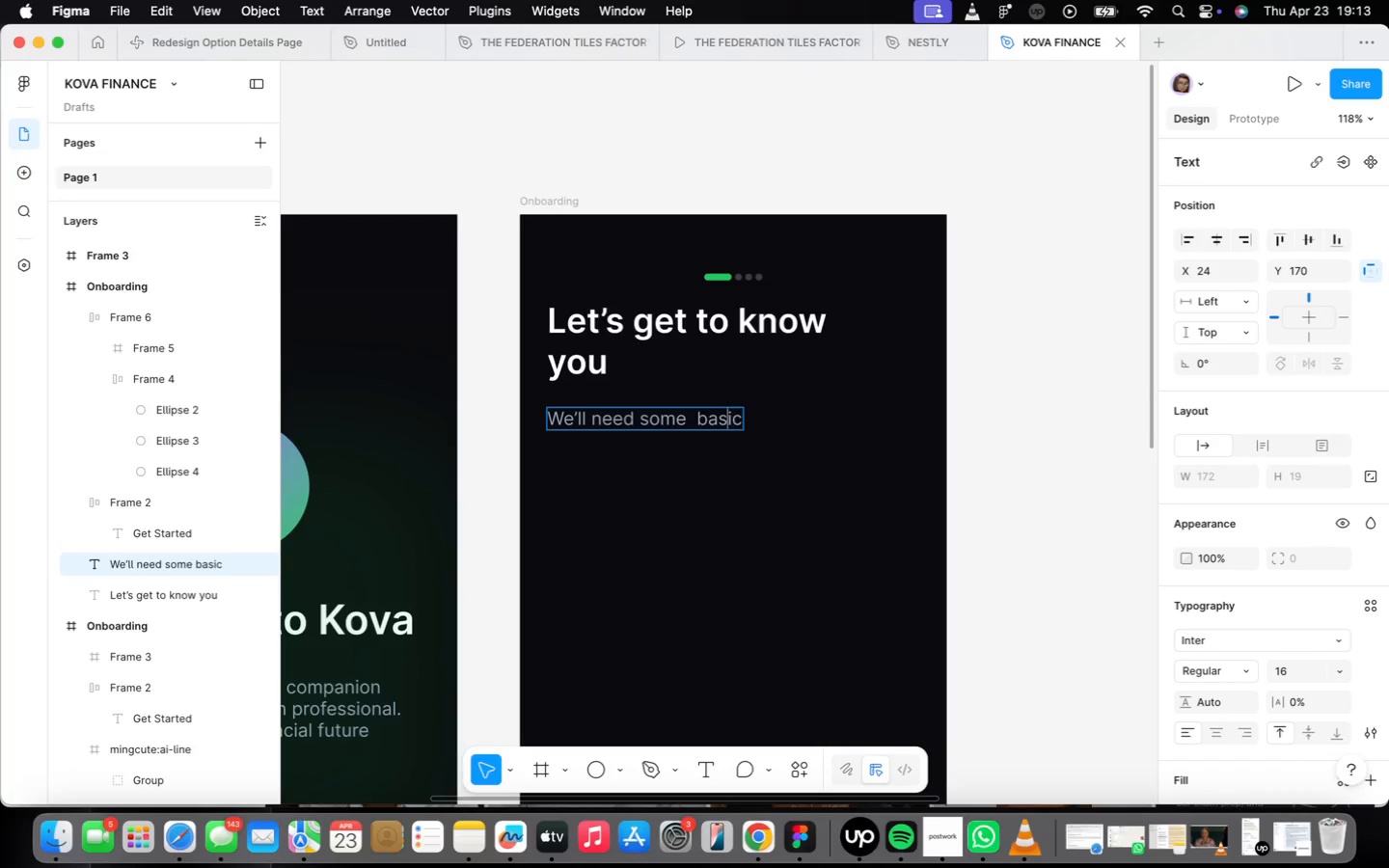 
key(ArrowLeft)
 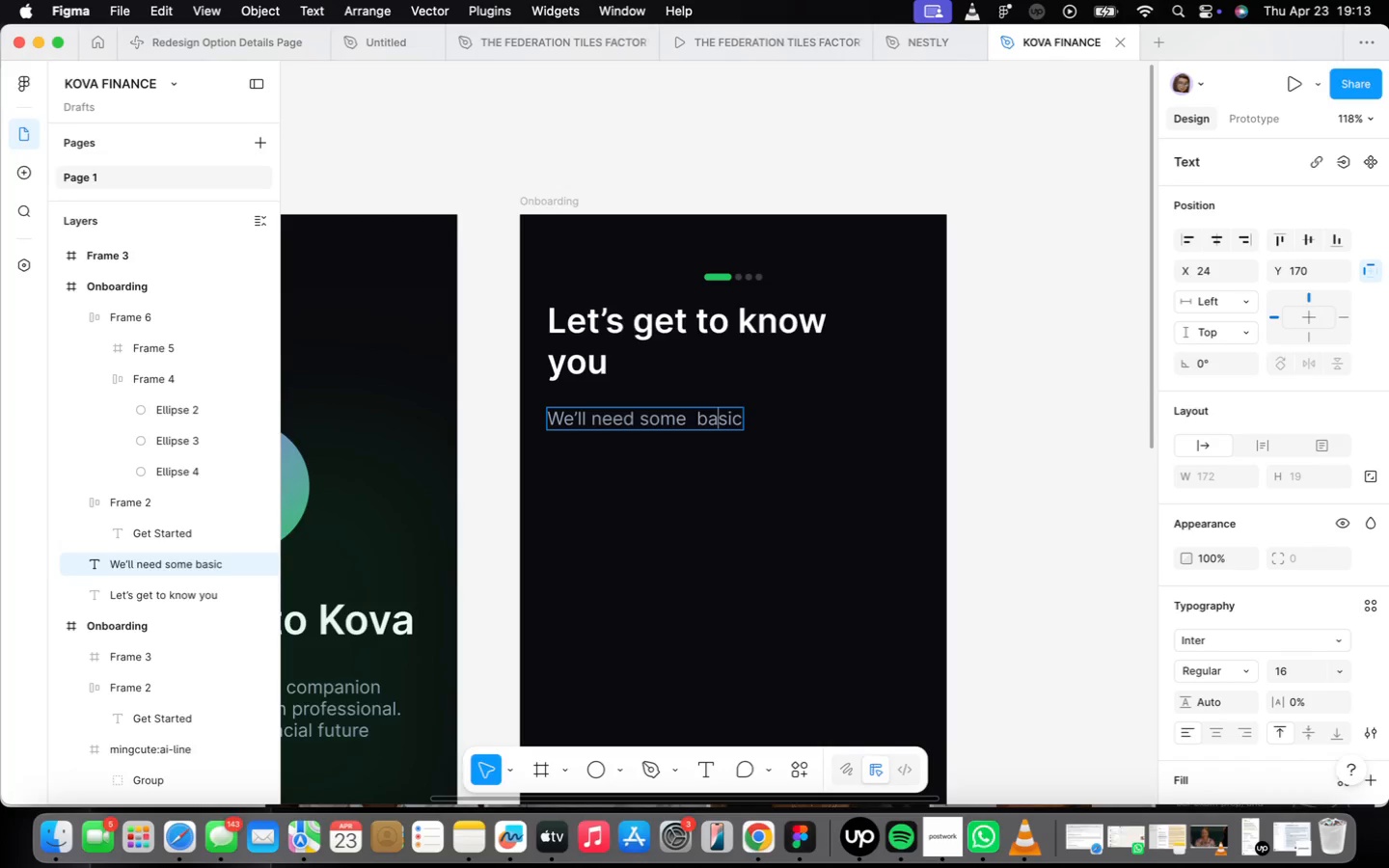 
key(ArrowLeft)
 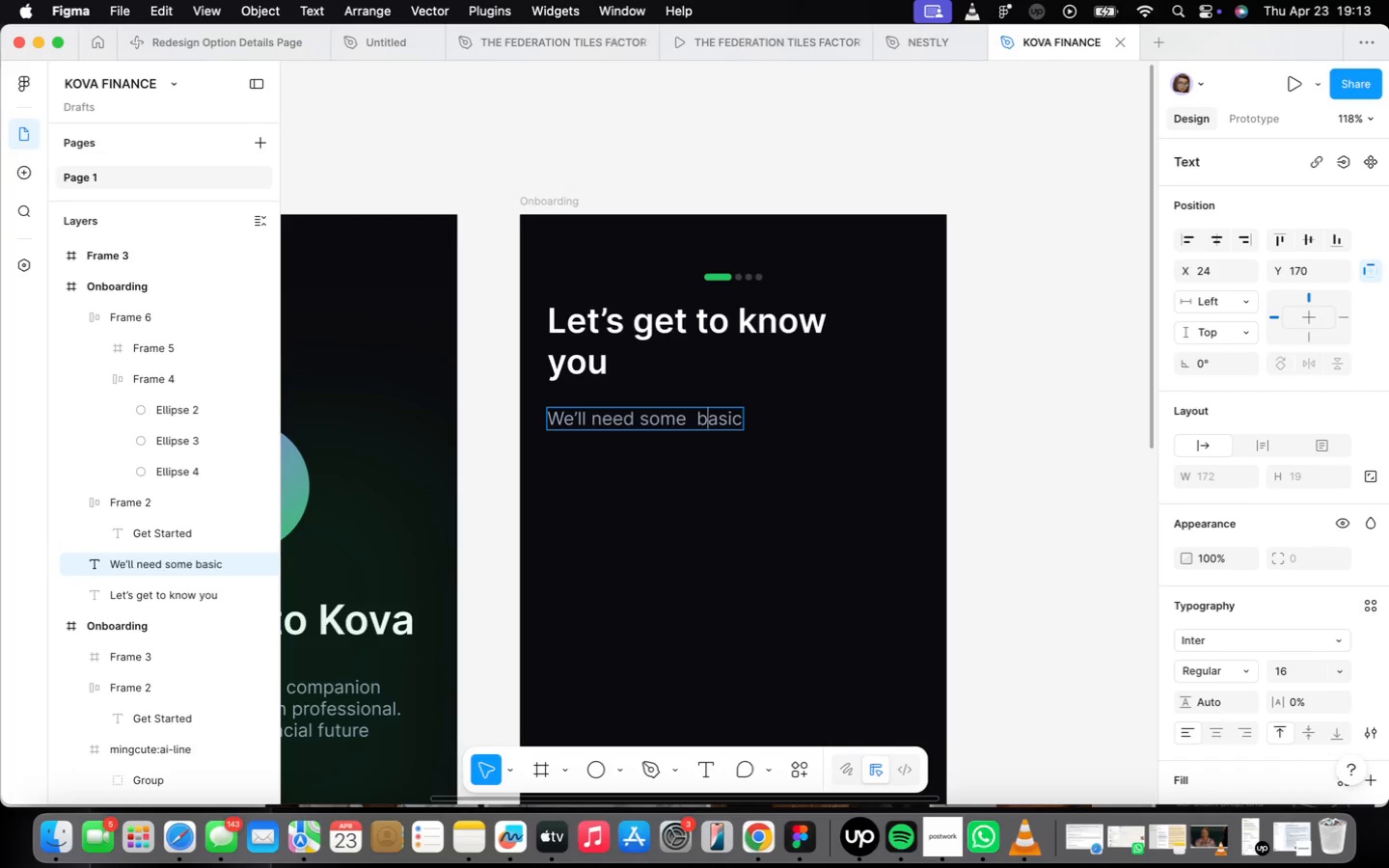 
key(ArrowLeft)
 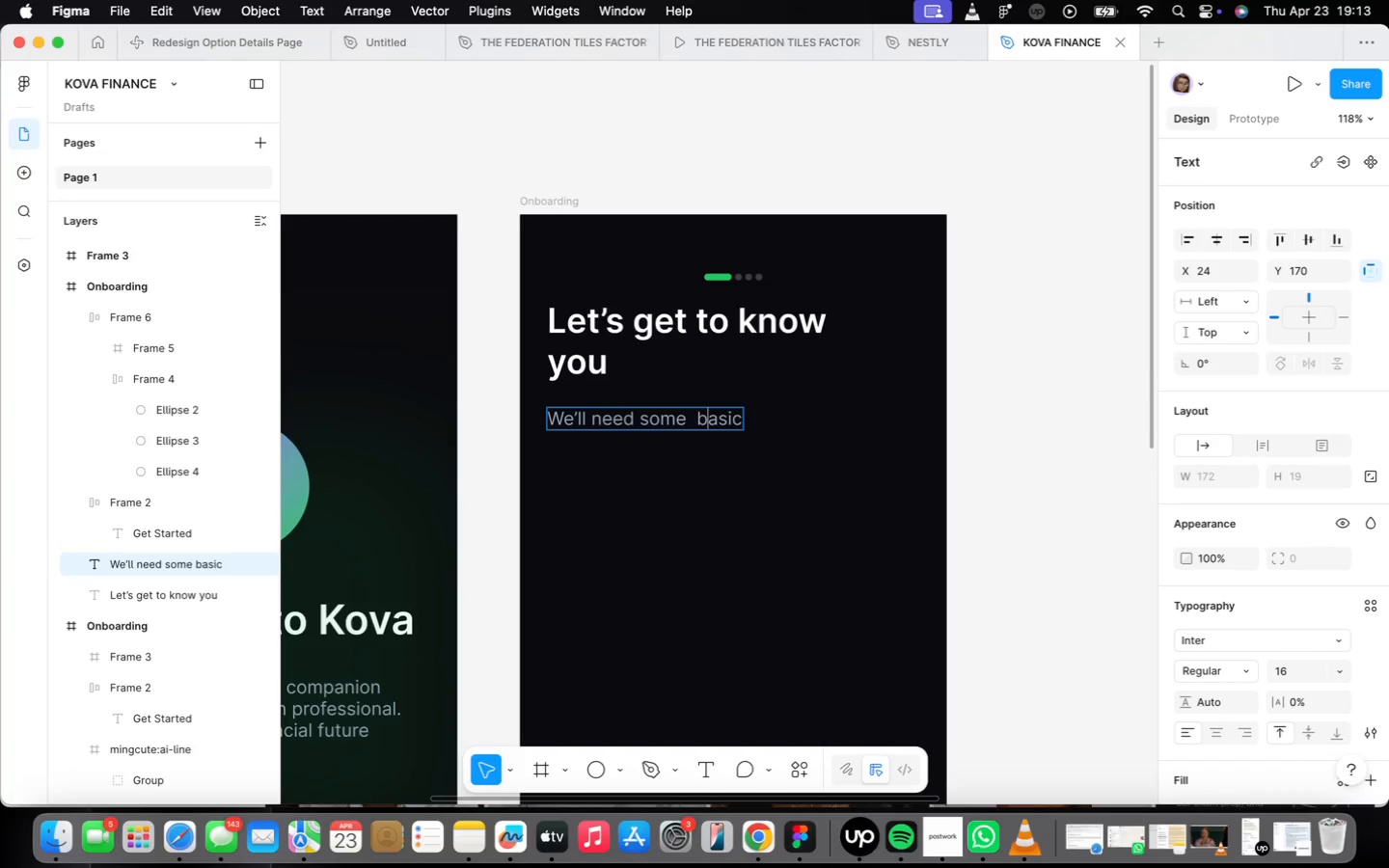 
key(ArrowLeft)
 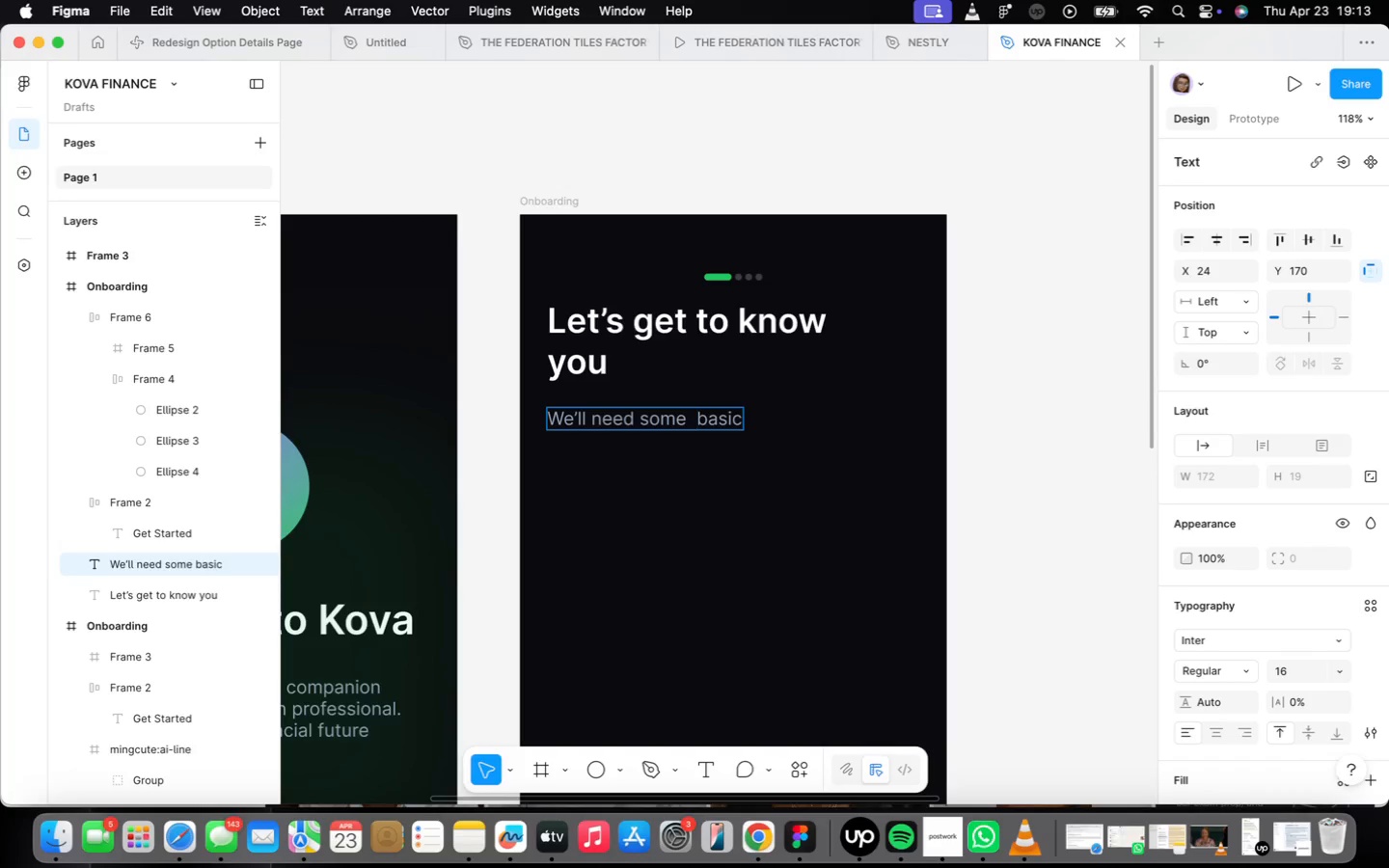 
key(Backspace)
 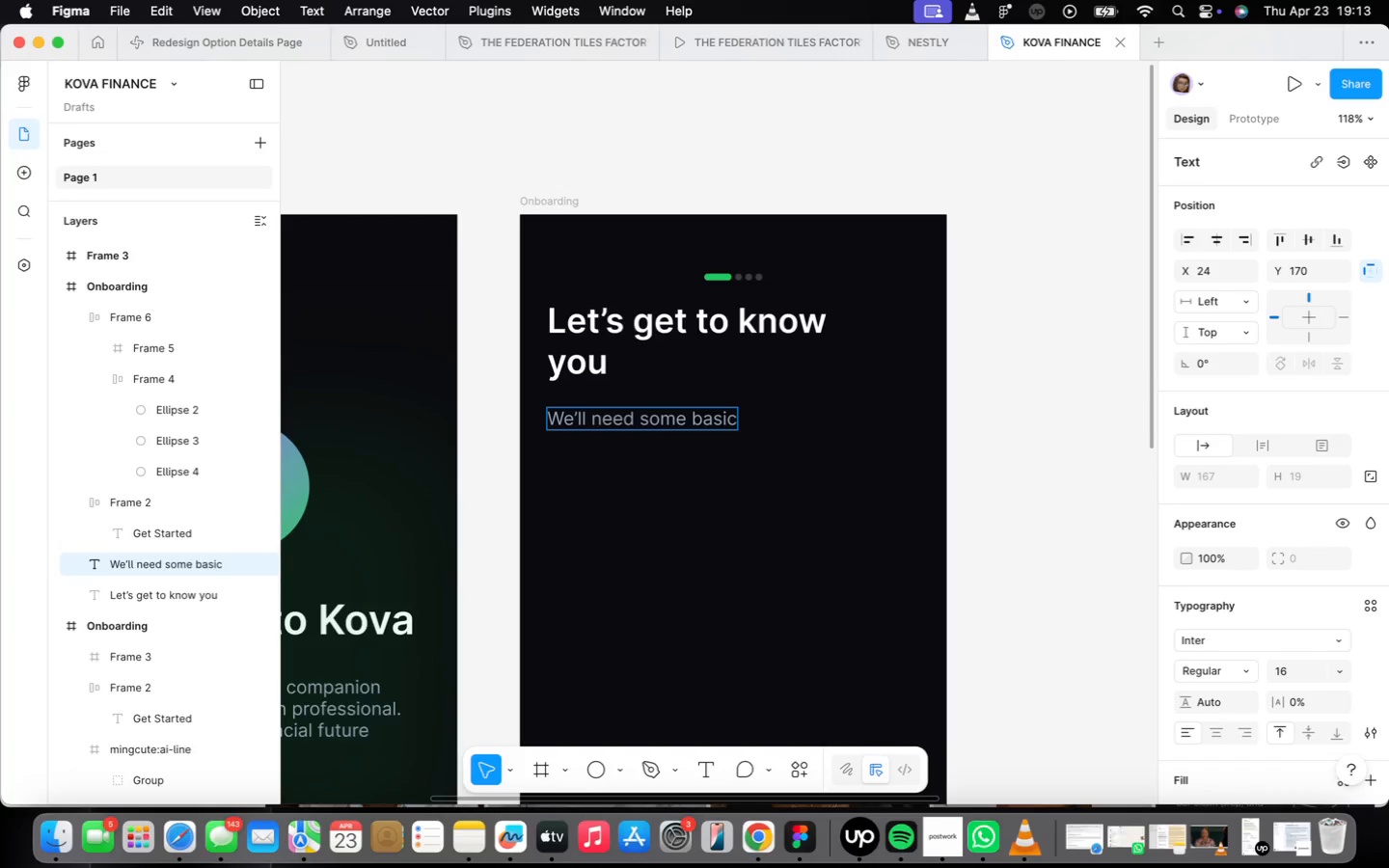 
key(ArrowRight)
 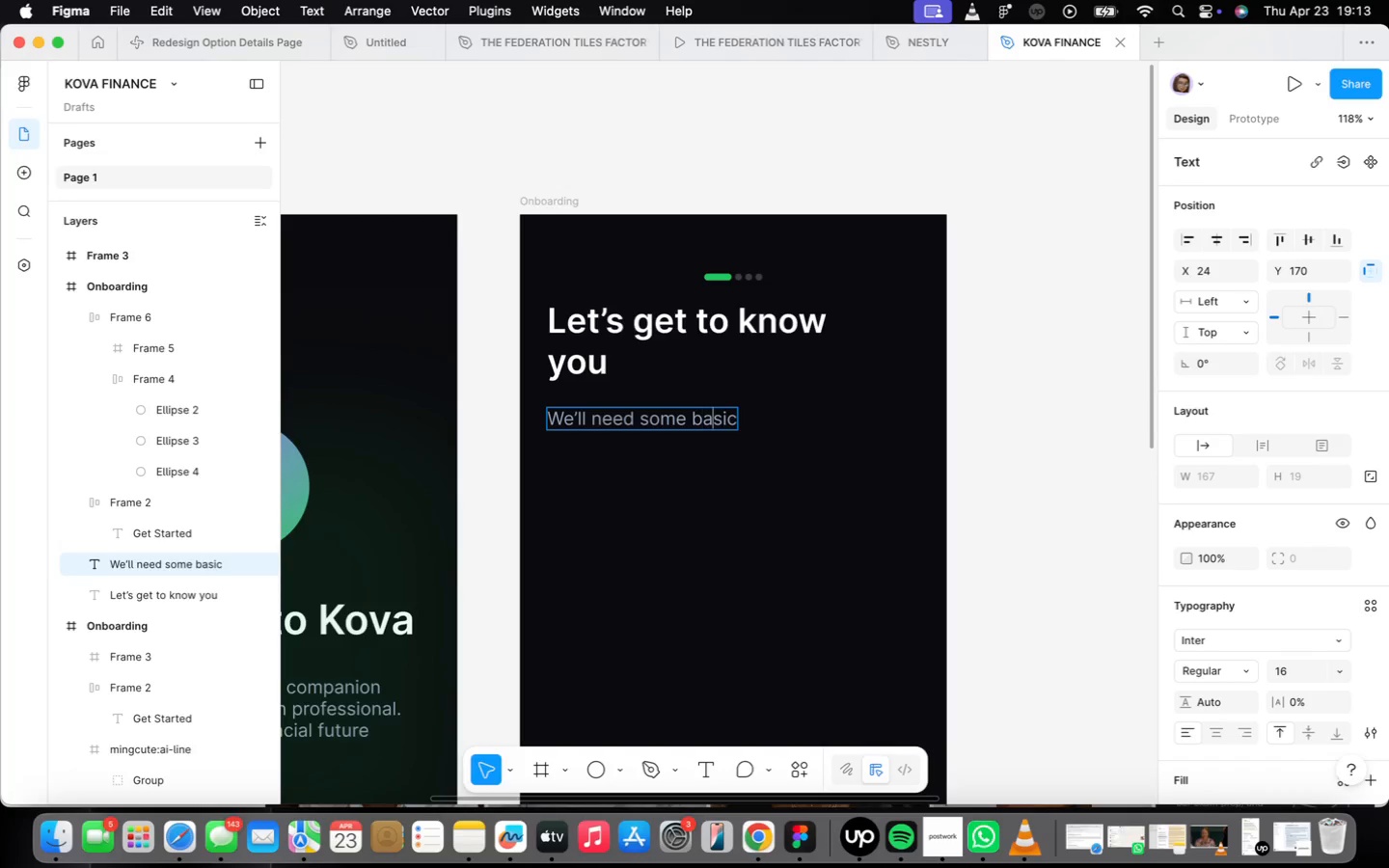 
key(ArrowRight)
 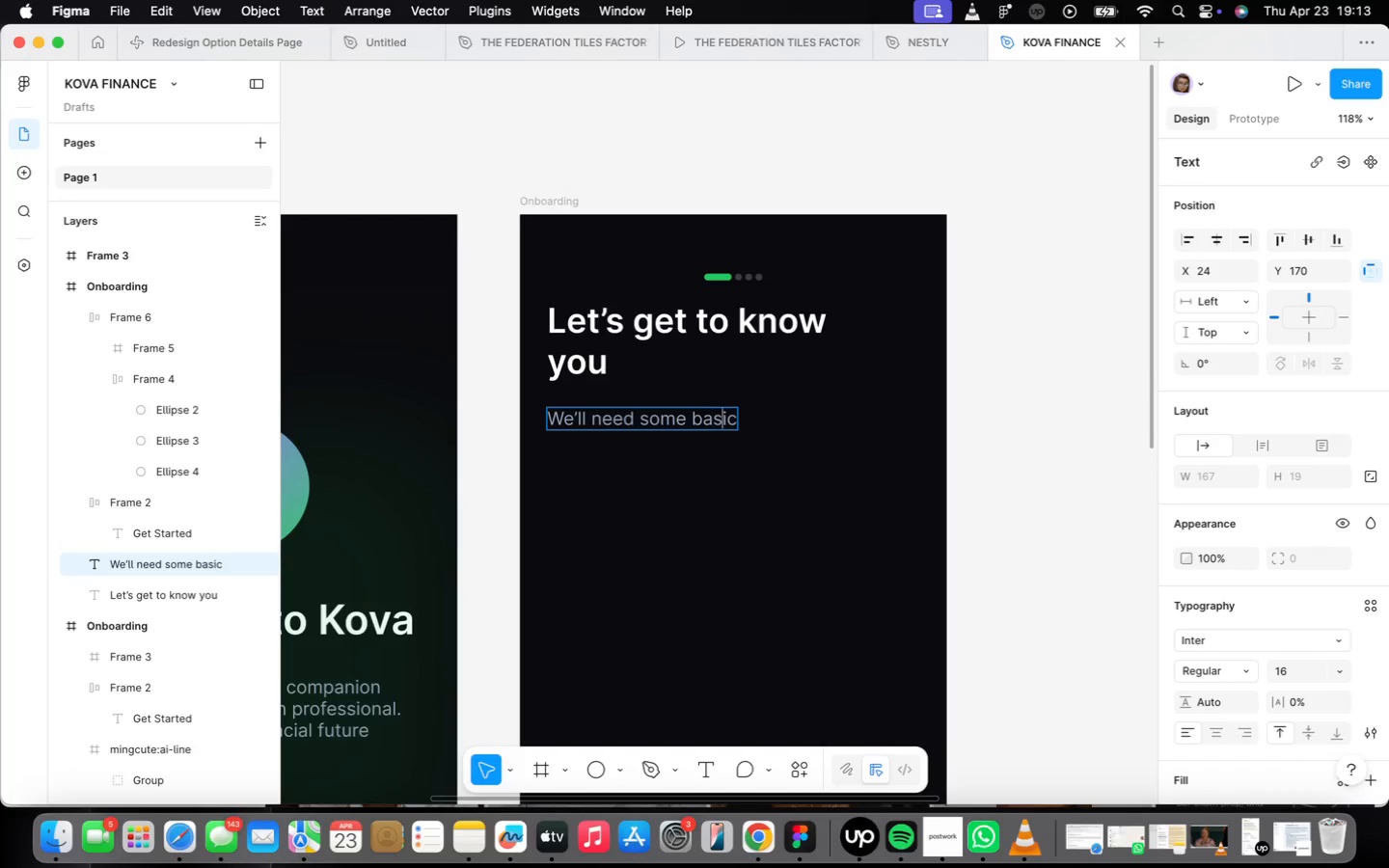 
key(ArrowRight)
 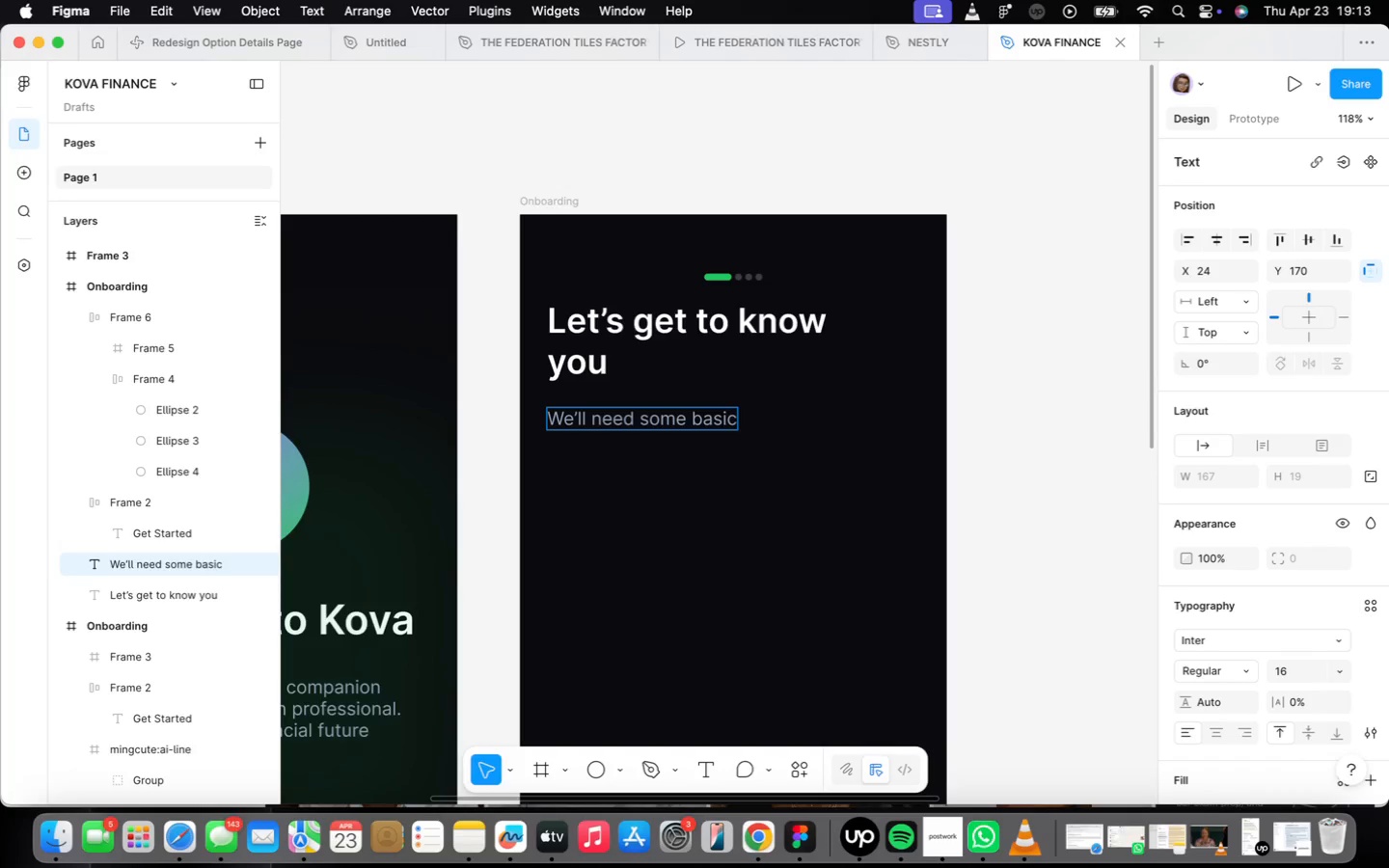 
key(ArrowRight)
 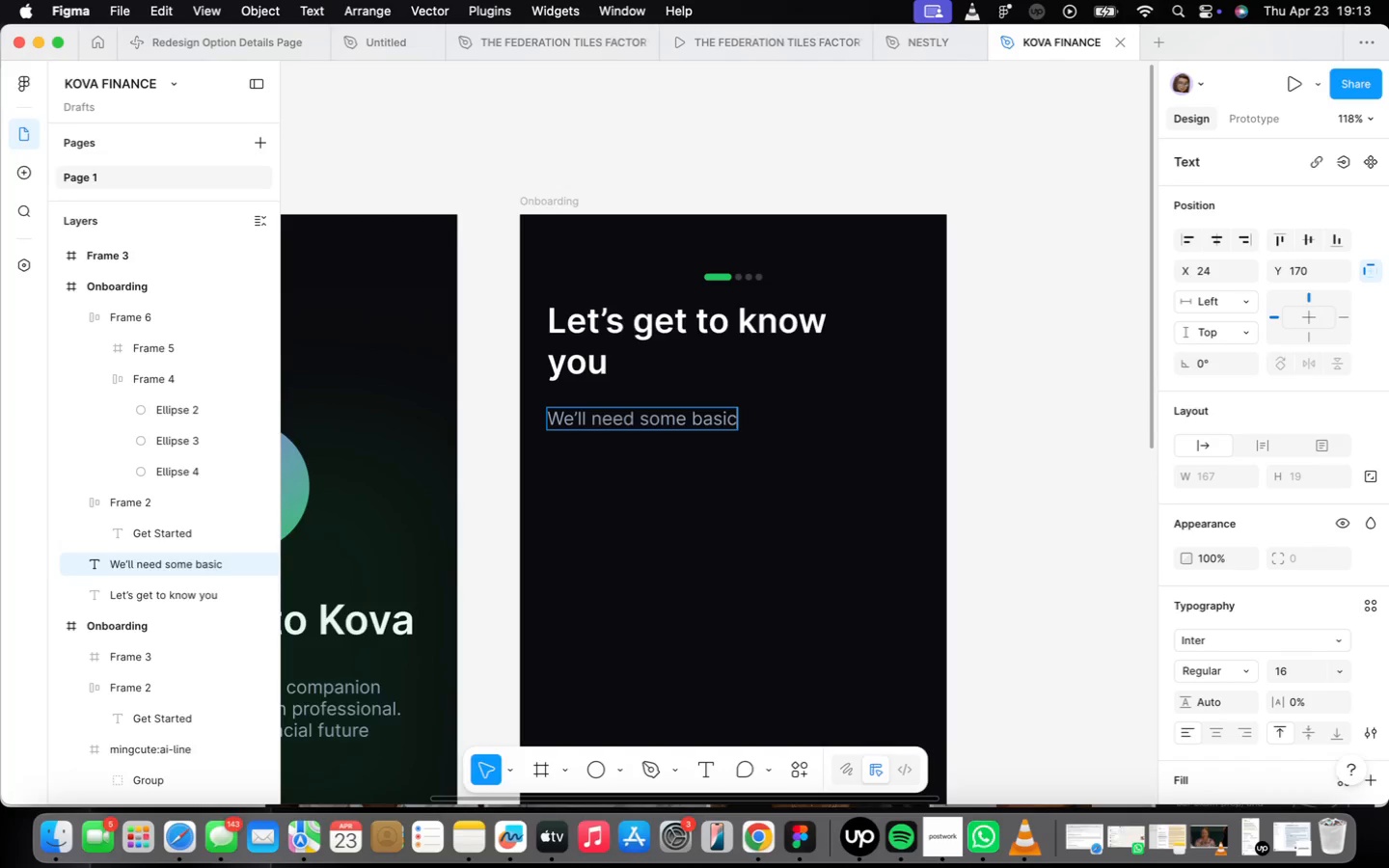 
key(ArrowRight)
 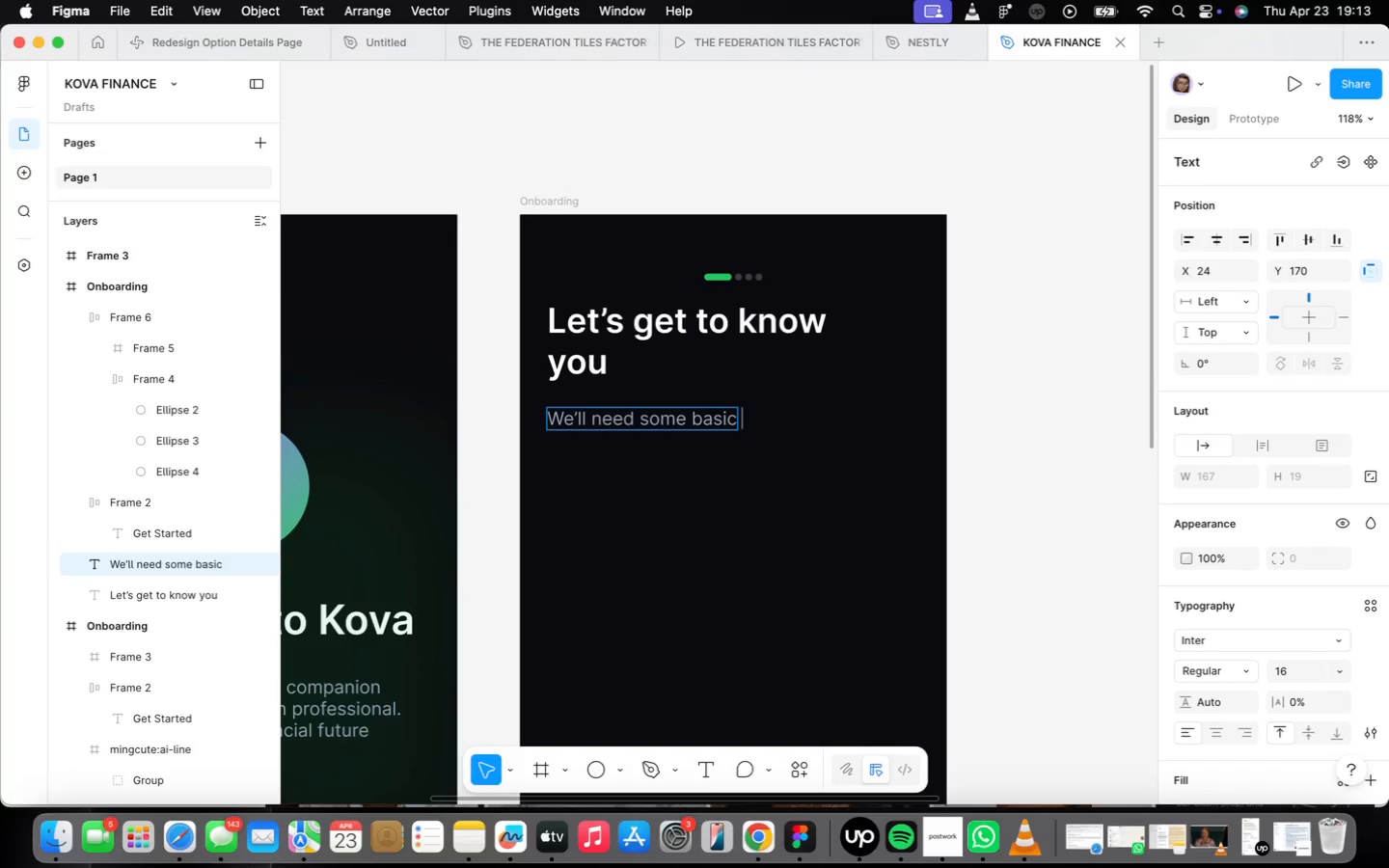 
key(ArrowRight)
 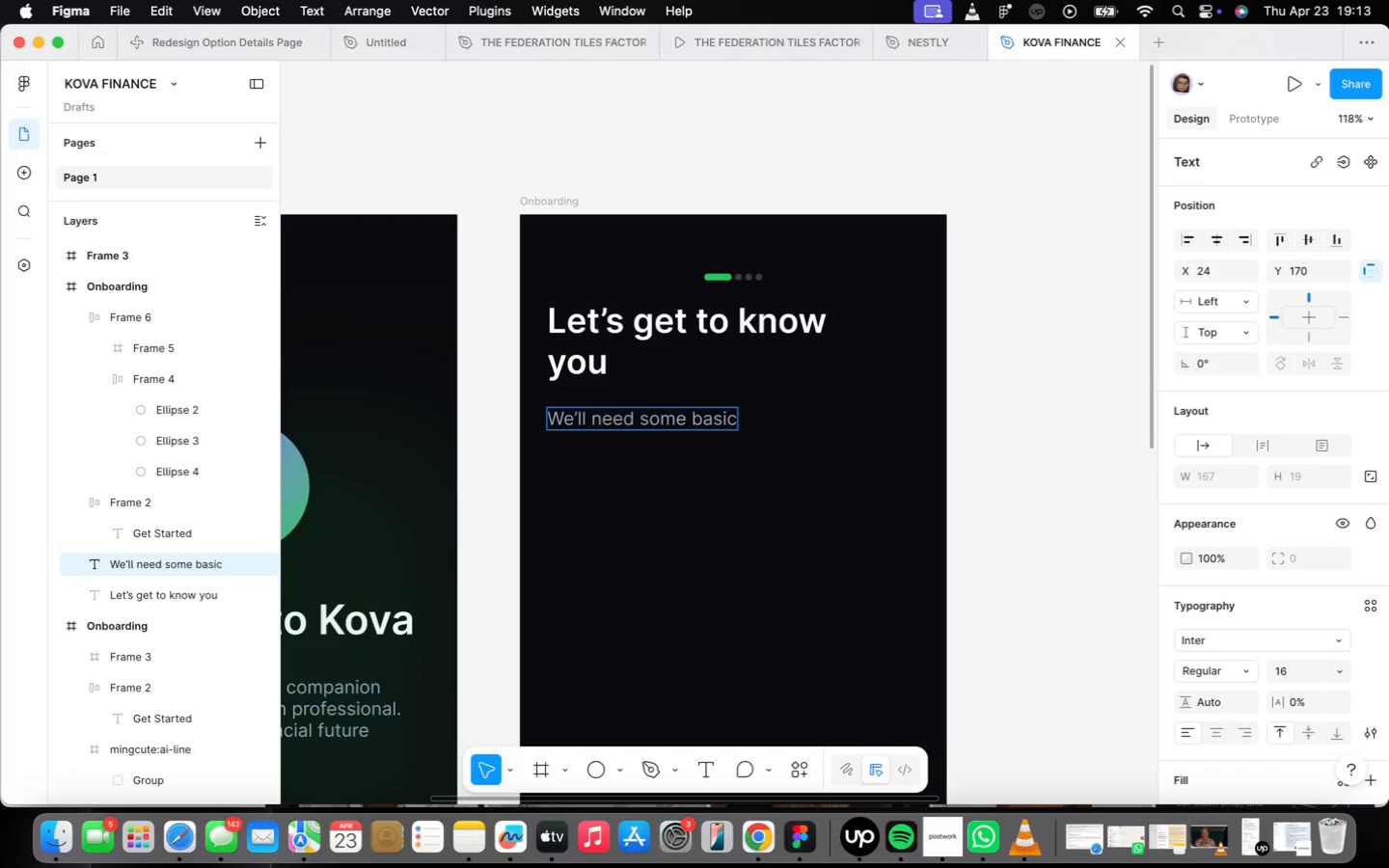 
type(information to)
 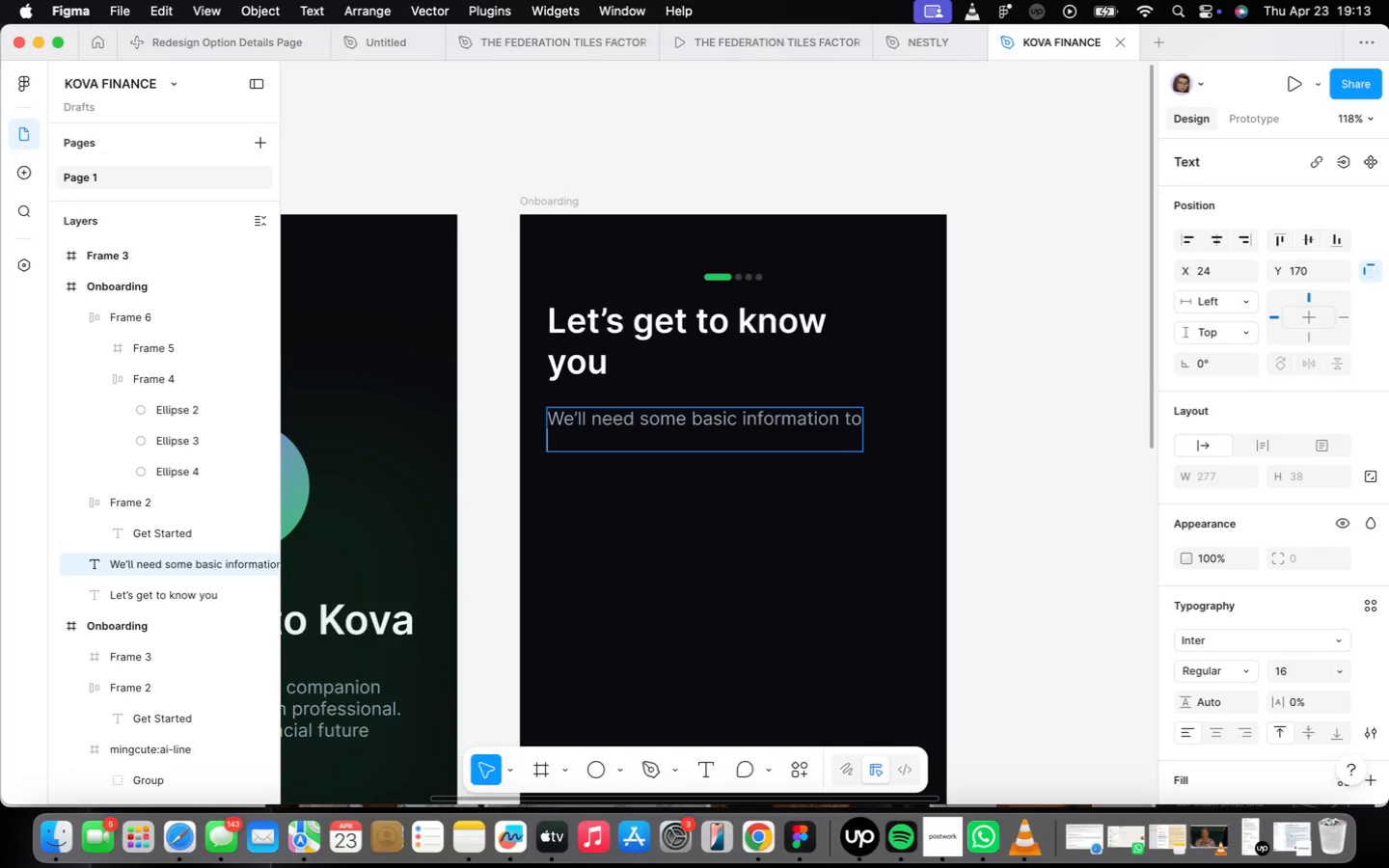 
key(Enter)
 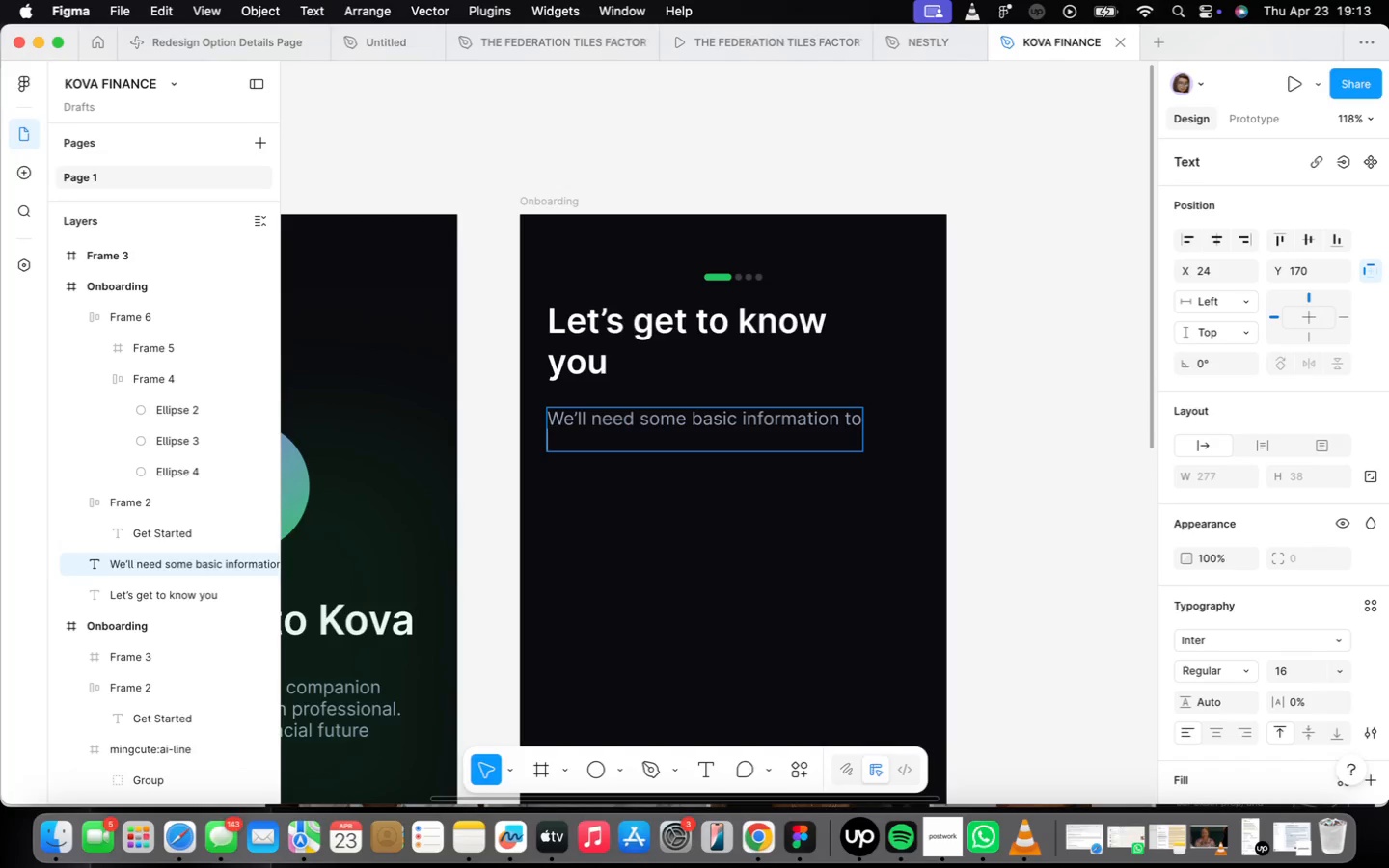 
type(personalize your experience.)
 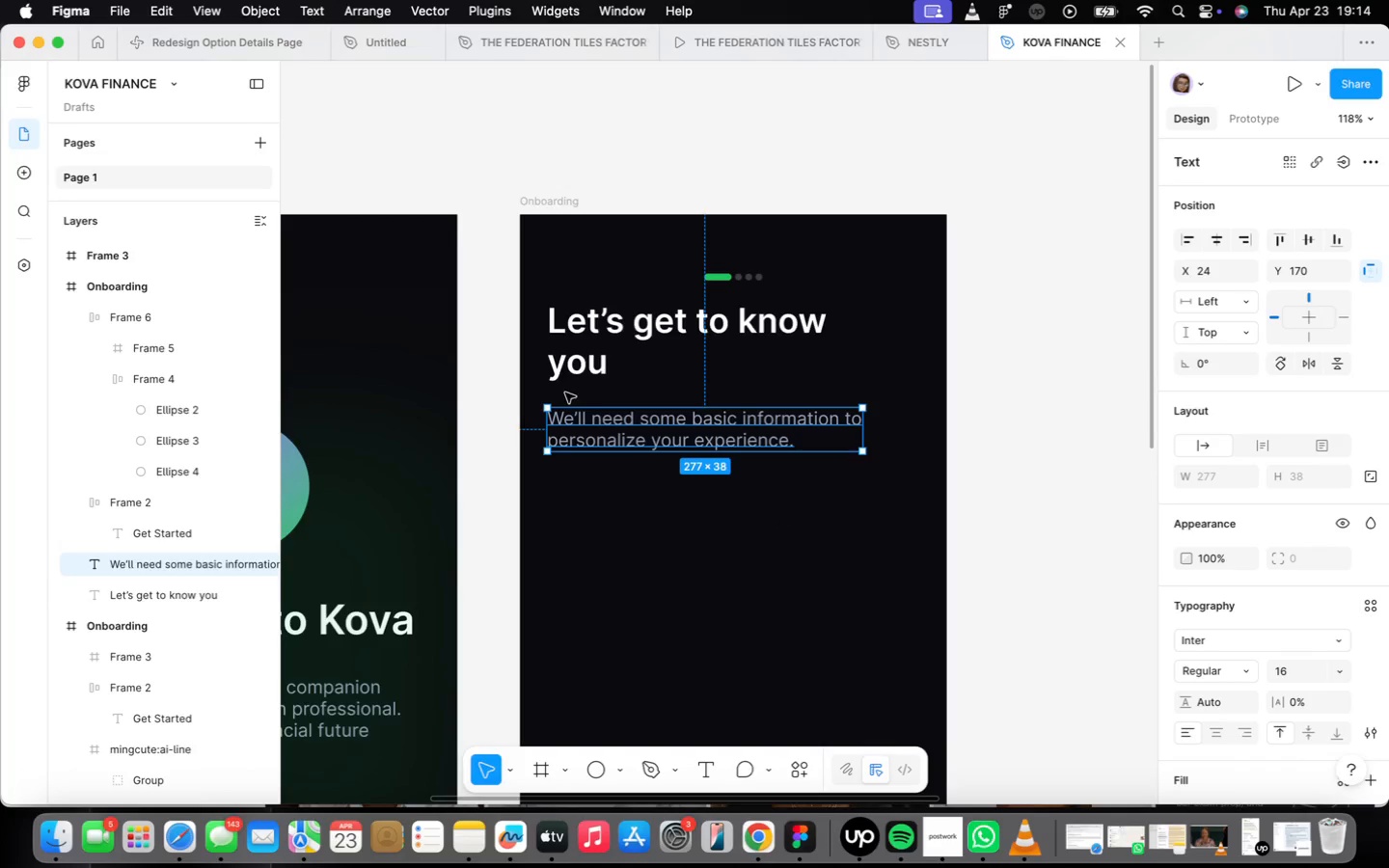 
hold_key(key=ShiftLeft, duration=0.47)
left_click([561, 353])
 